 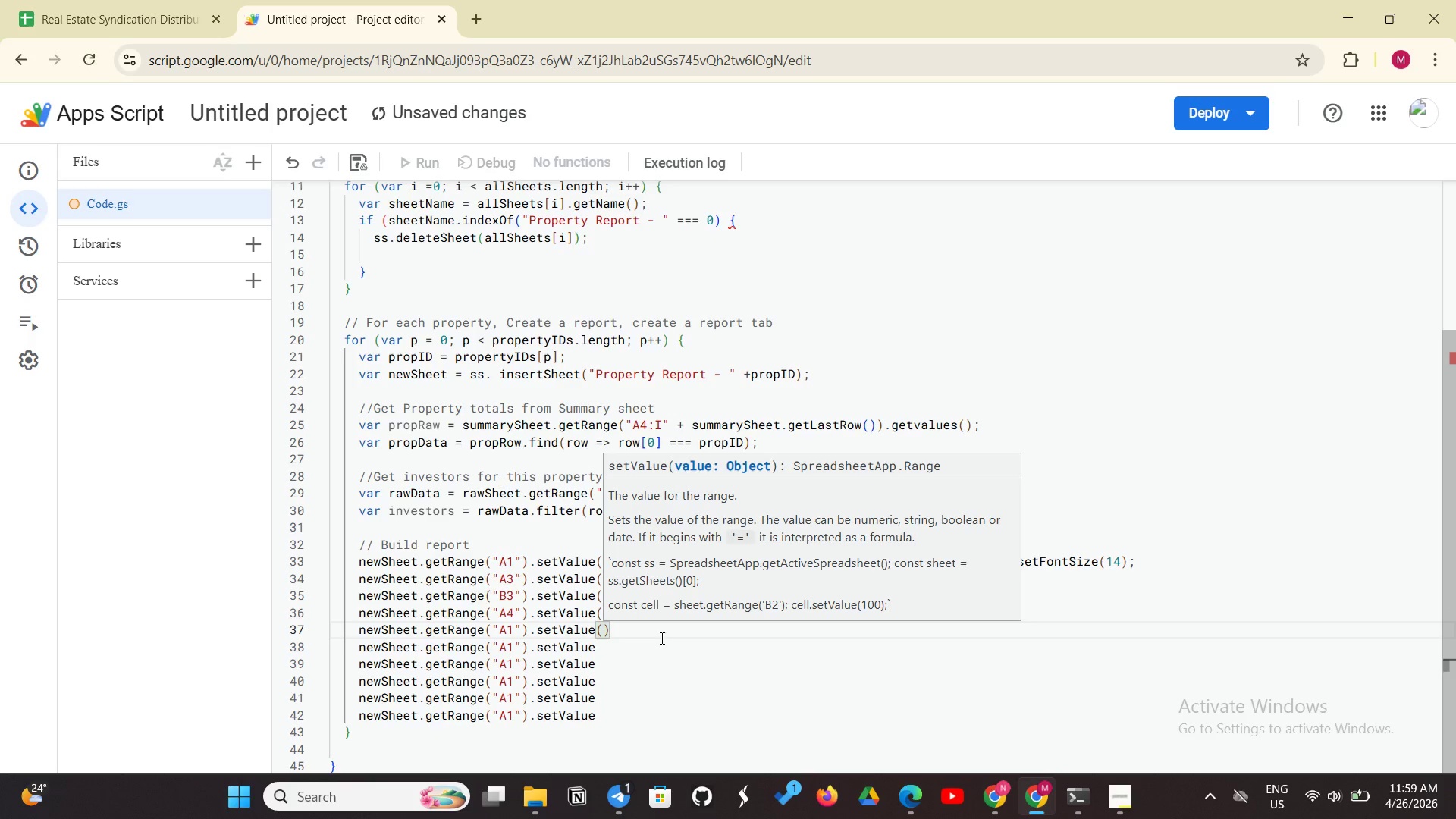 
type(propData[3)
 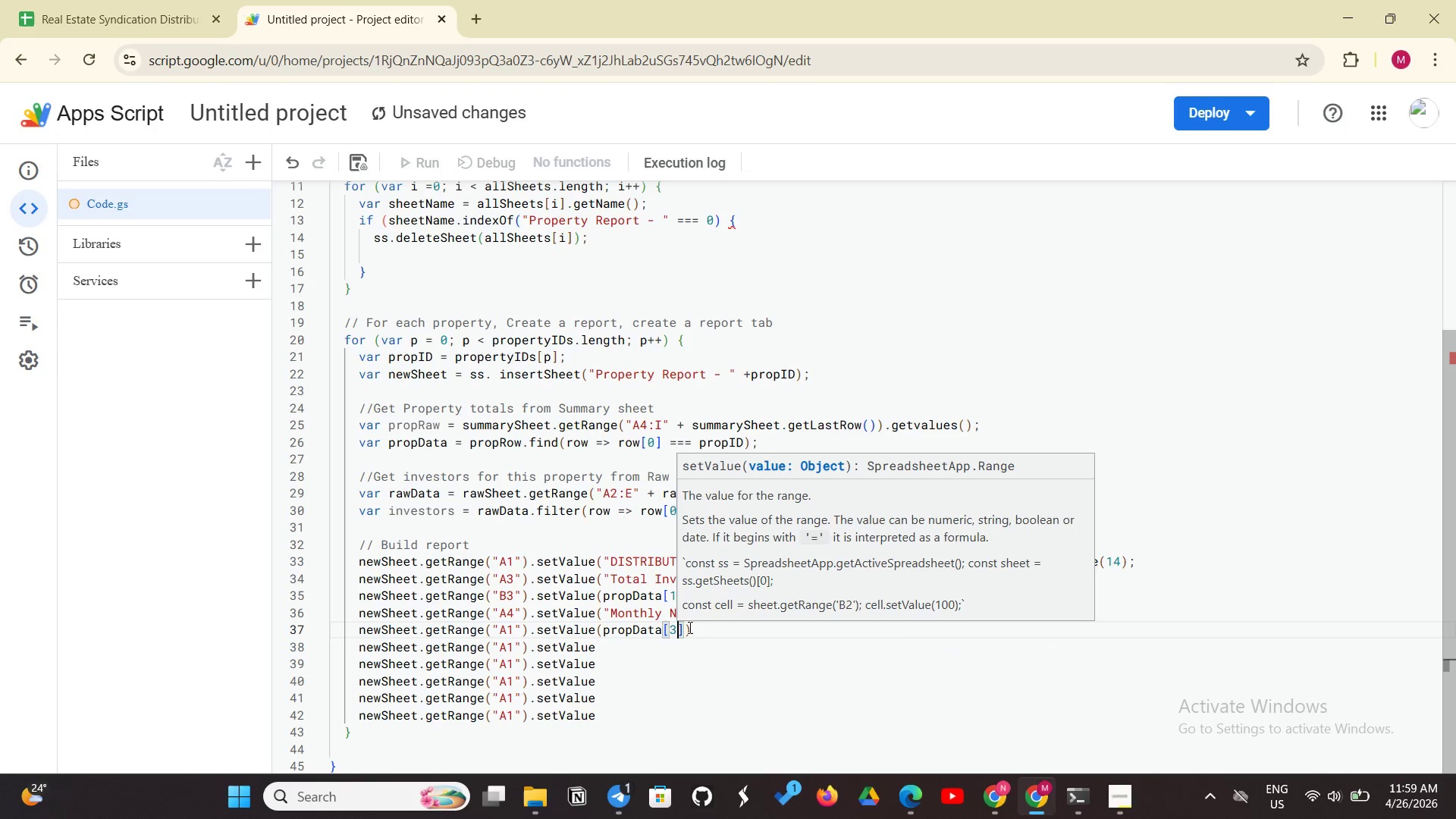 
left_click([682, 629])
 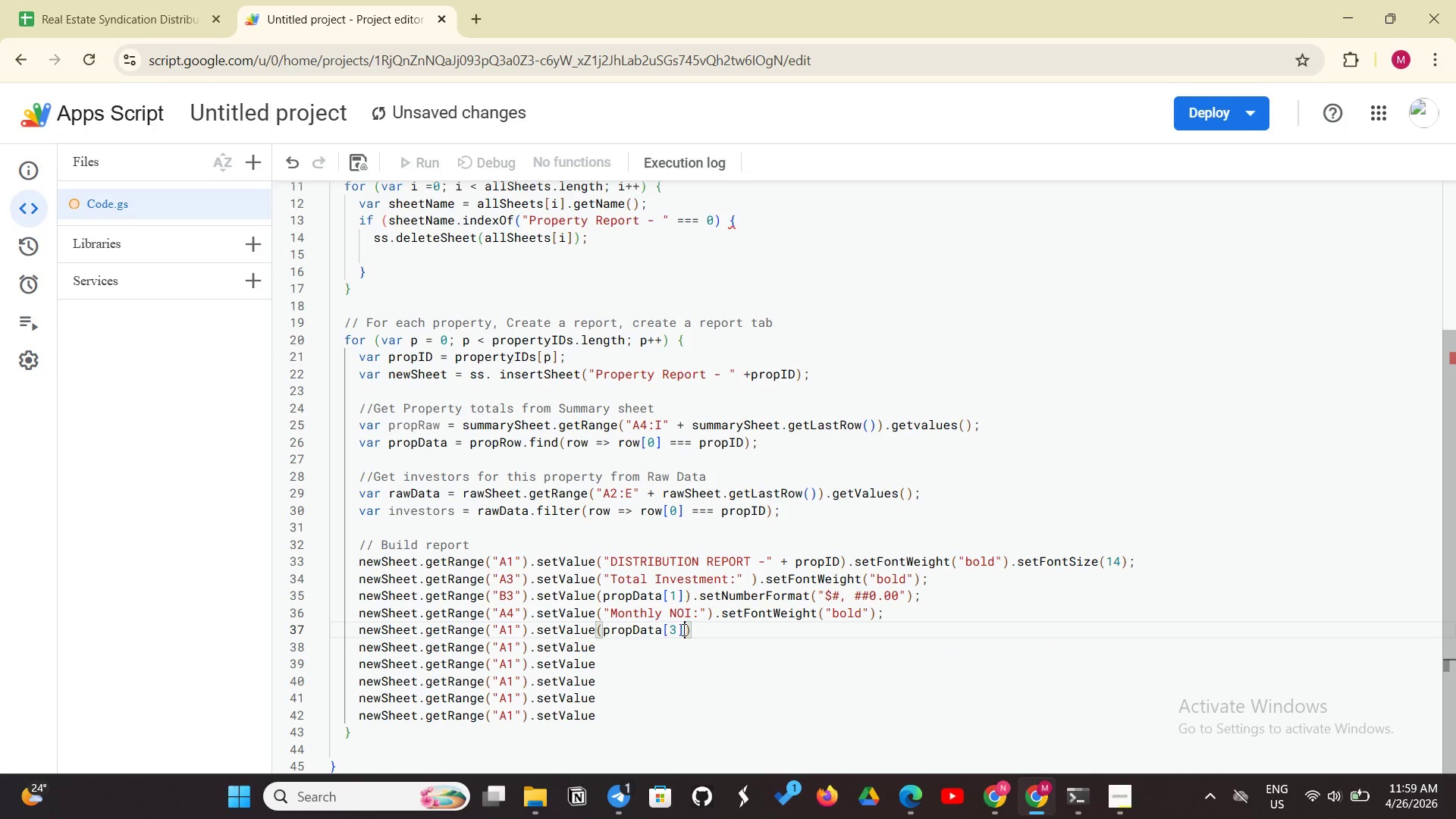 
left_click([701, 635])
 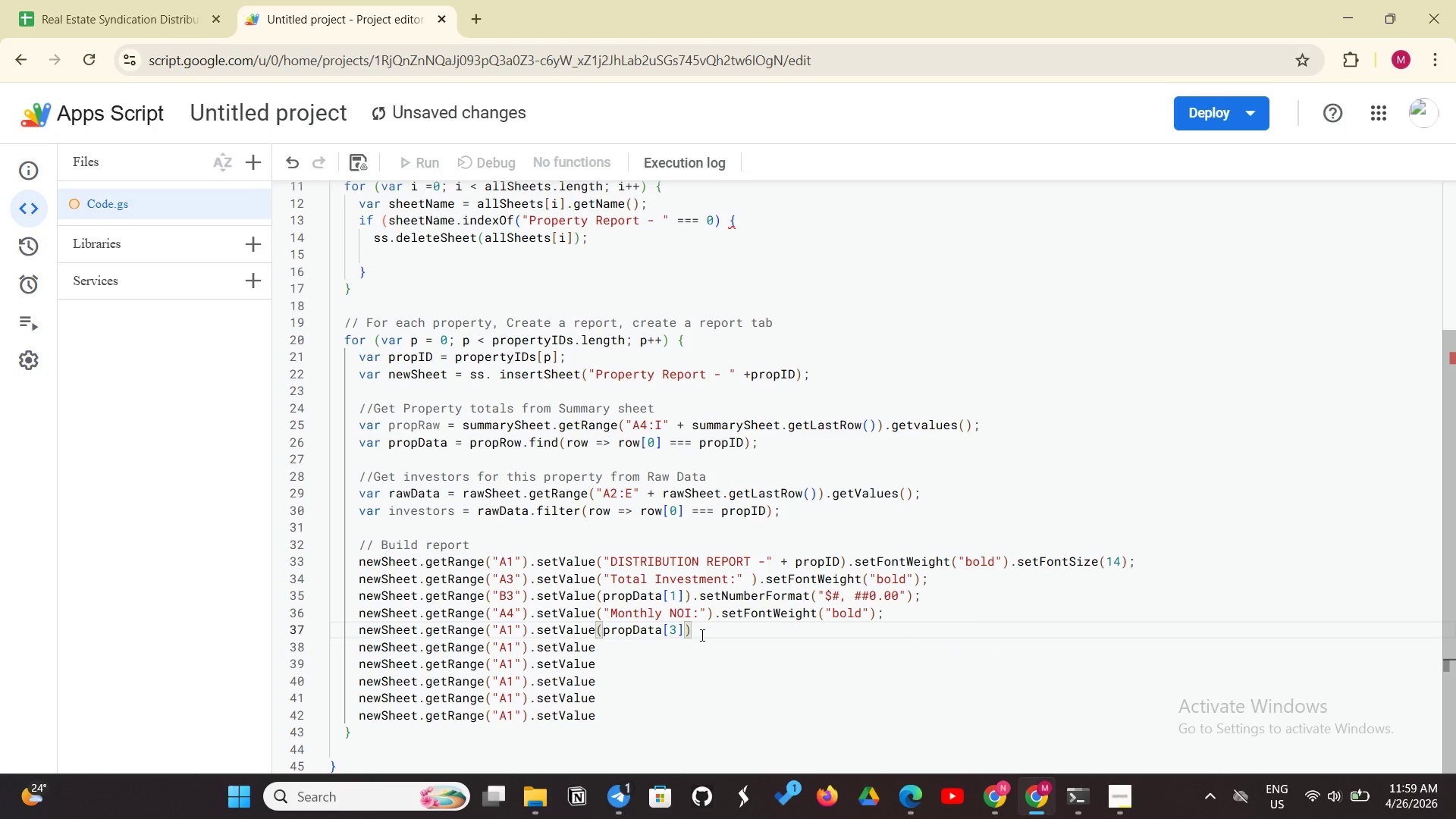 
type(.setNumber)
 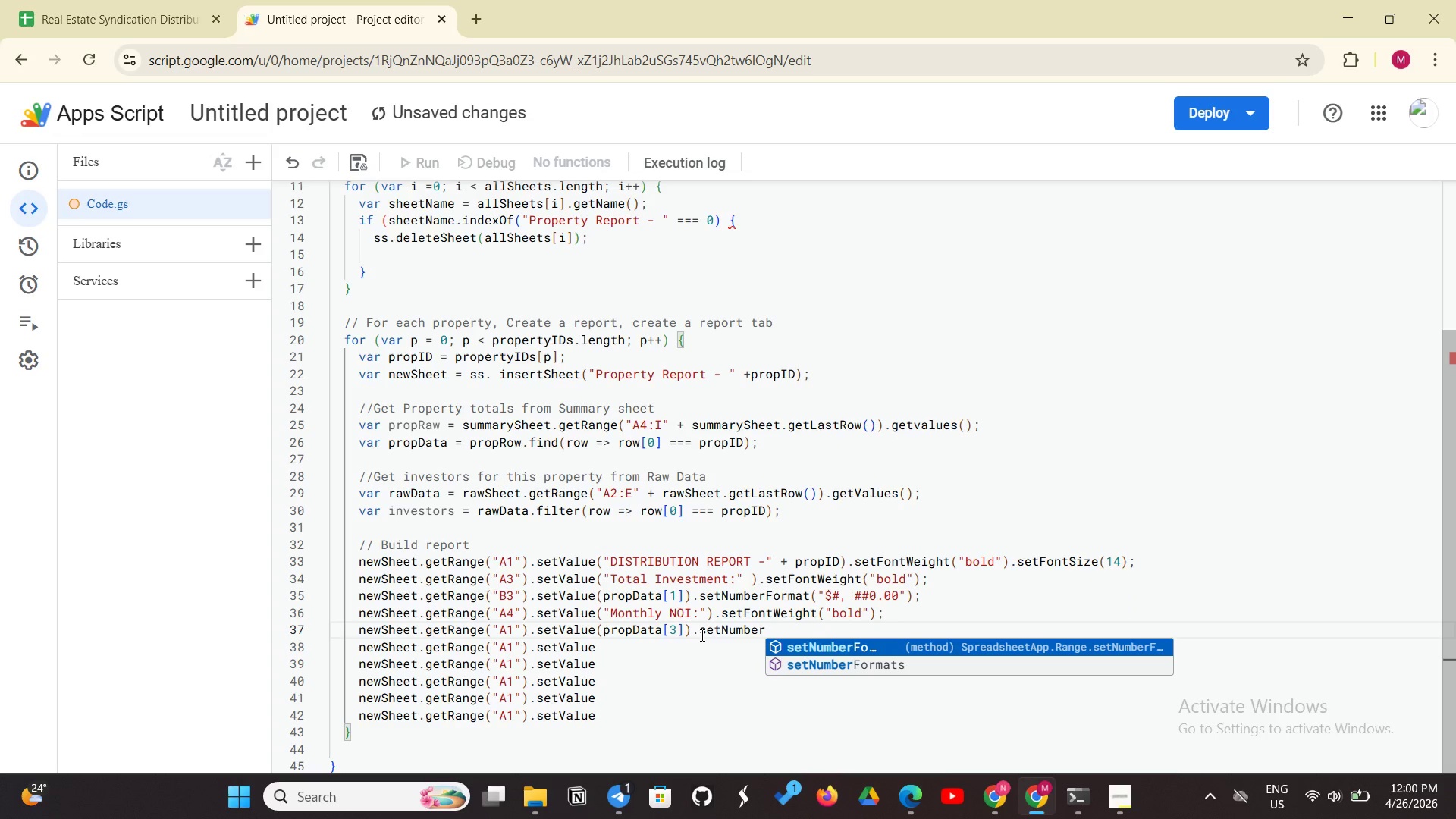 
type(g)
key(Backspace)
type(format)
 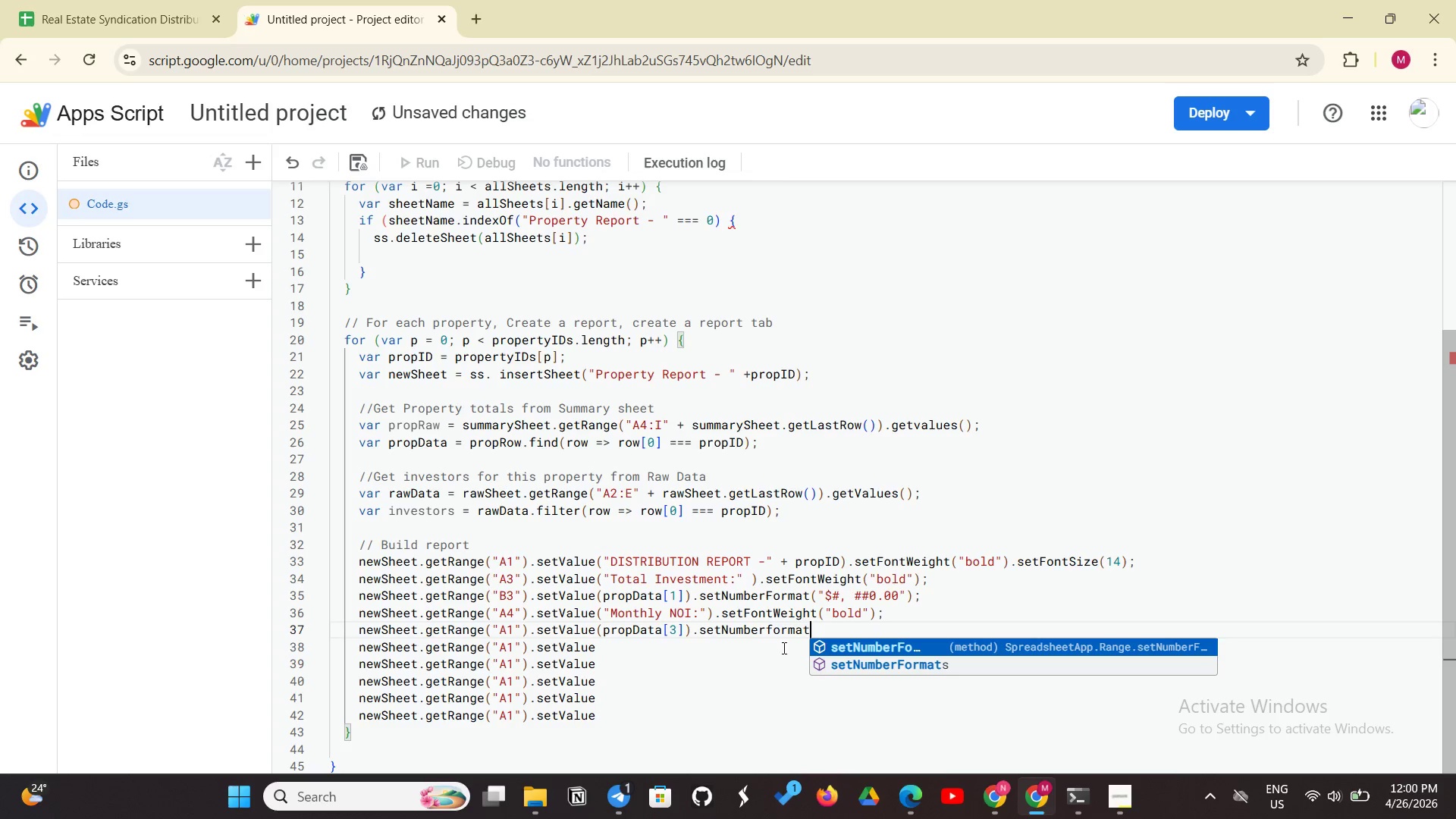 
left_click([841, 641])
 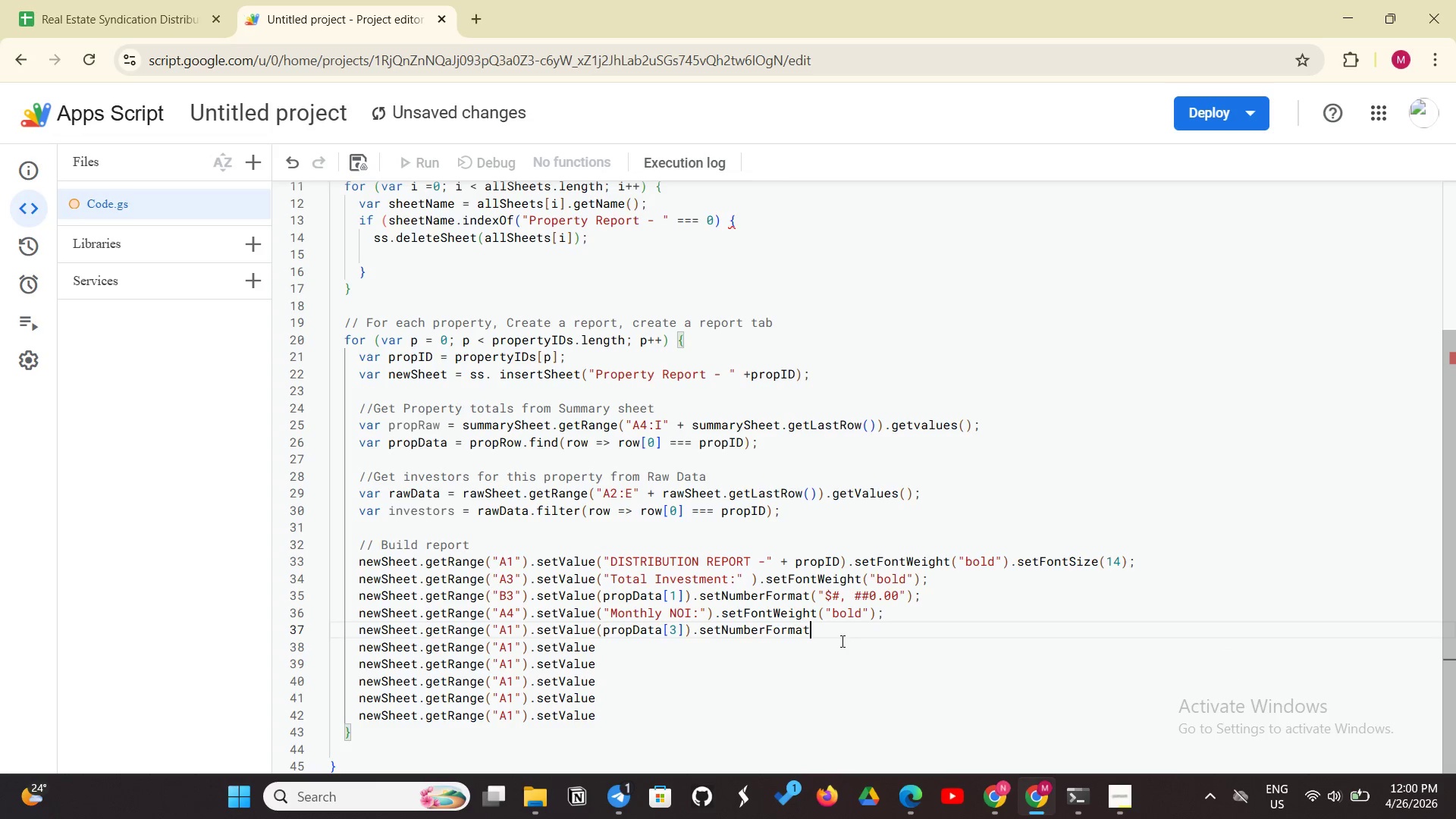 
key(Shift+9)
 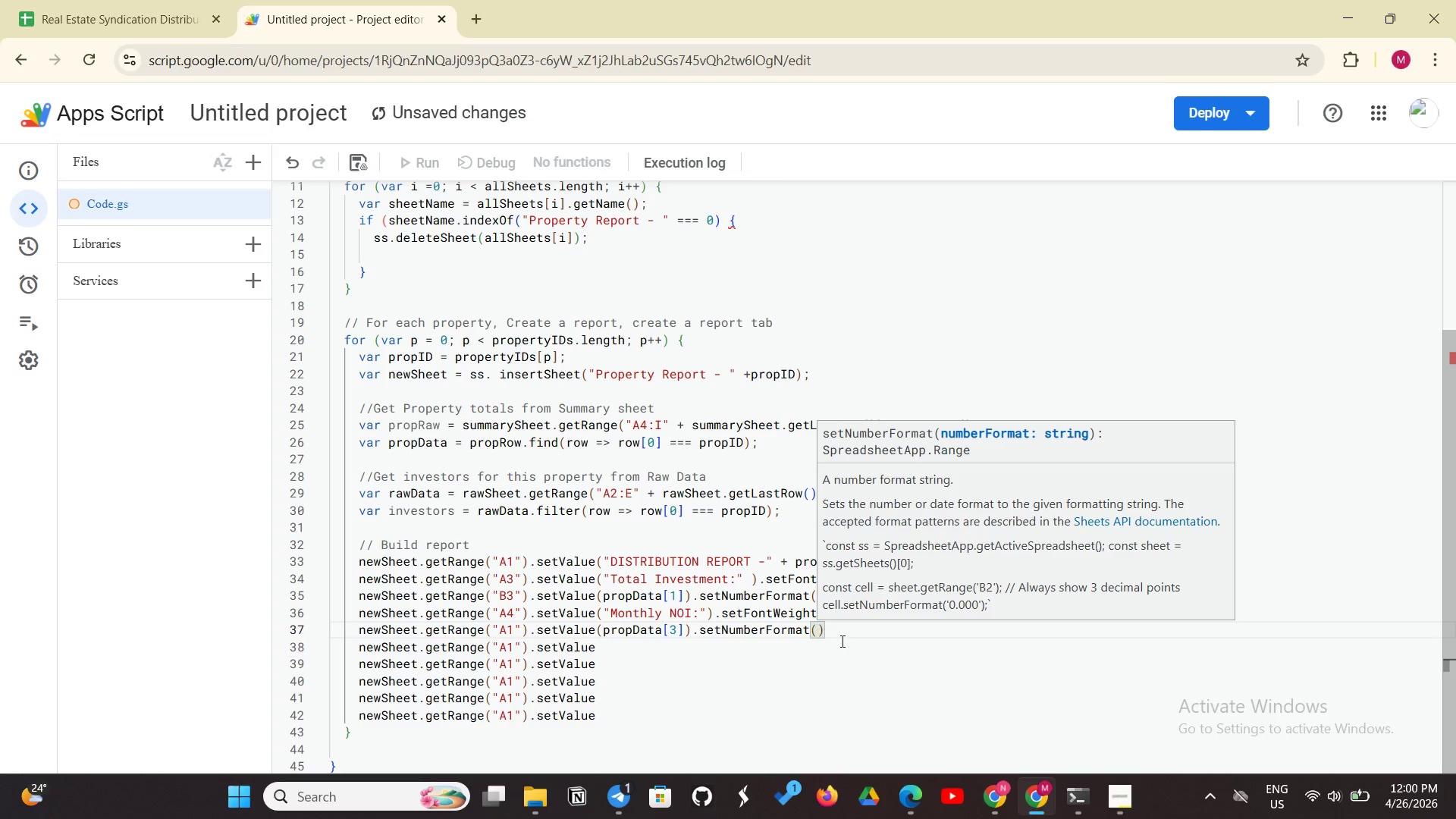 
key(Shift+Quote)
 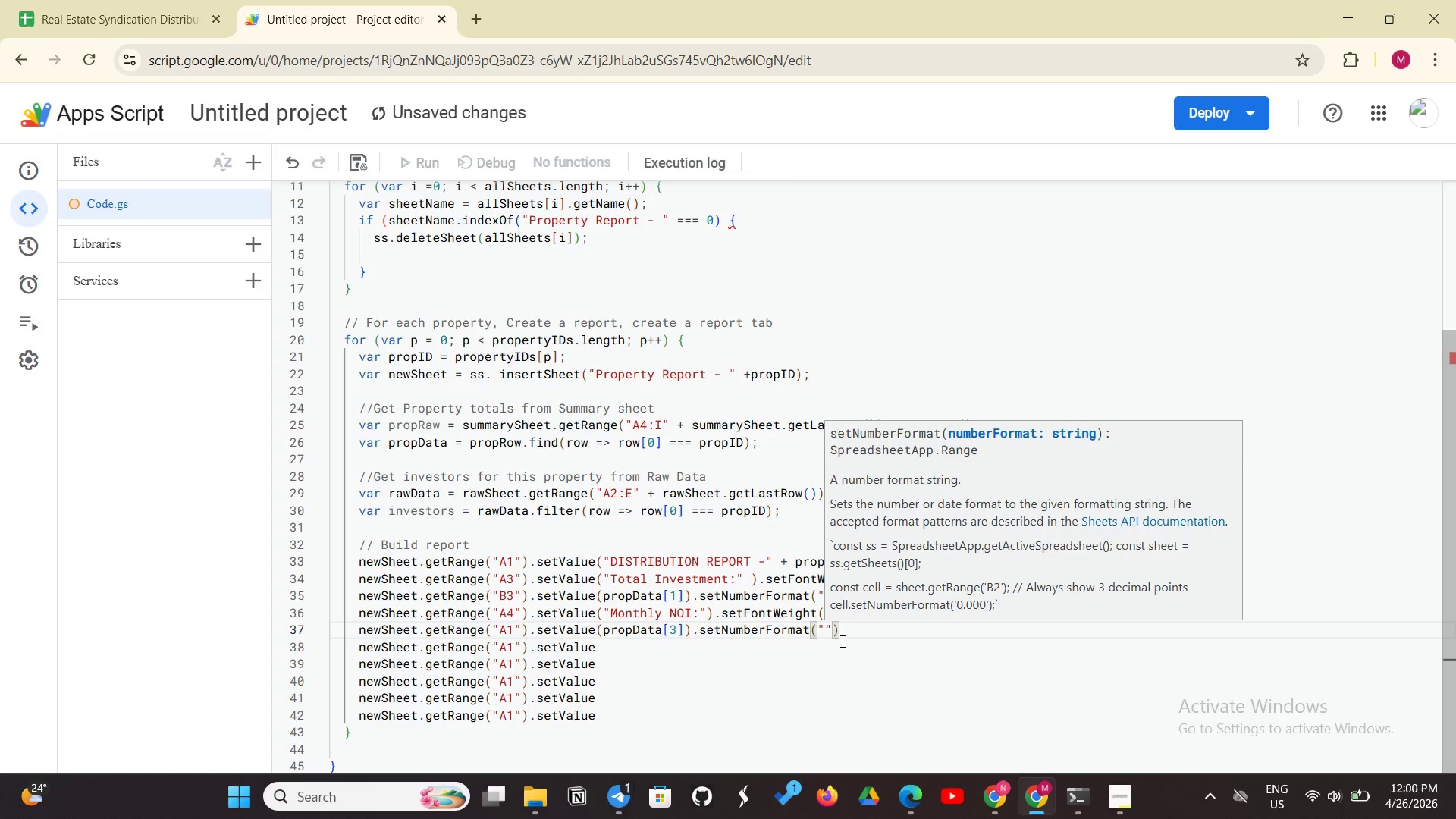 
key(Shift+4)
 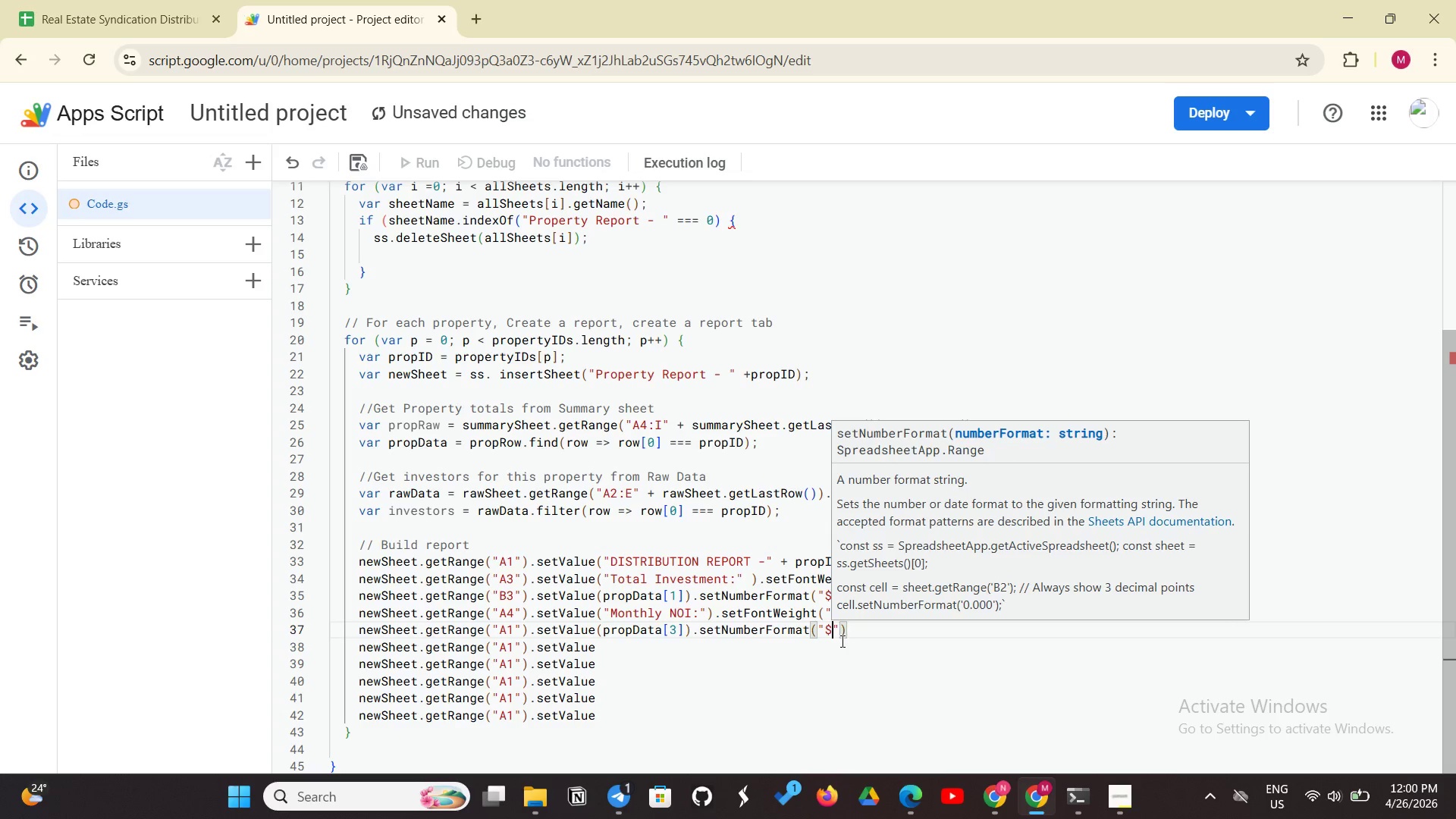 
type(#,##0)
 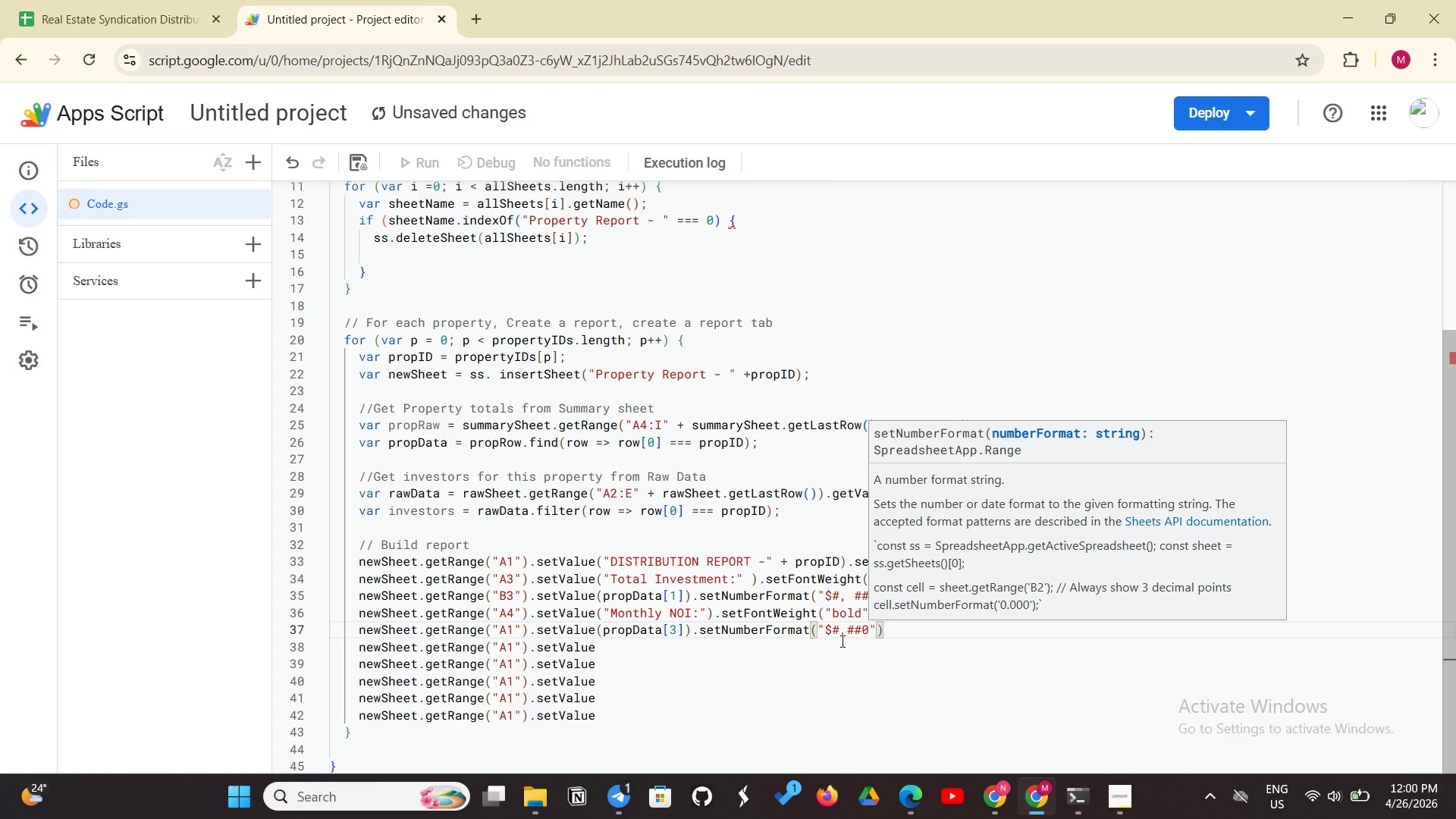 
wait(7.58)
 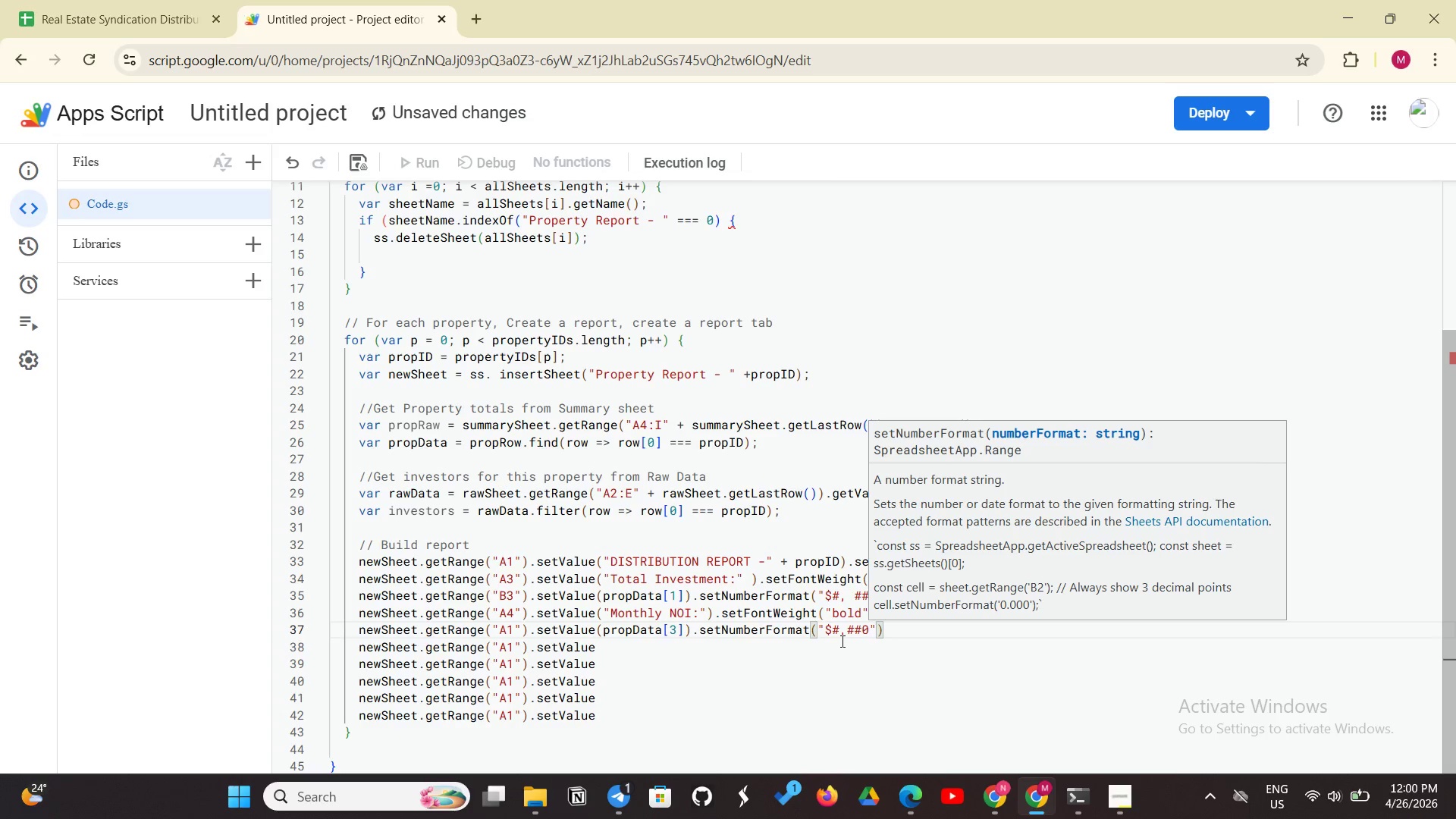 
type(.00)
 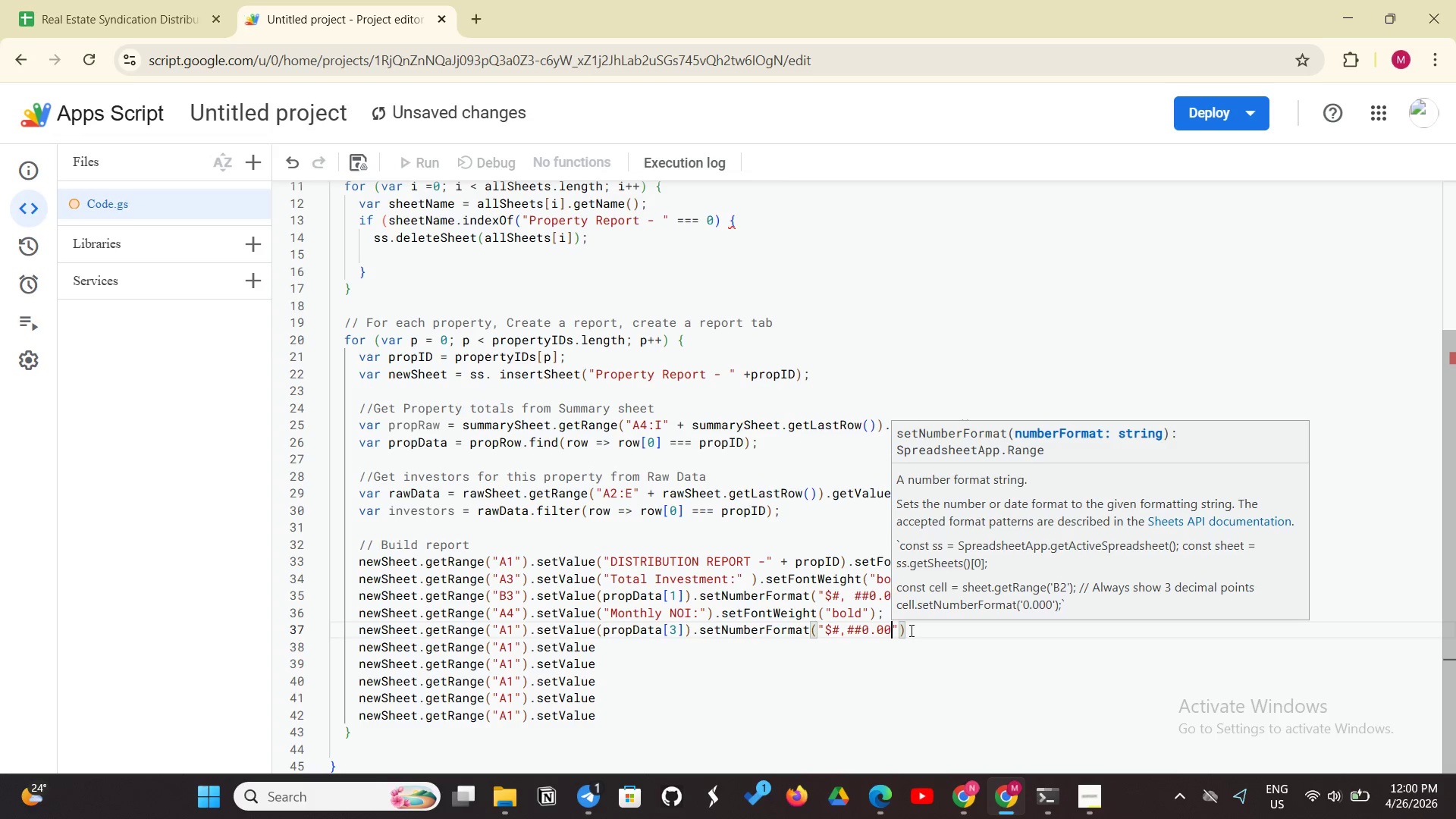 
left_click([910, 631])
 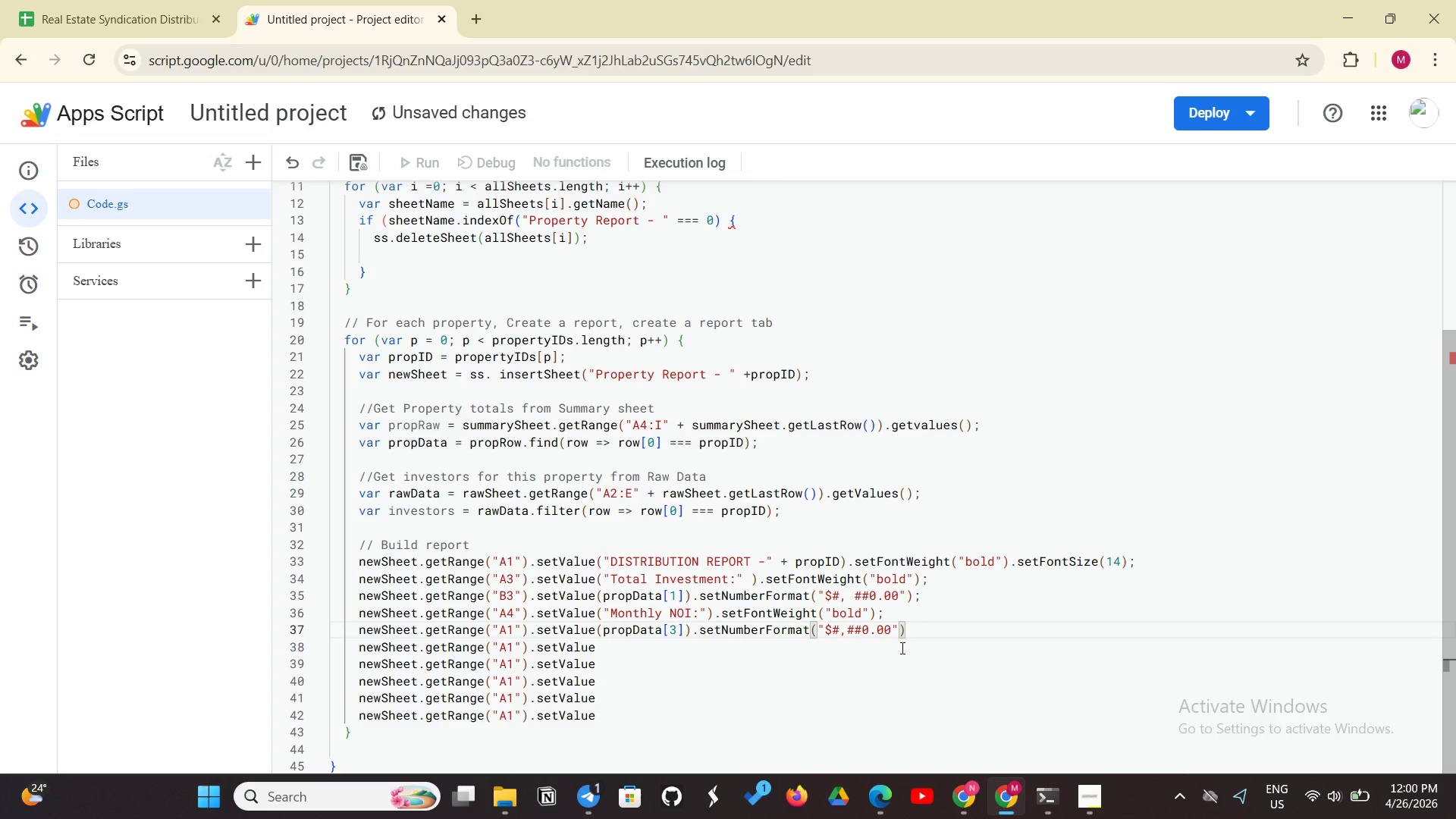 
key(Semicolon)
 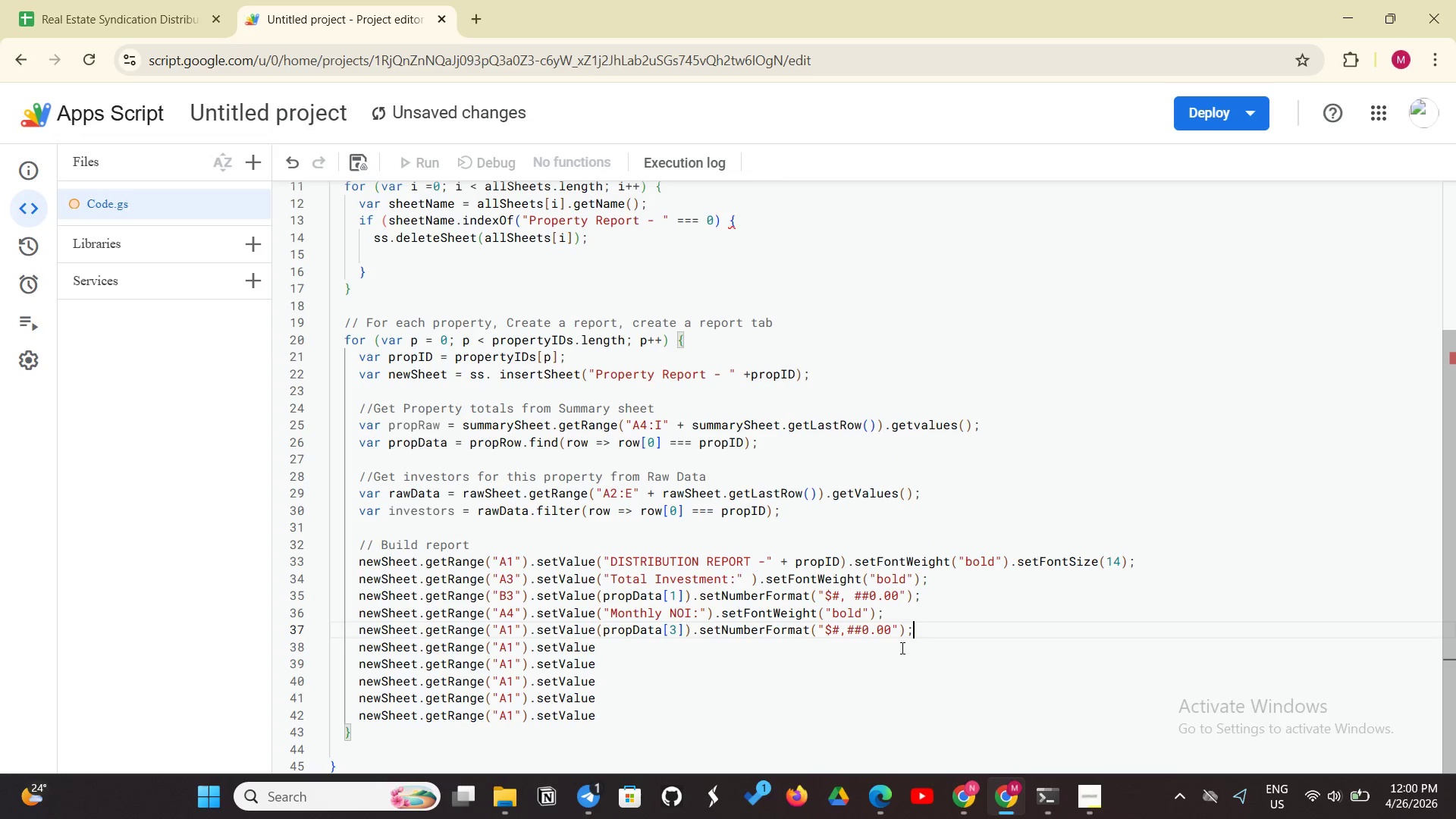 
key(Enter)
 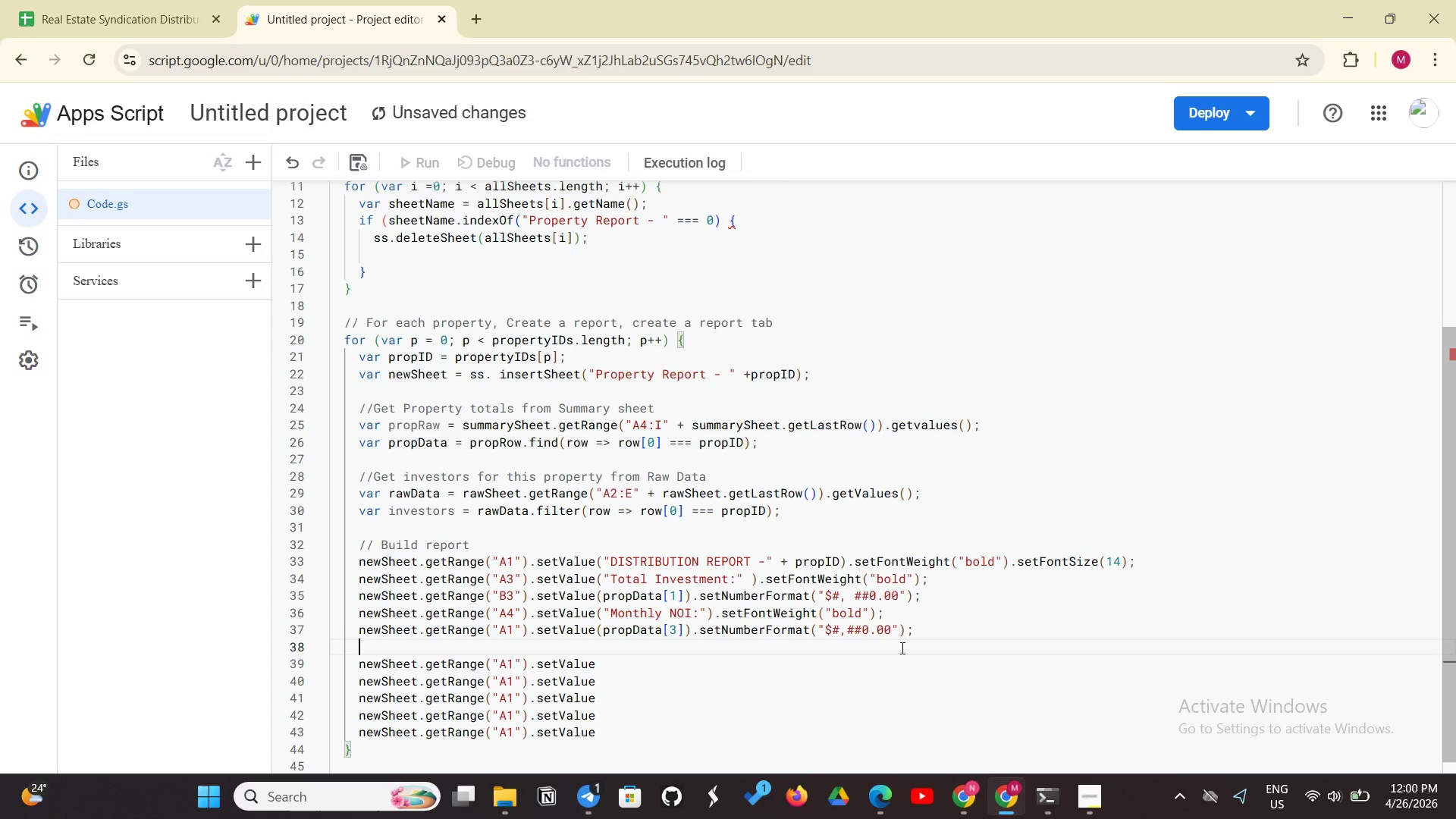 
key(Backspace)
 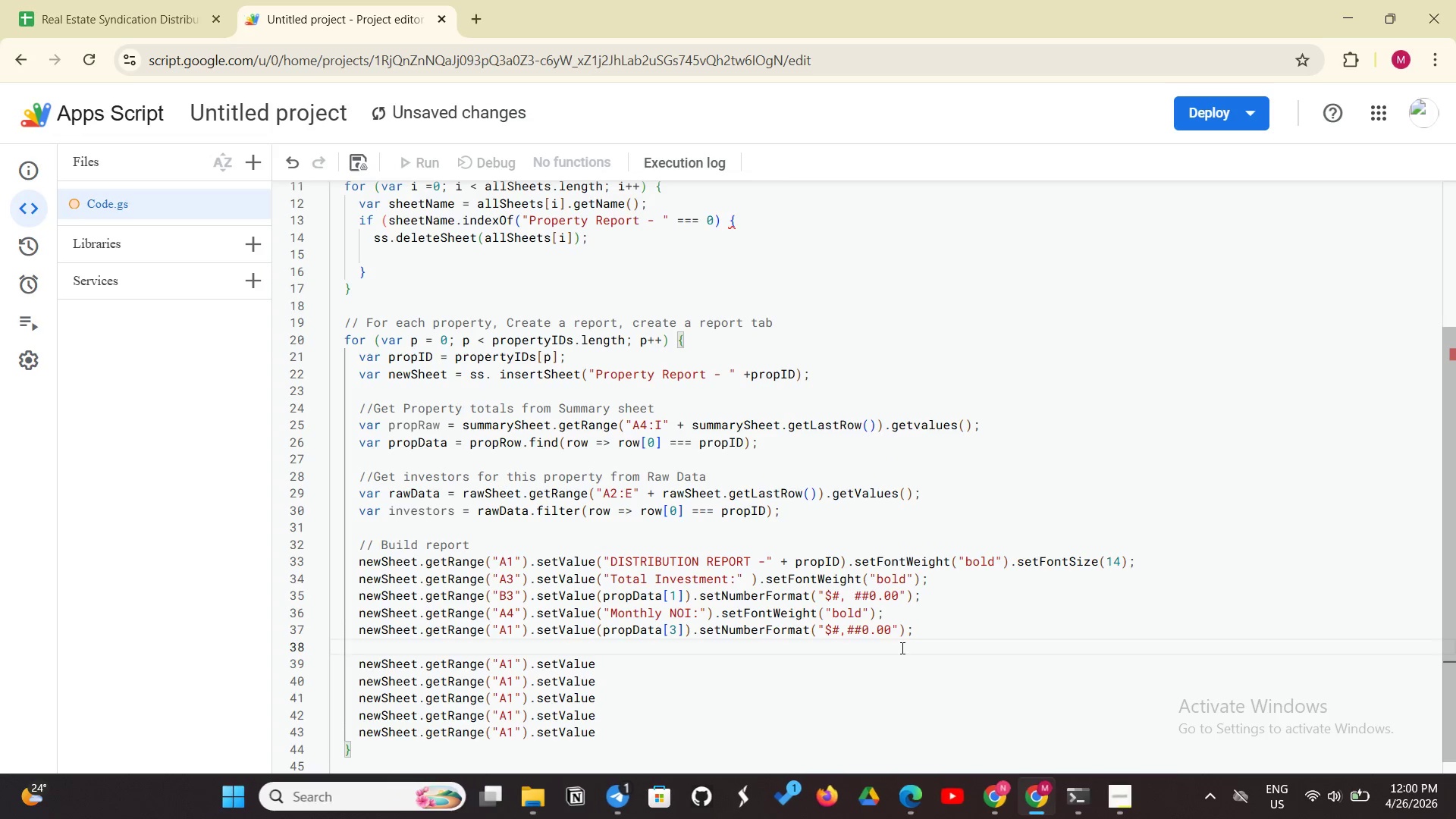 
key(Backspace)
 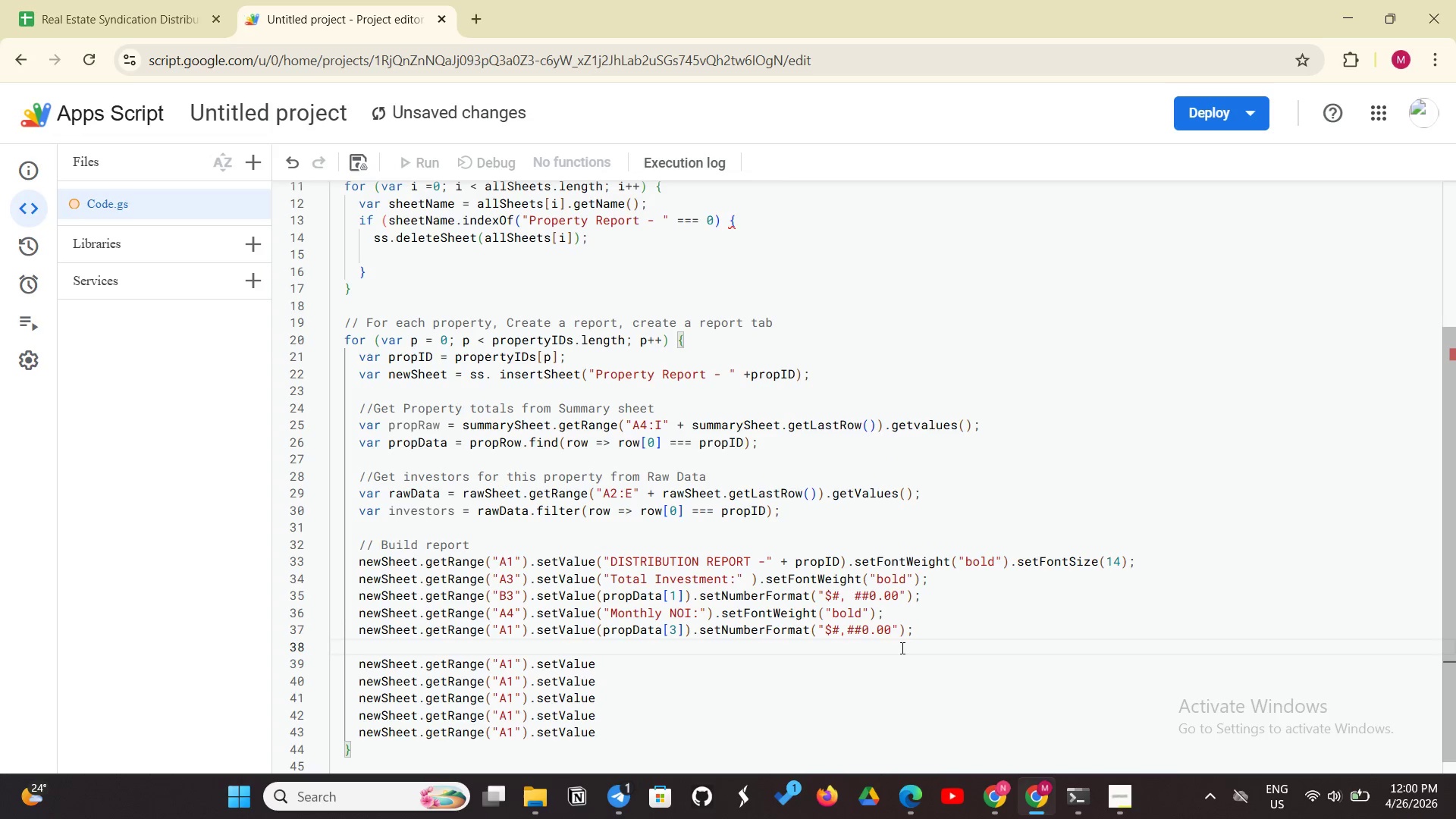 
key(Backspace)
 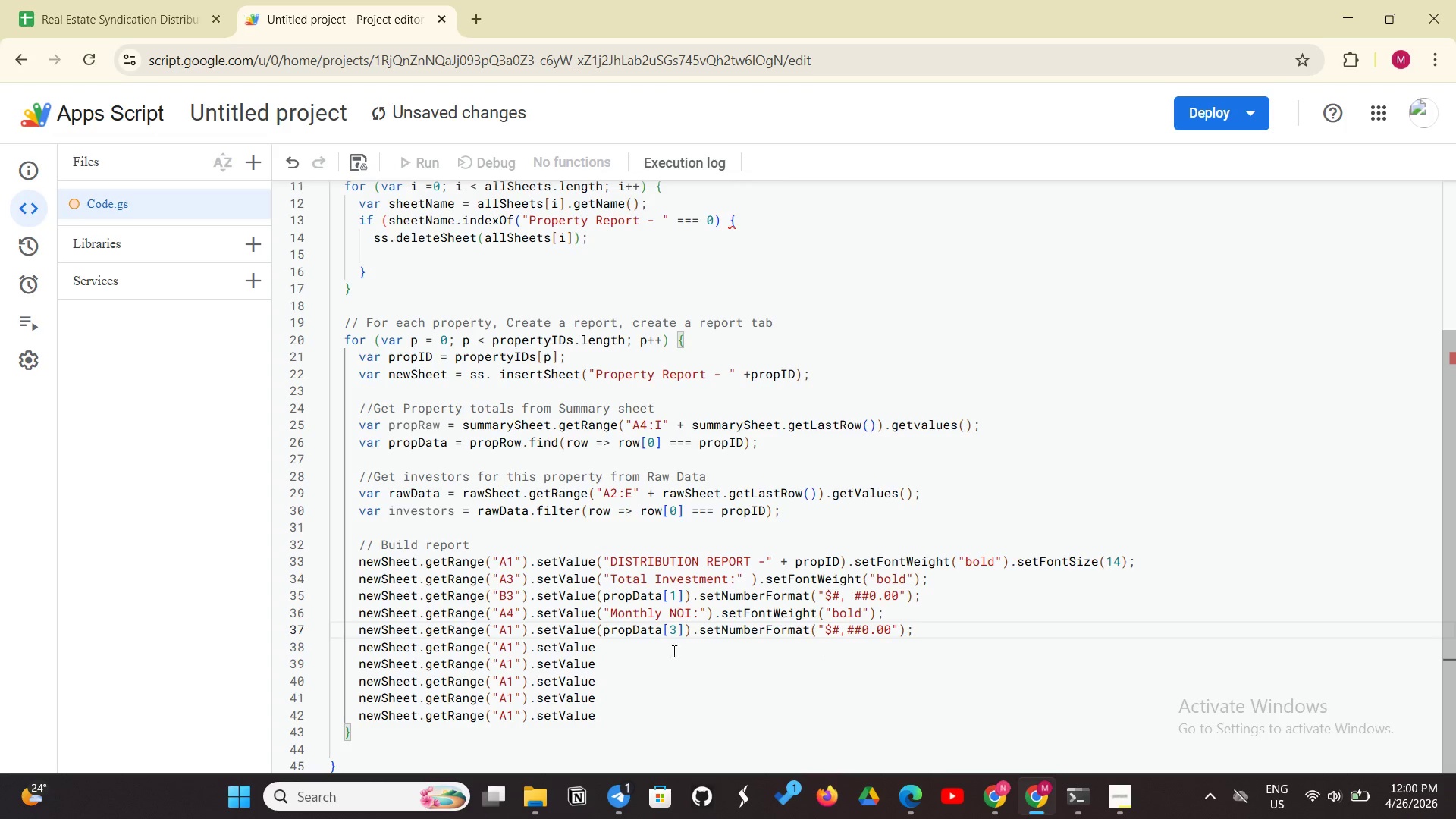 
left_click([604, 653])
 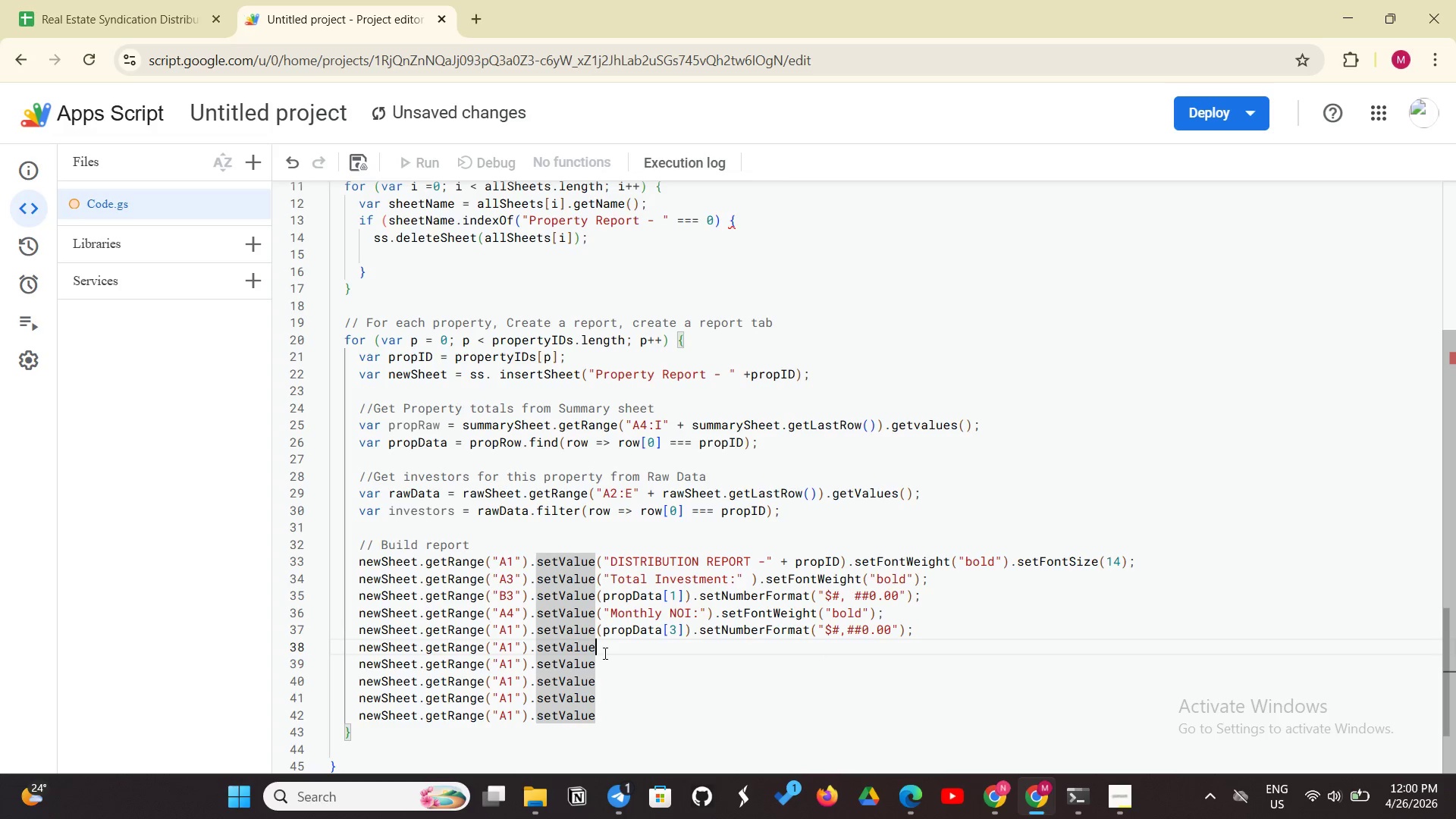 
key(Shift+9)
 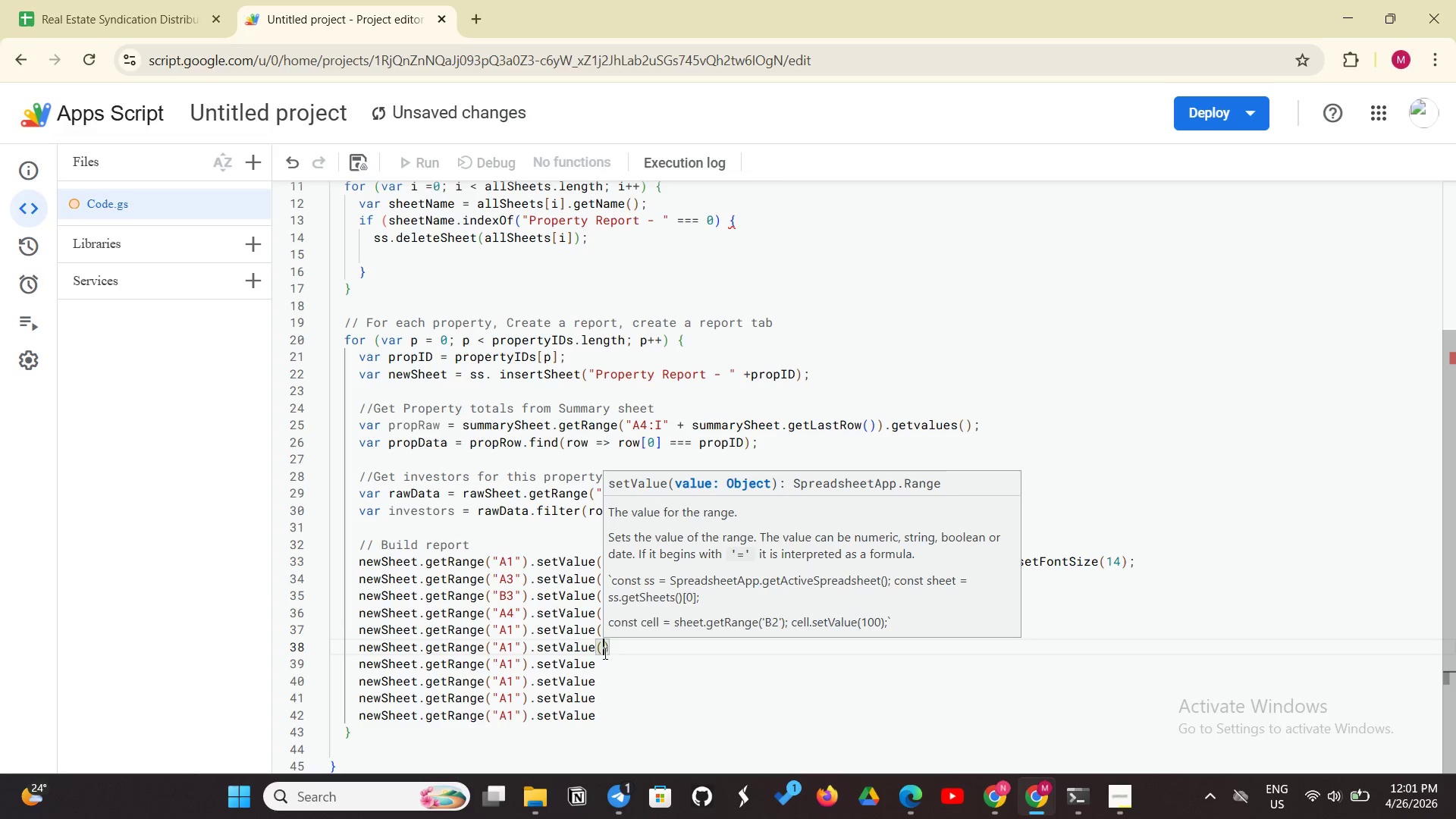 
key(Shift+Quote)
 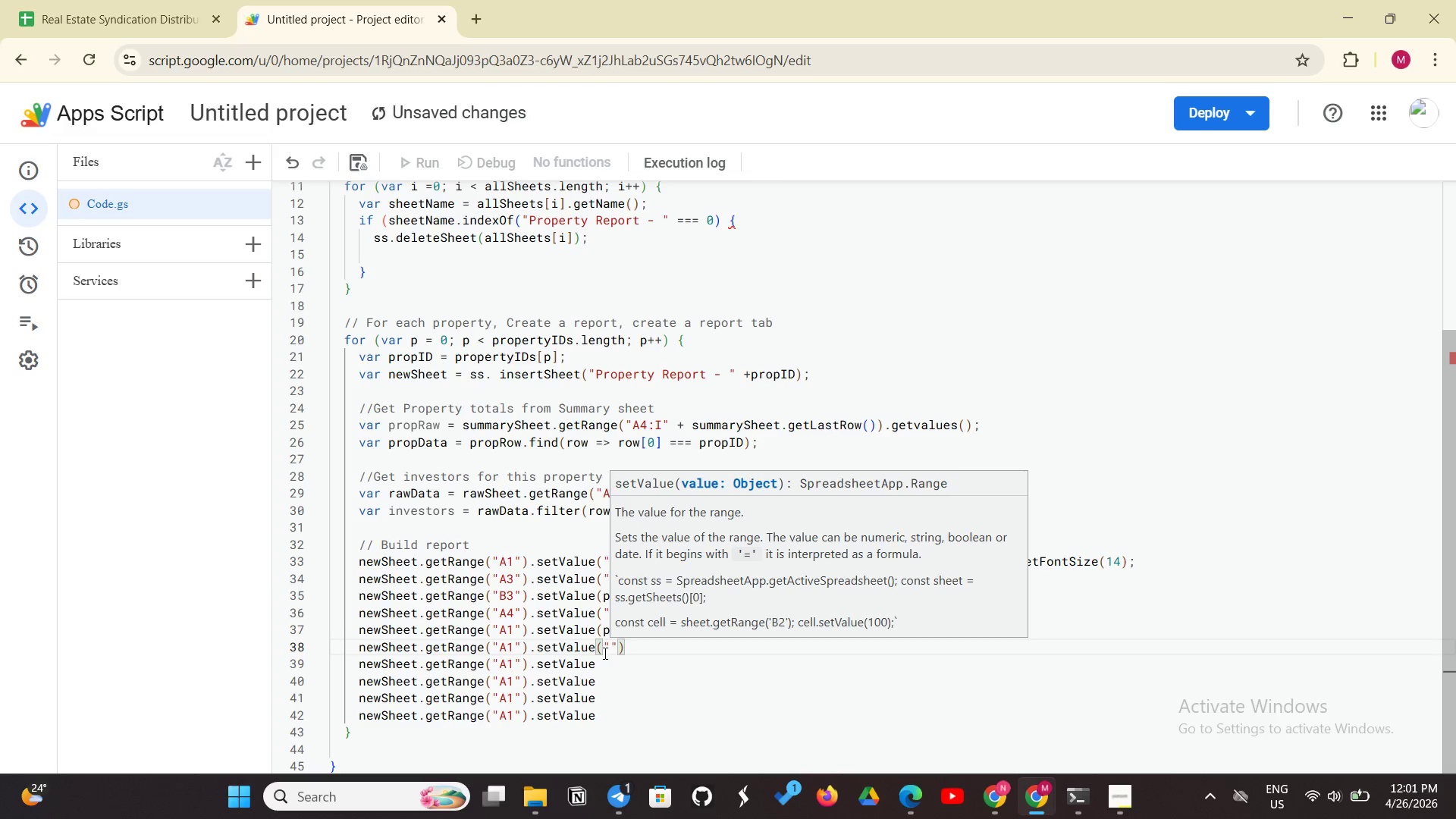 
key(7)
 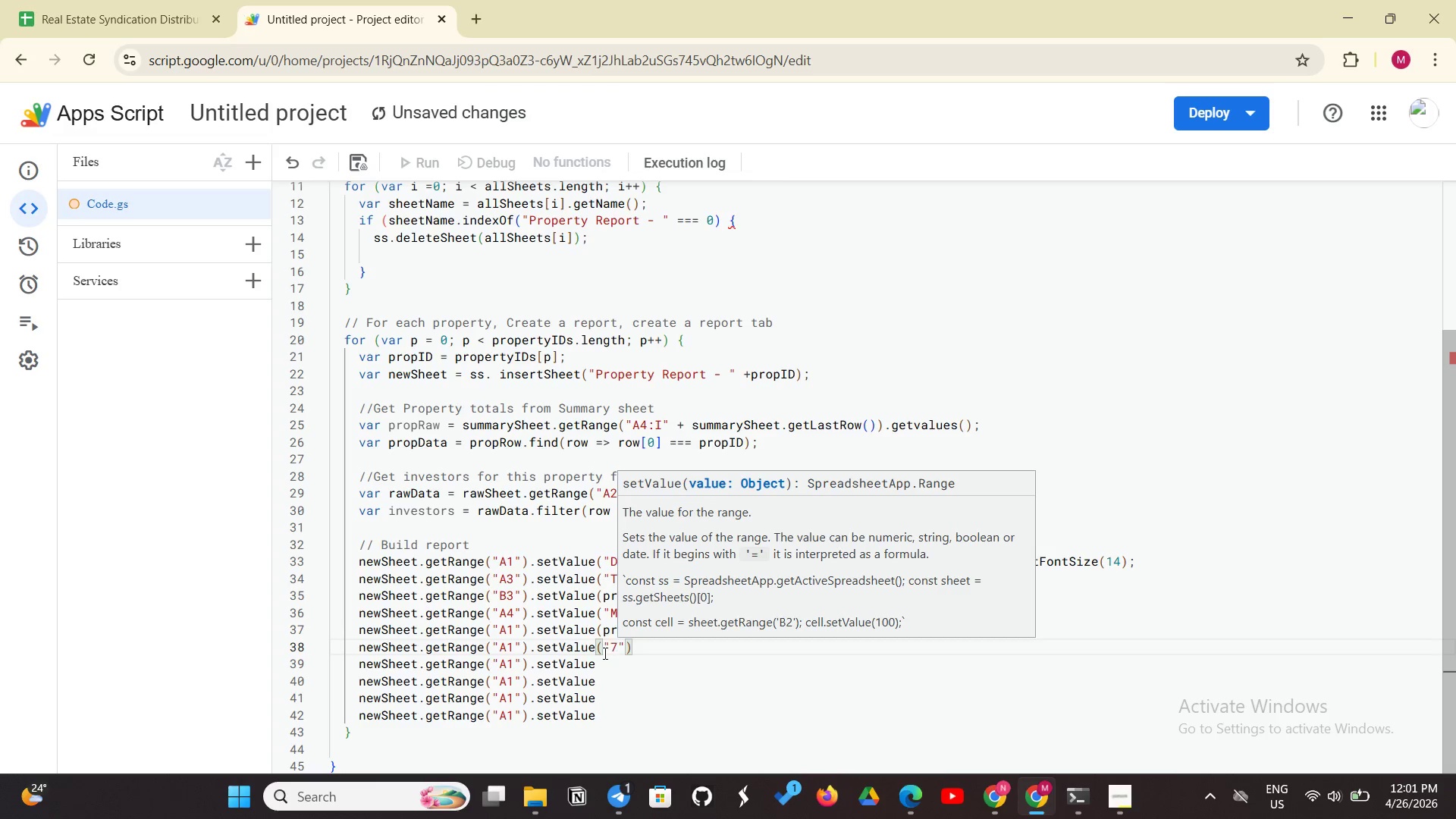 
type(% Preferred Return)
 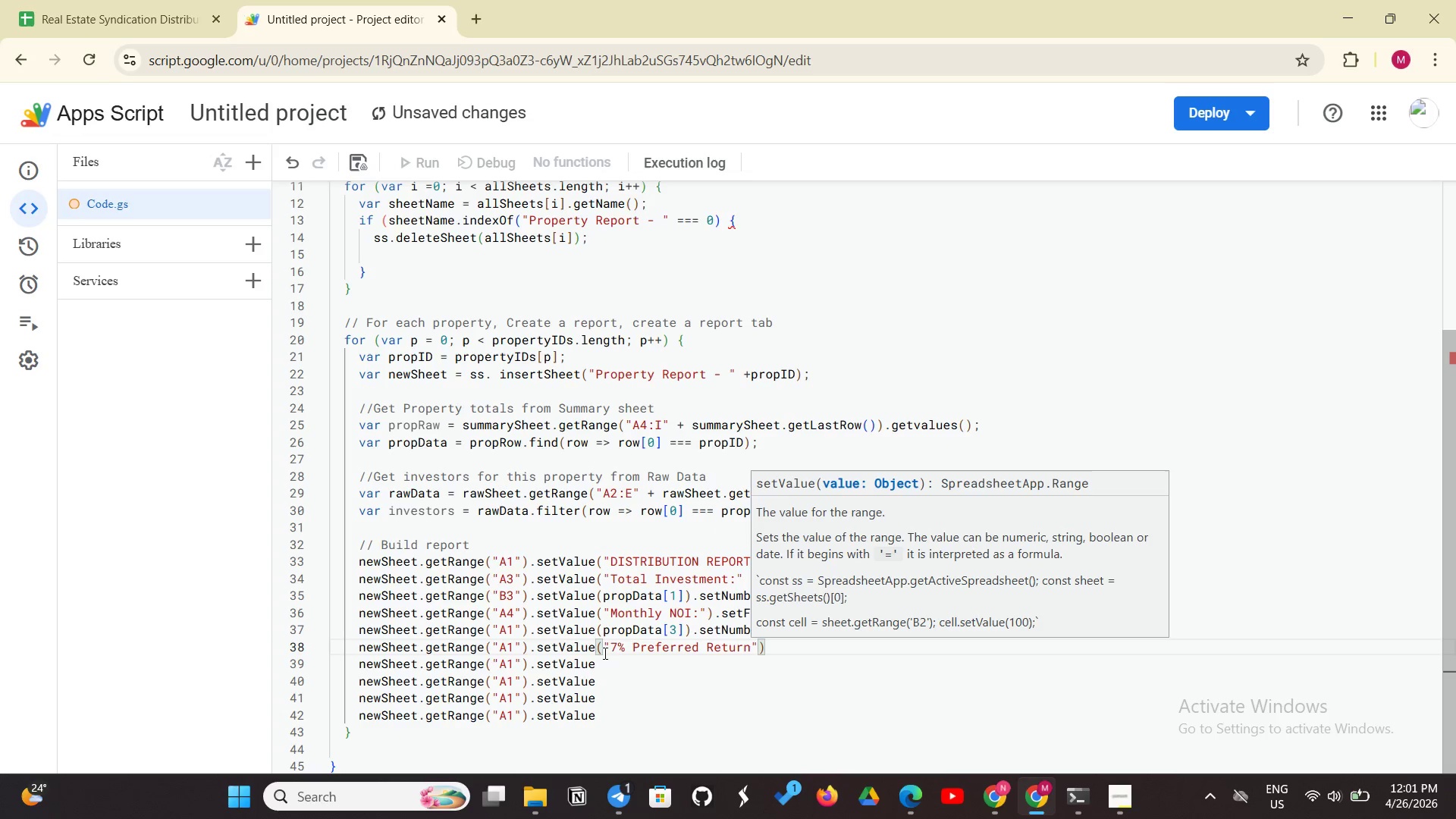 
type( C)
key(Backspace)
type(C)
key(Backspace)
key(Backspace)
type( (Class A):")
 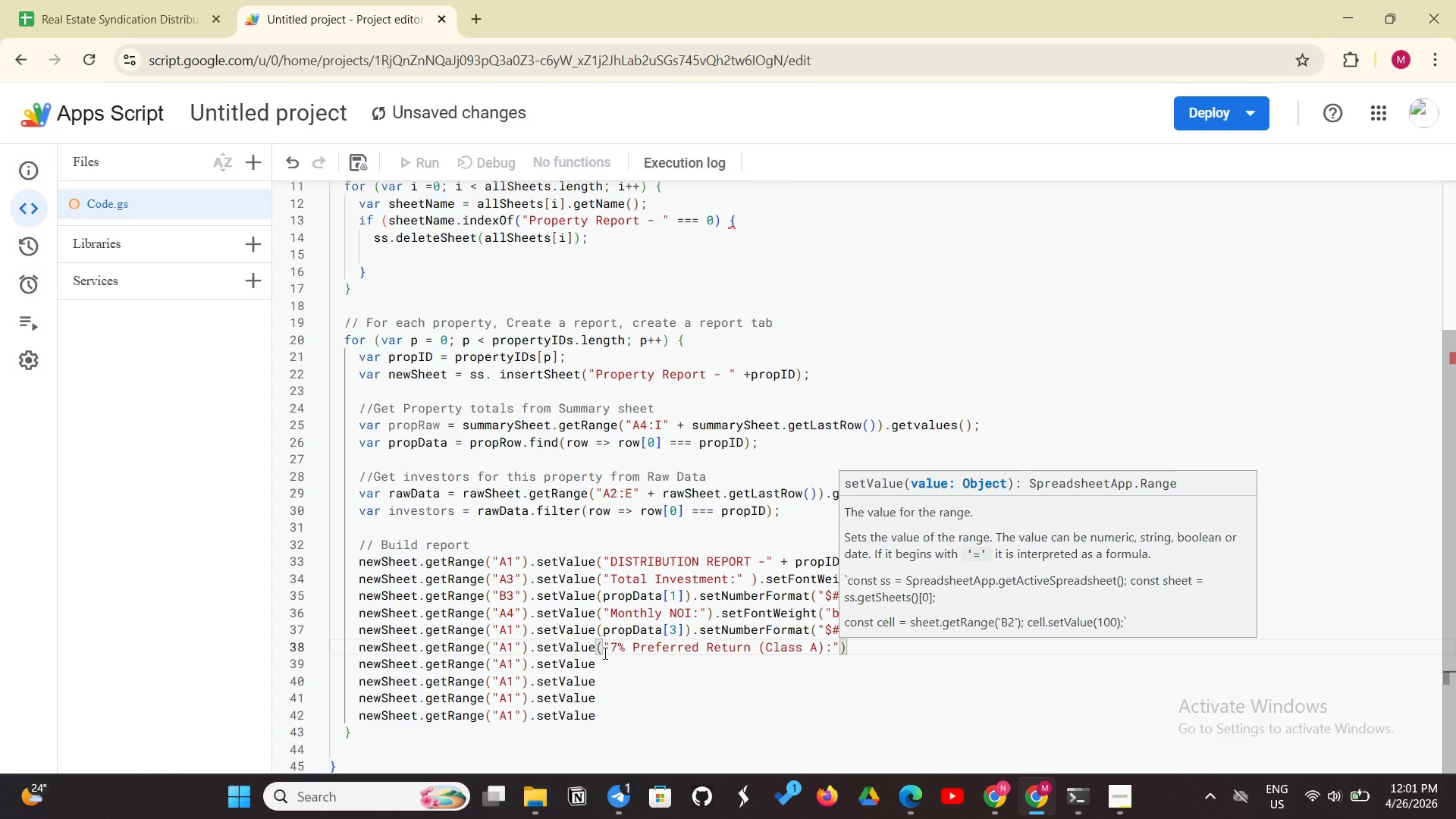 
left_click([853, 654])
 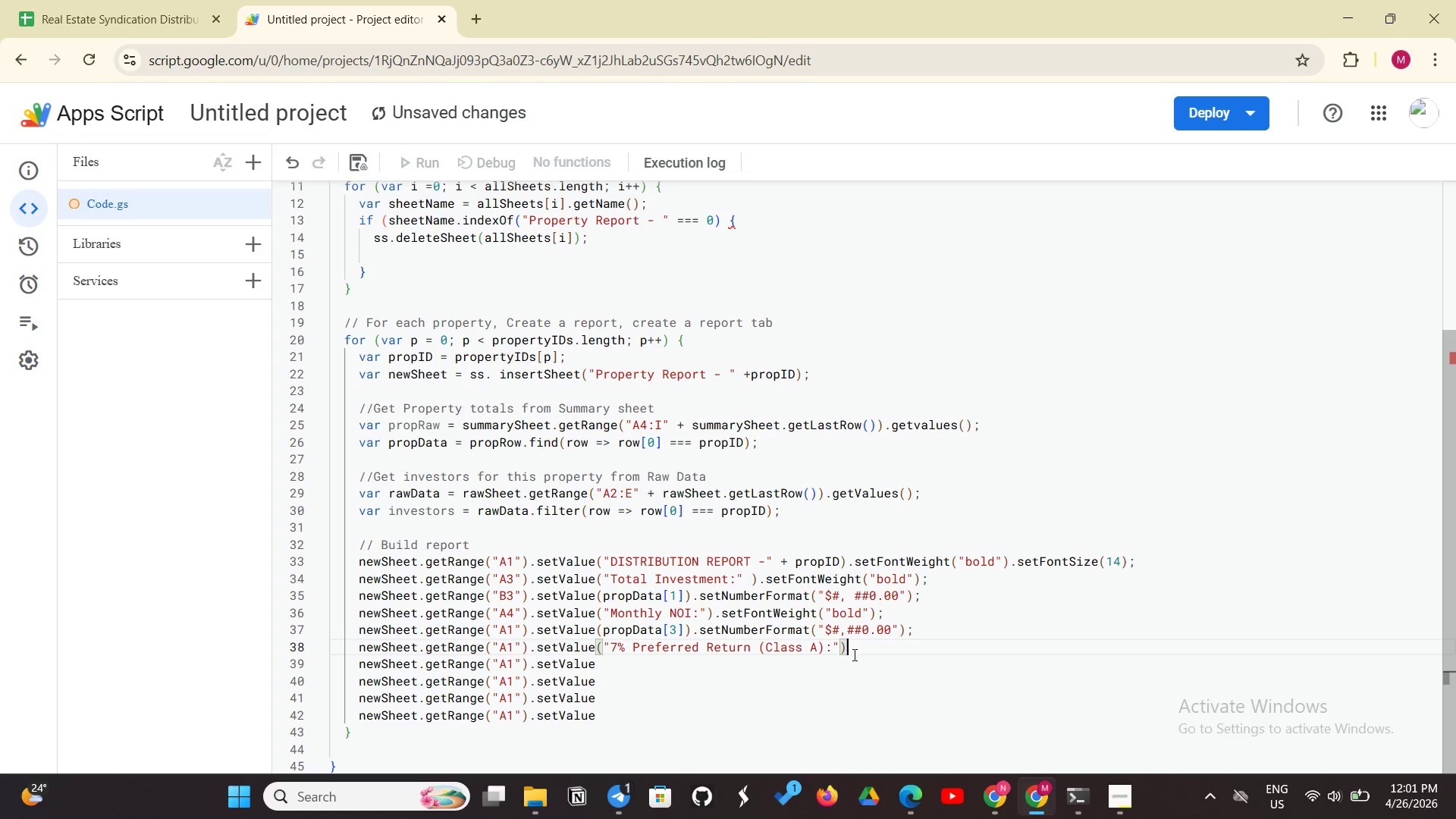 
key(Period)
 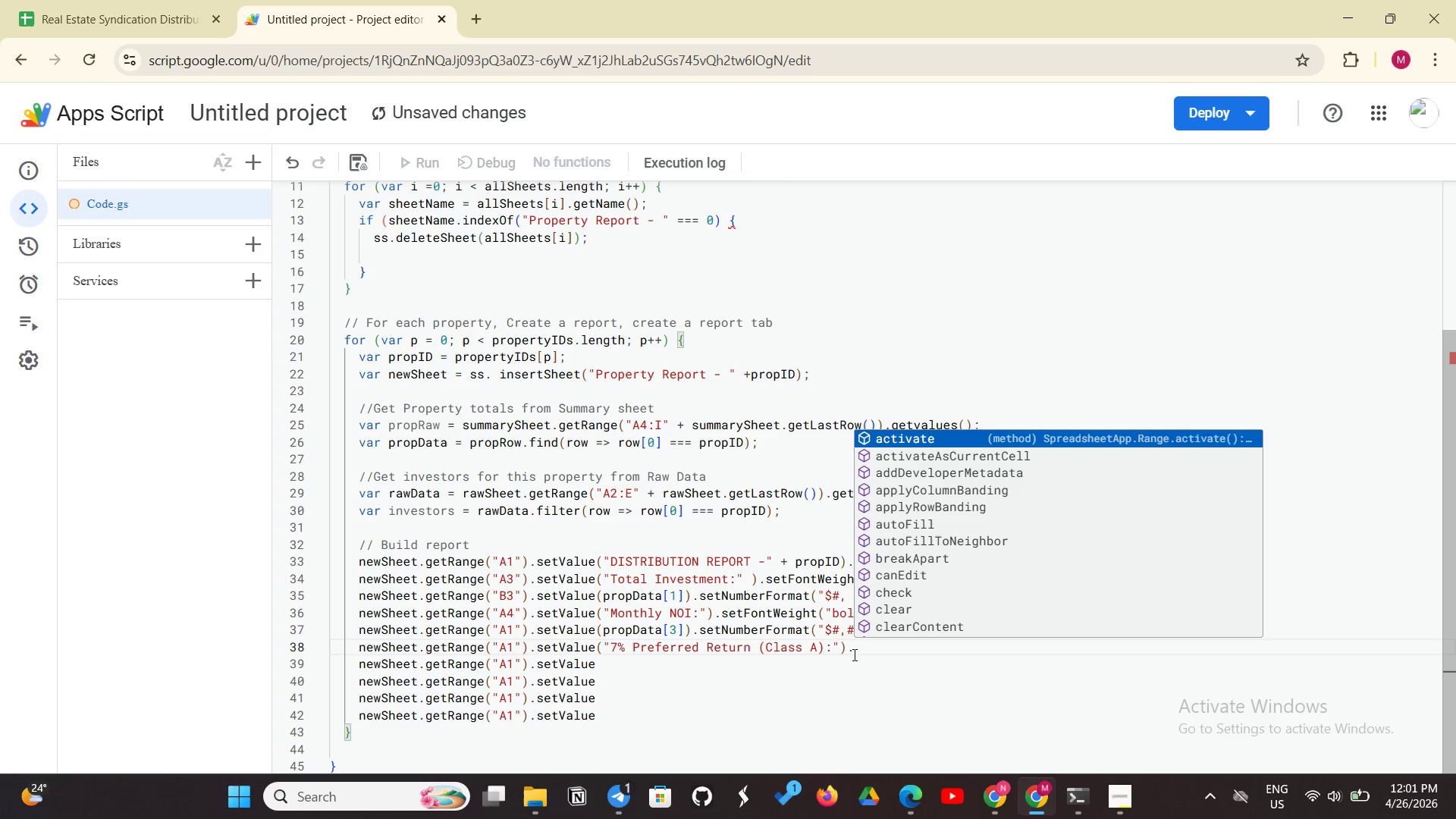 
type(setFontw)
key(Backspace)
type(Weight("bold)
 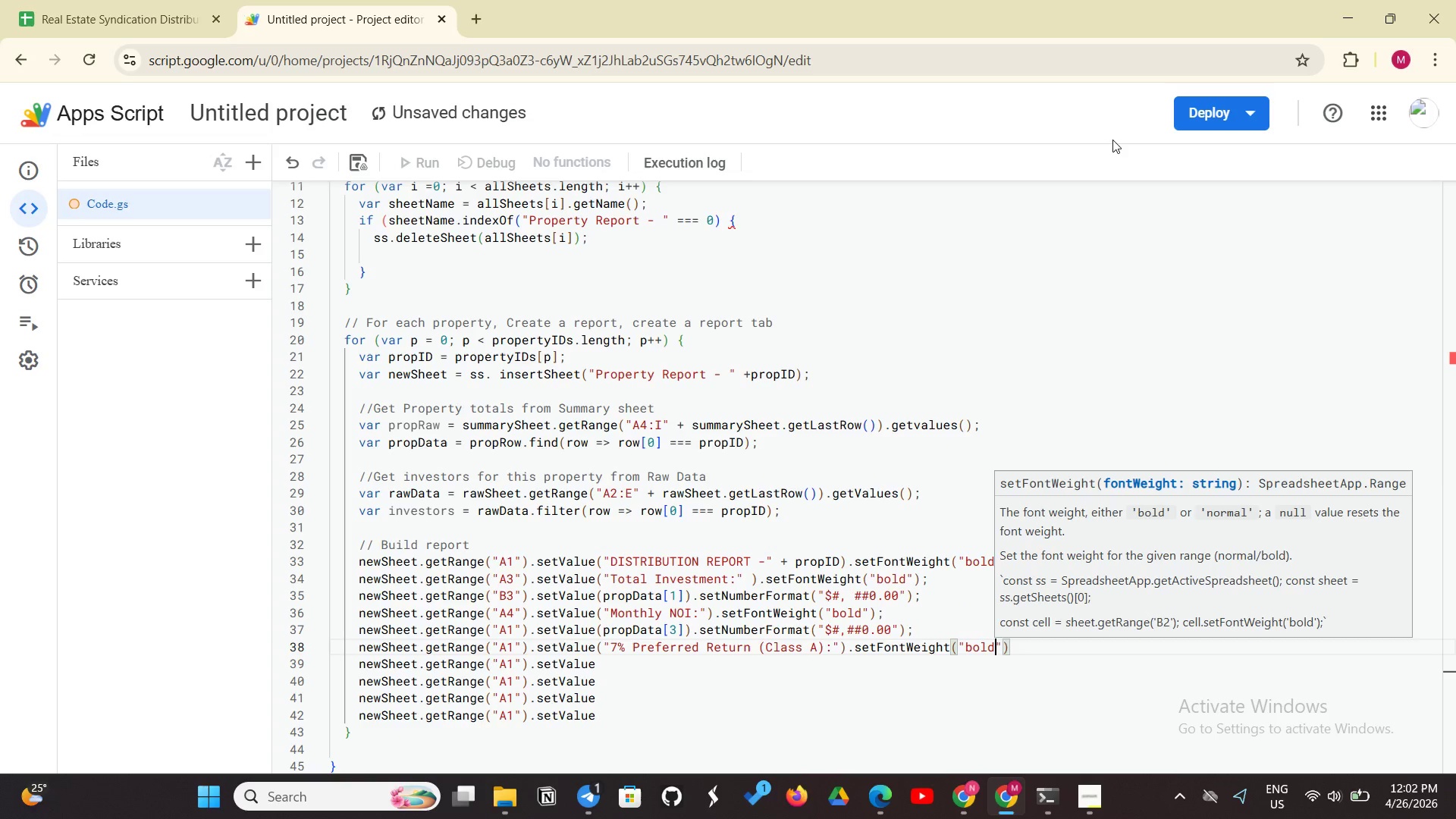 
left_click([1025, 650])
 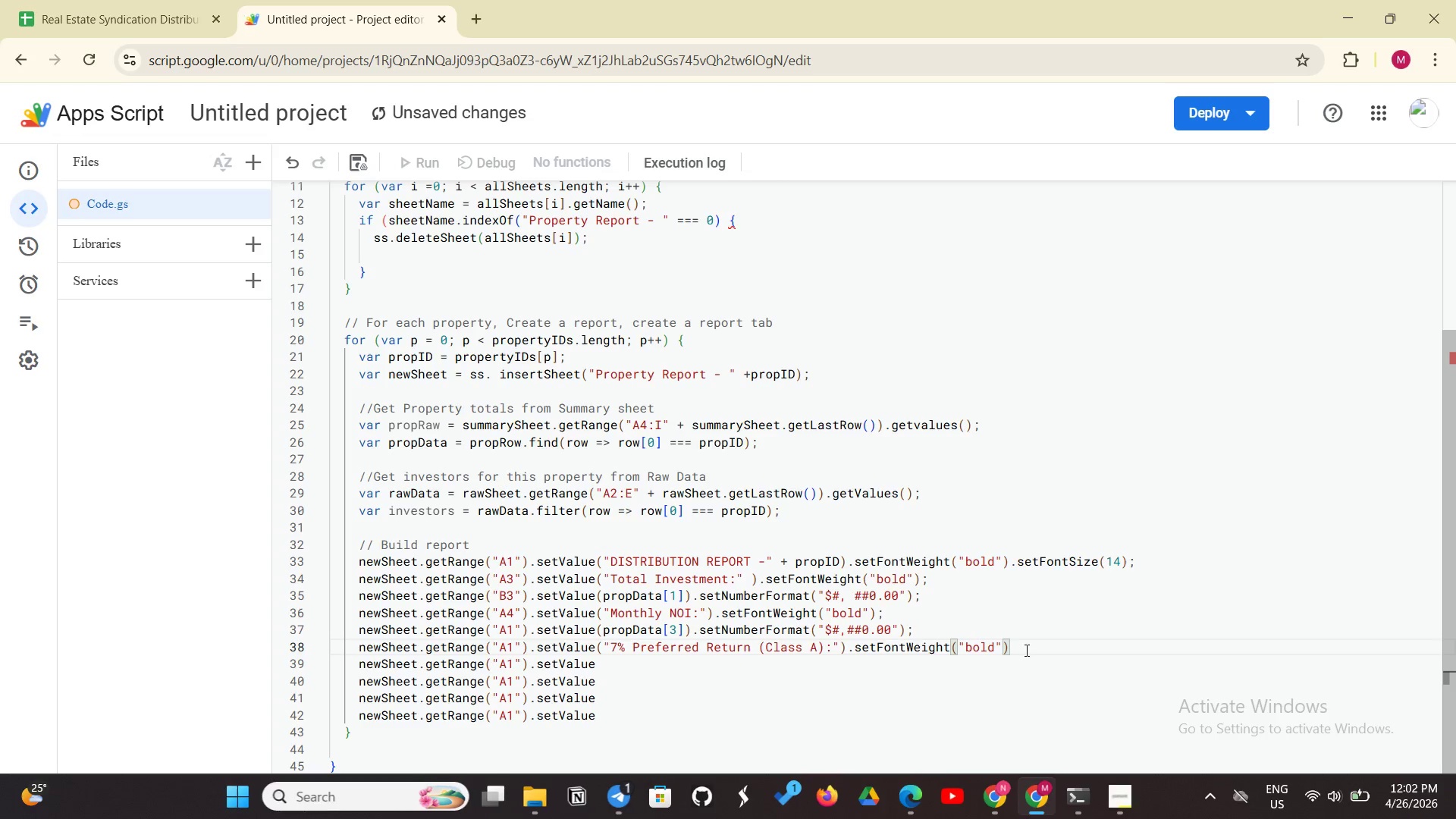 
key(Semicolon)
 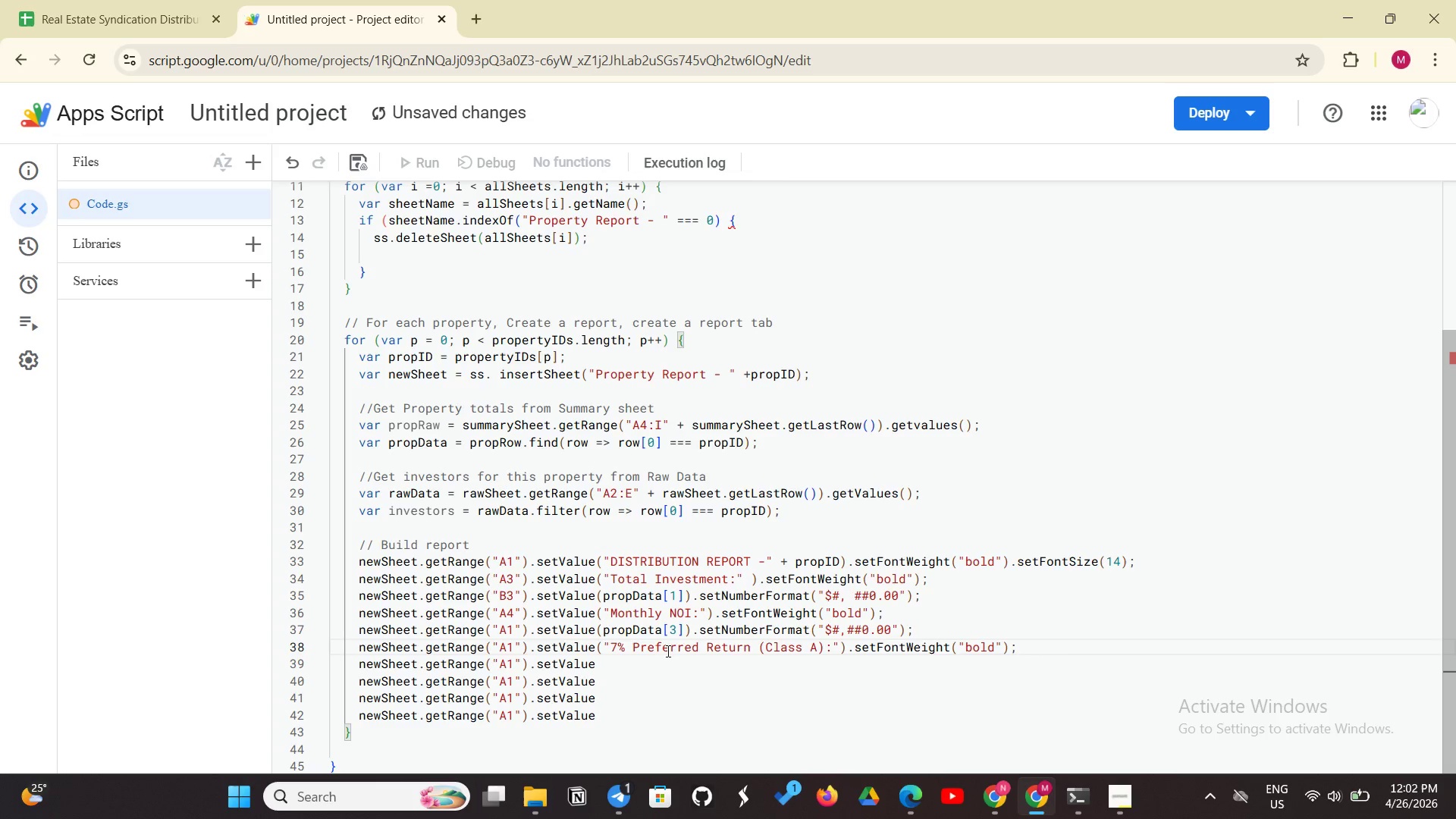 
left_click([605, 663])
 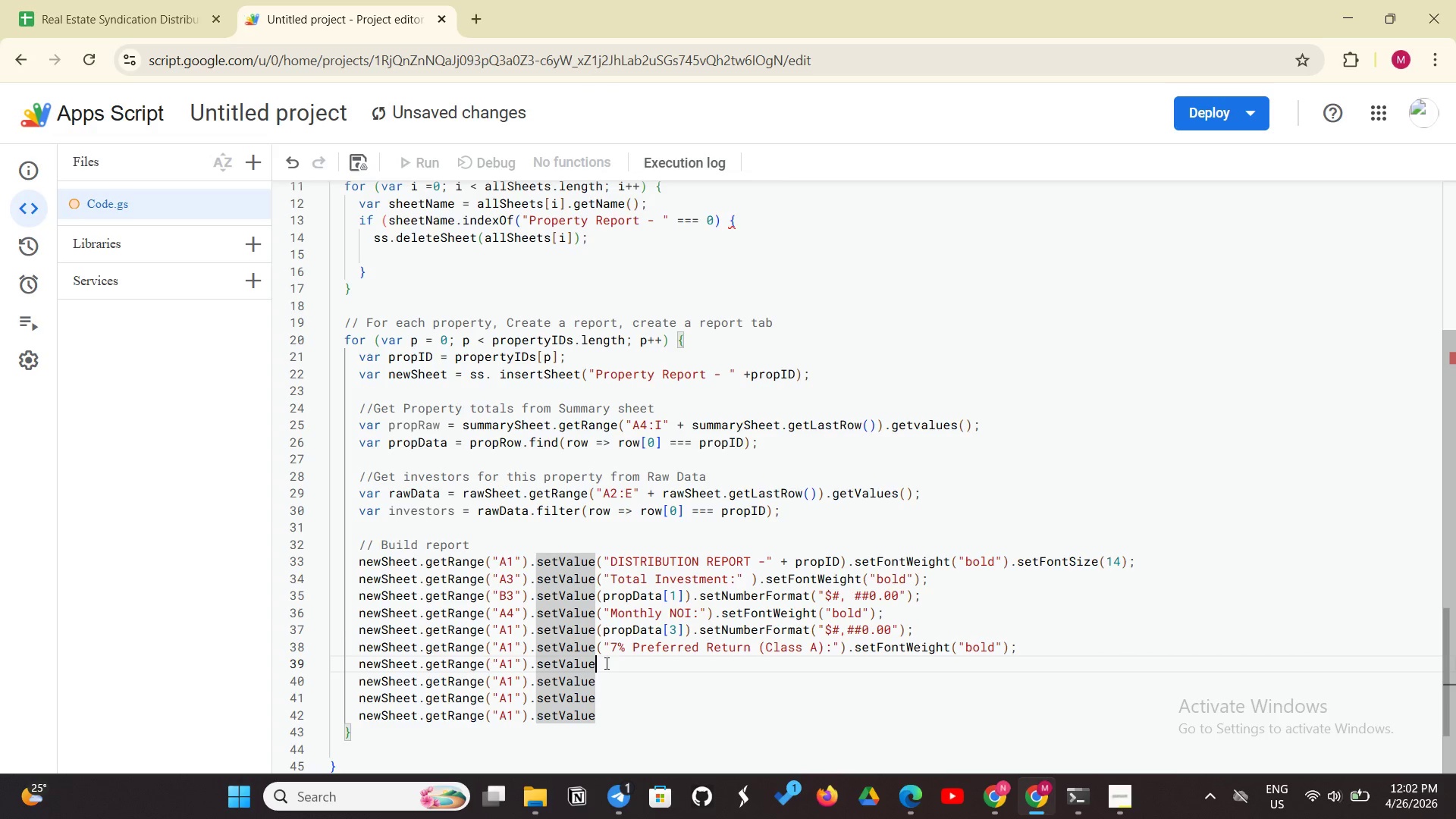 
wait(7.2)
 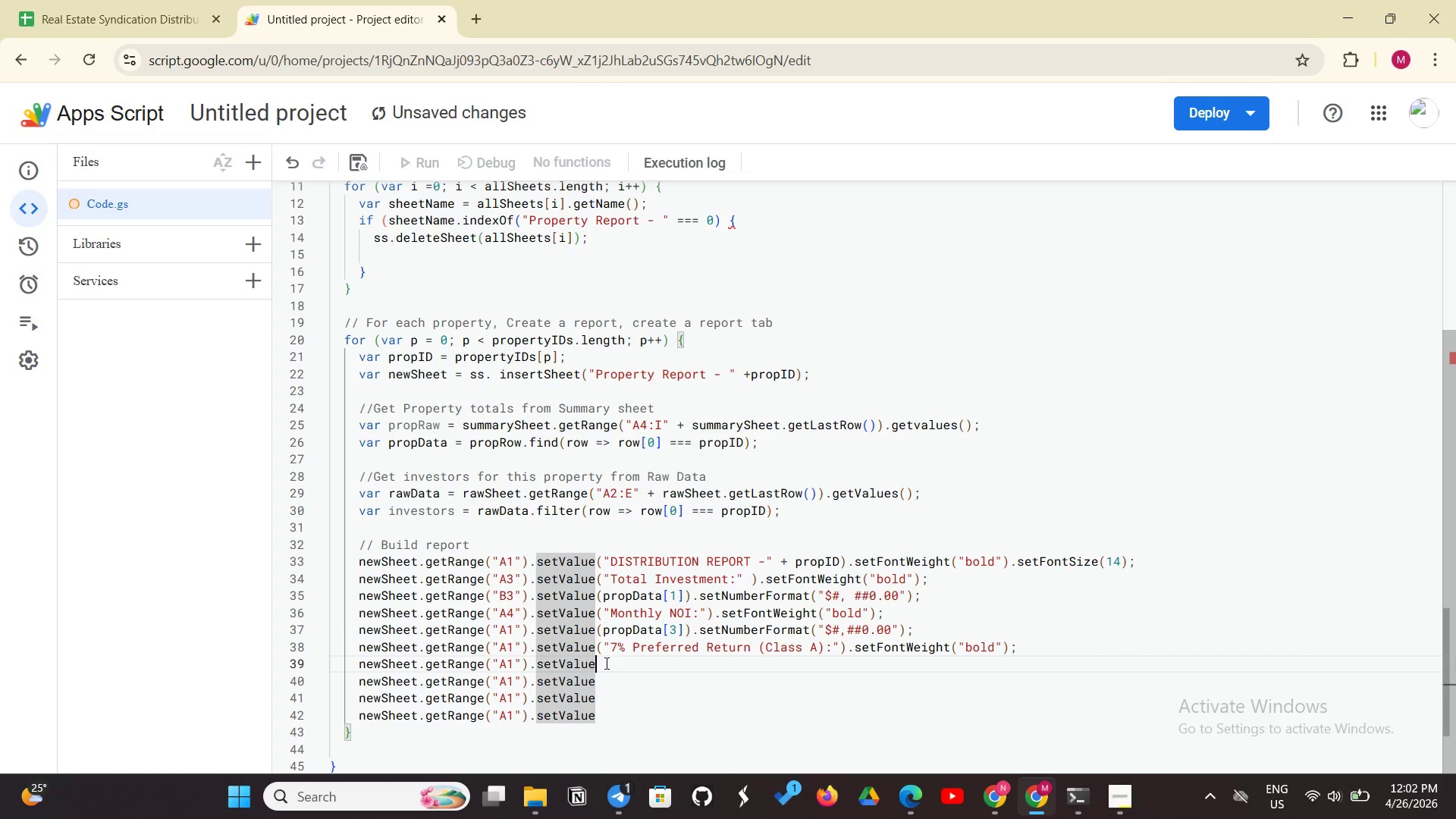 
key(Shift+9)
 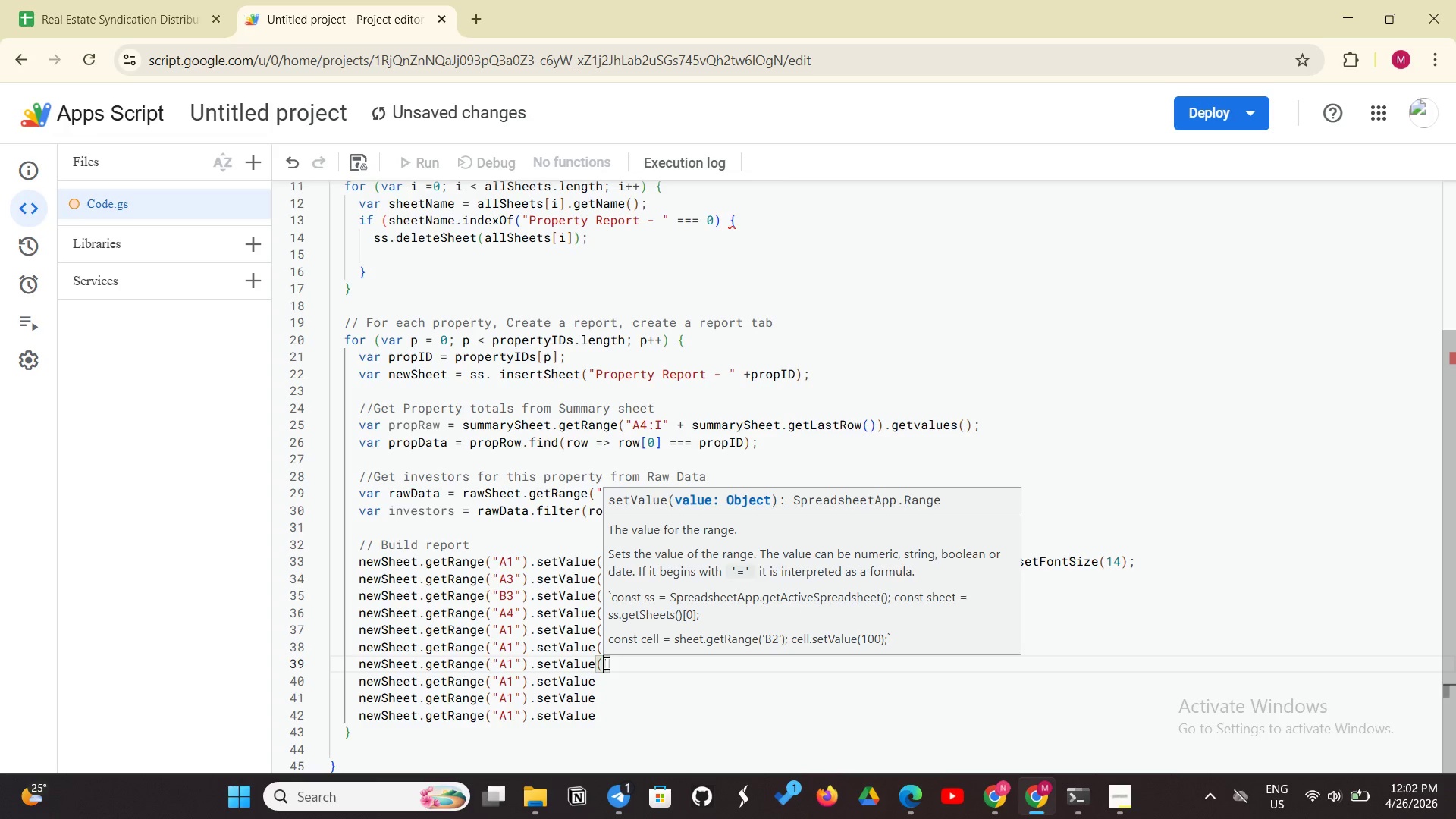 
wait(9.39)
 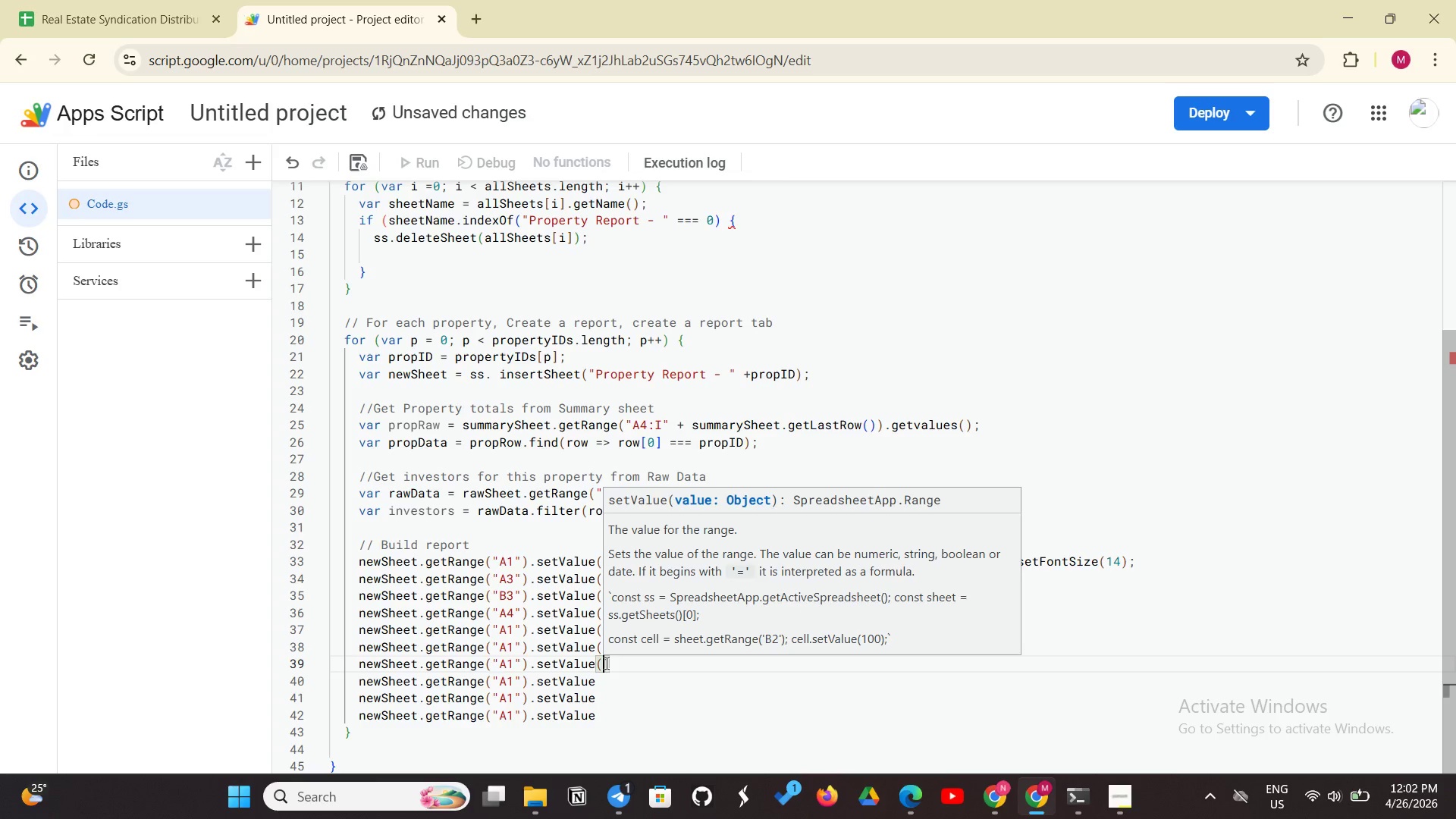 
type(propData)
 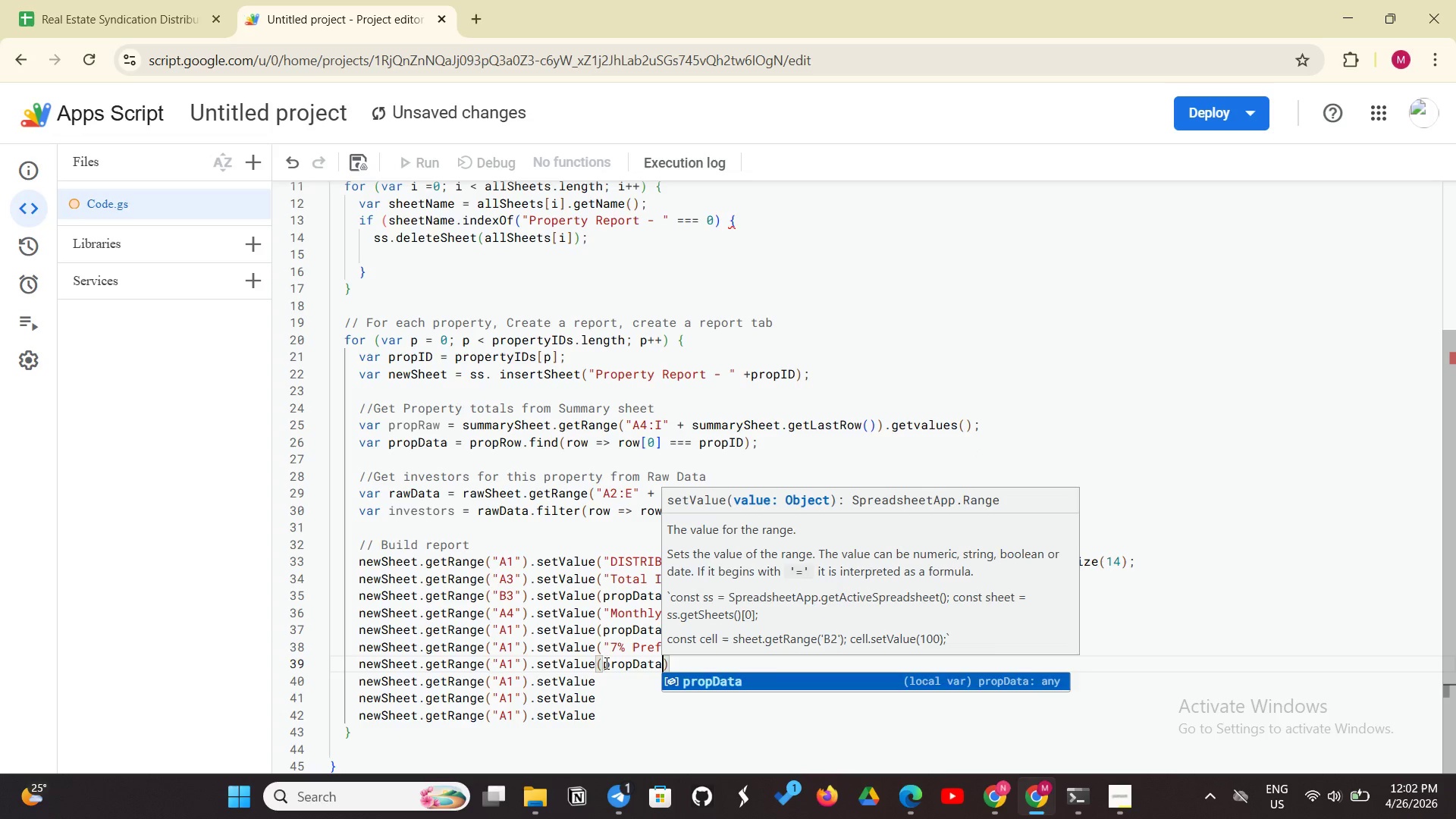 
key(BracketLeft)
 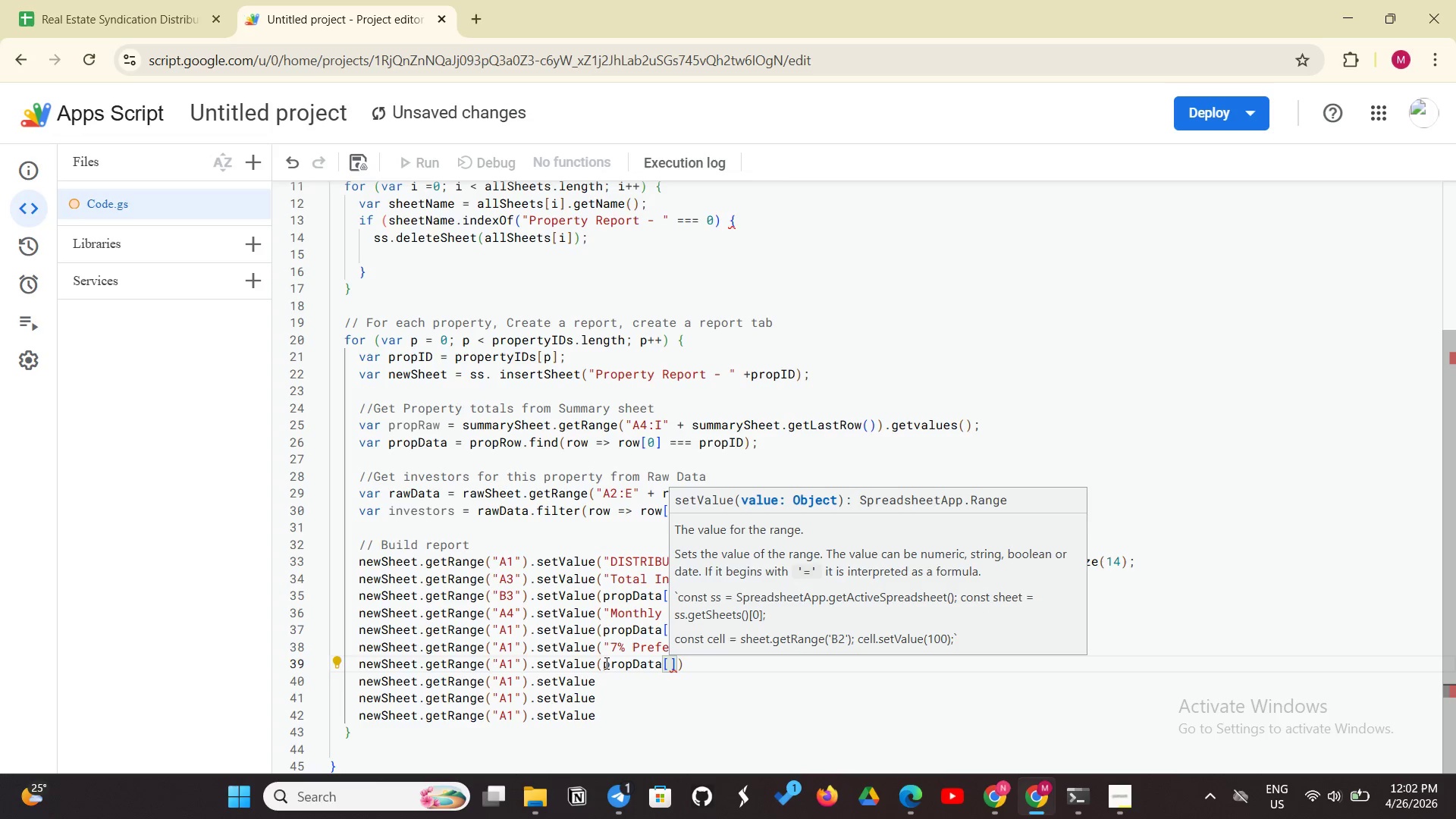 
wait(17.69)
 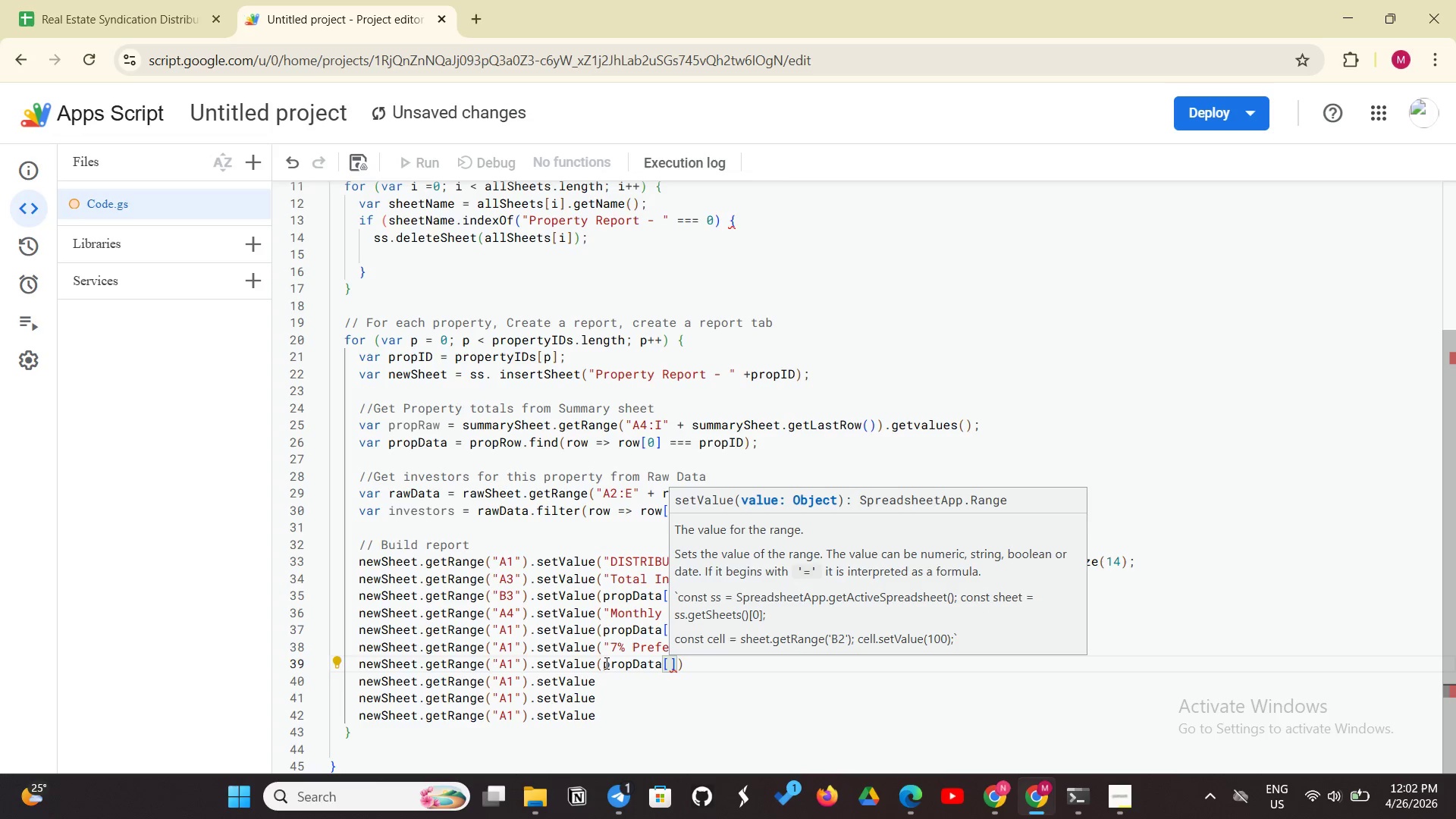 
key(4)
 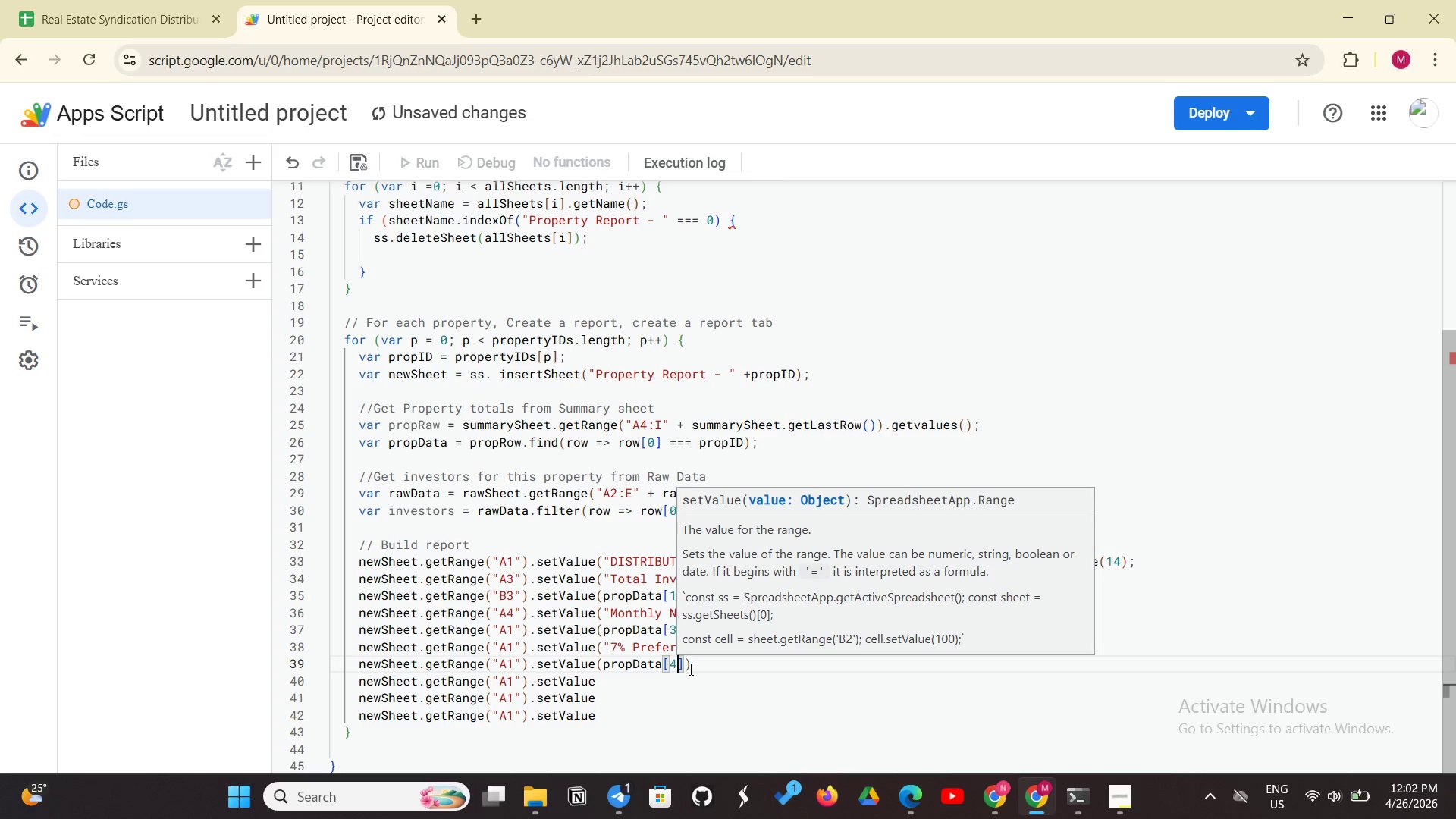 
left_click([686, 667])
 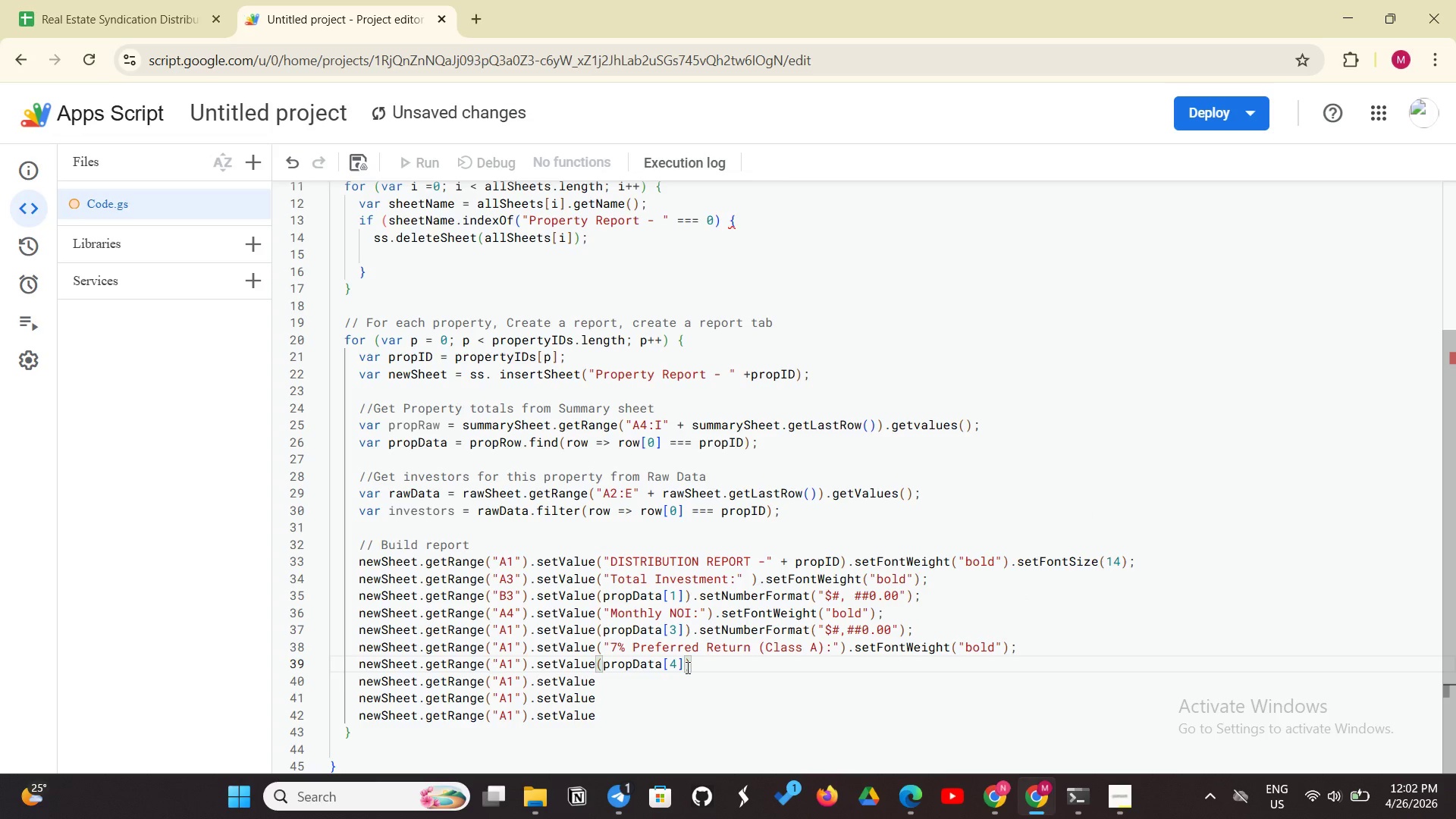 
type(.setNUMBER)
 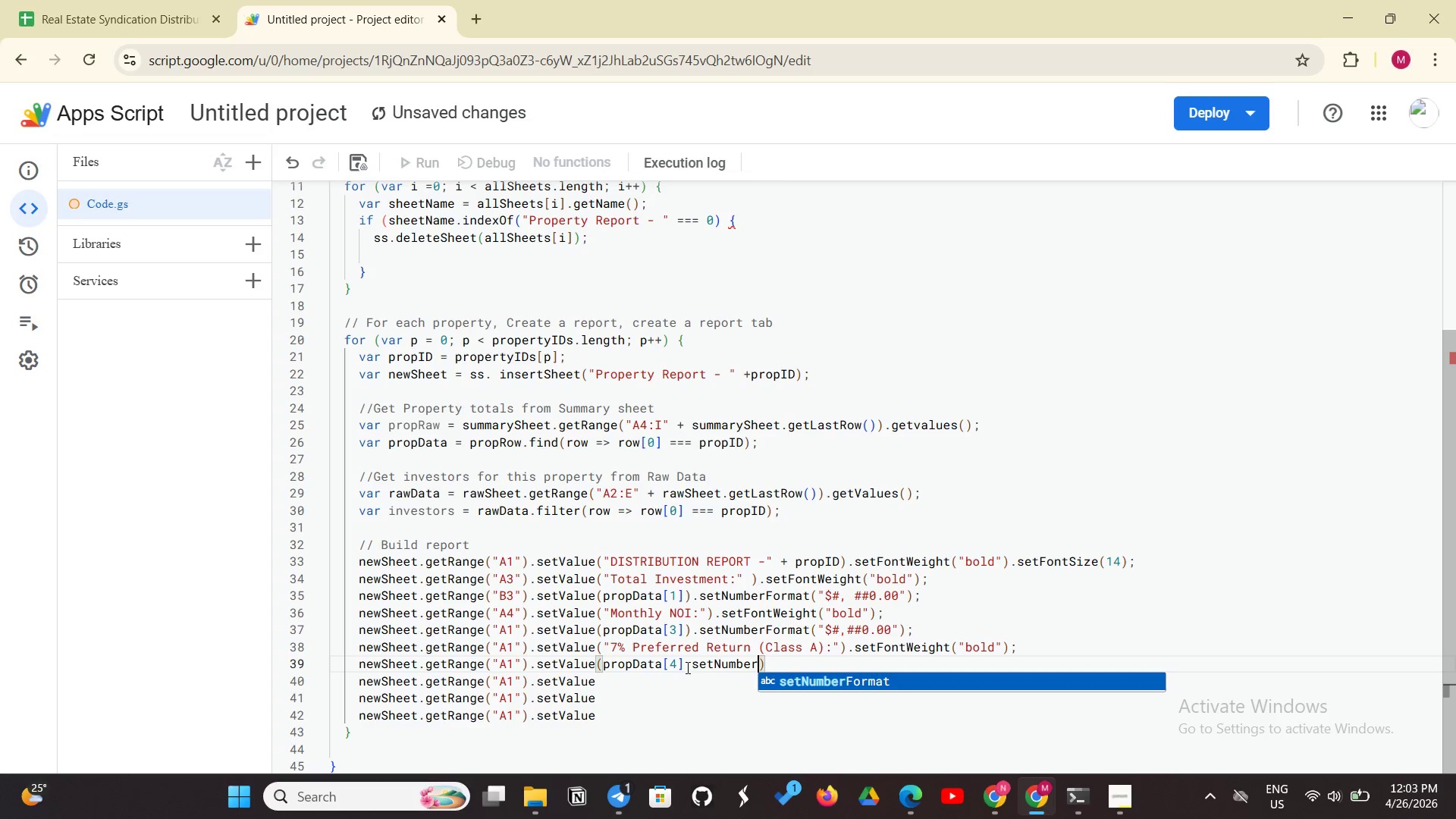 
type(Forn)
key(Backspace)
type(mat)
 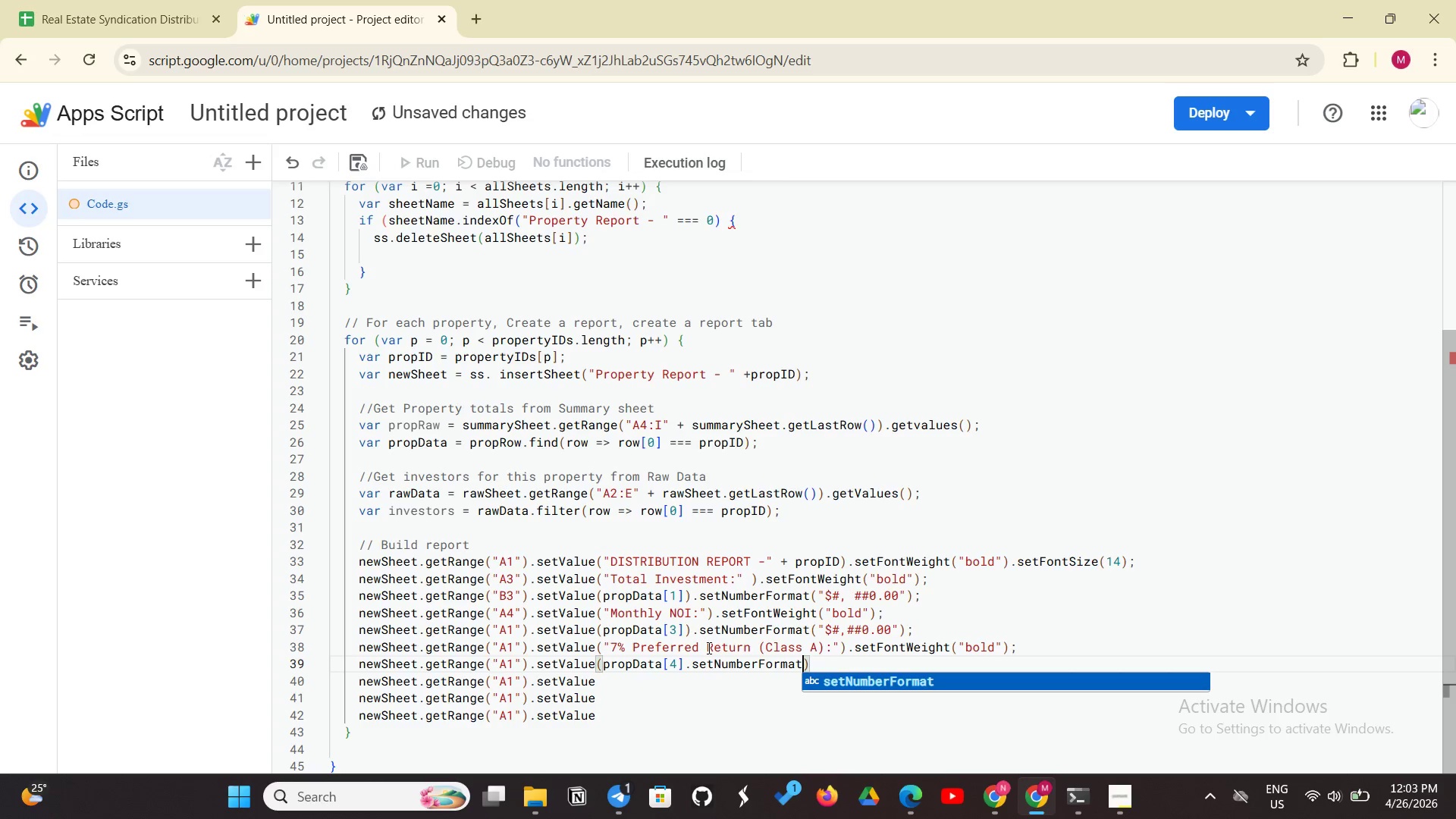 
key(Shift+9)
 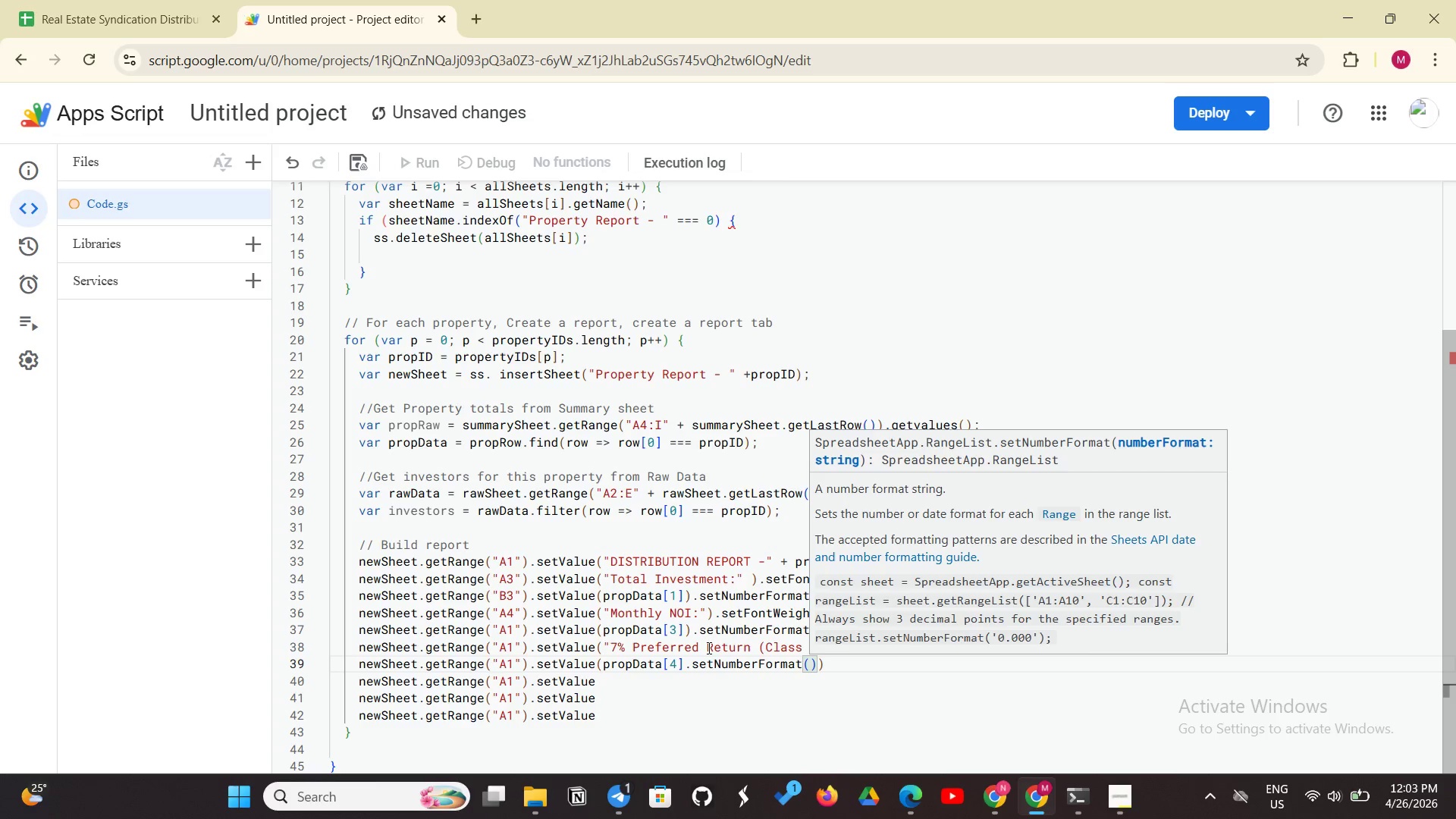 
hold_key(key=ShiftLeft, duration=0.88)
 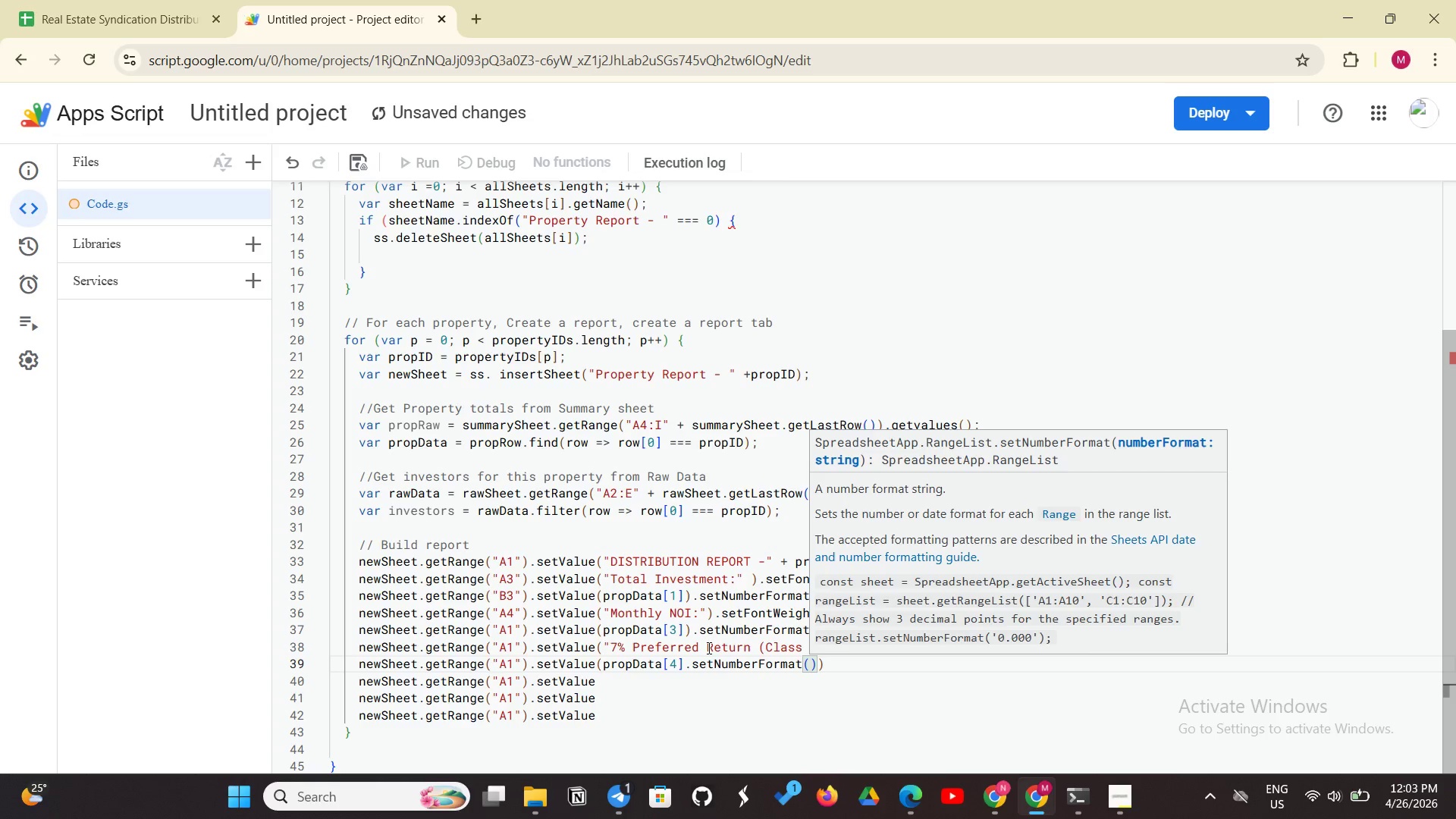 
key(Shift+Quote)
 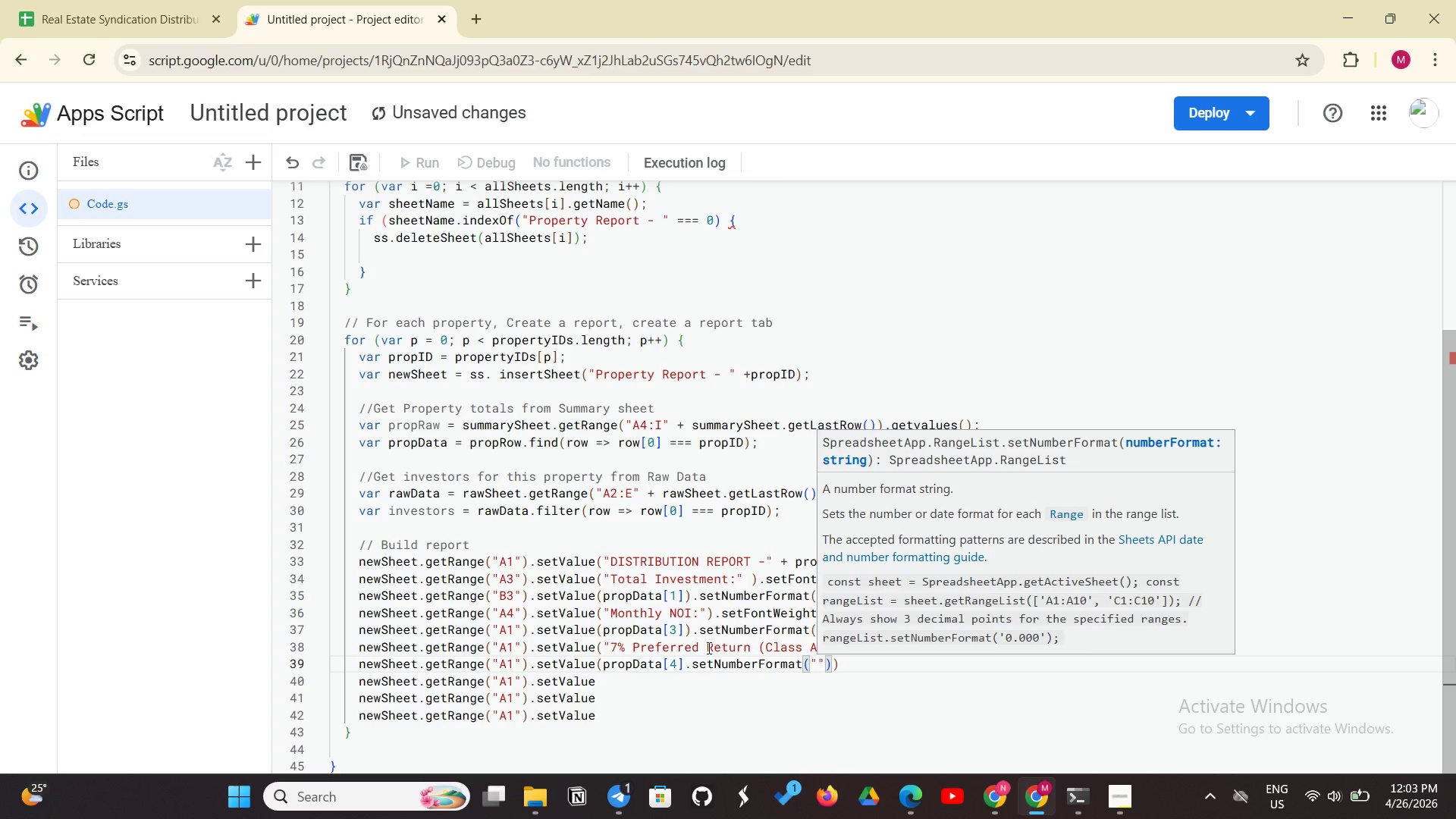 
key(Shift+3)
 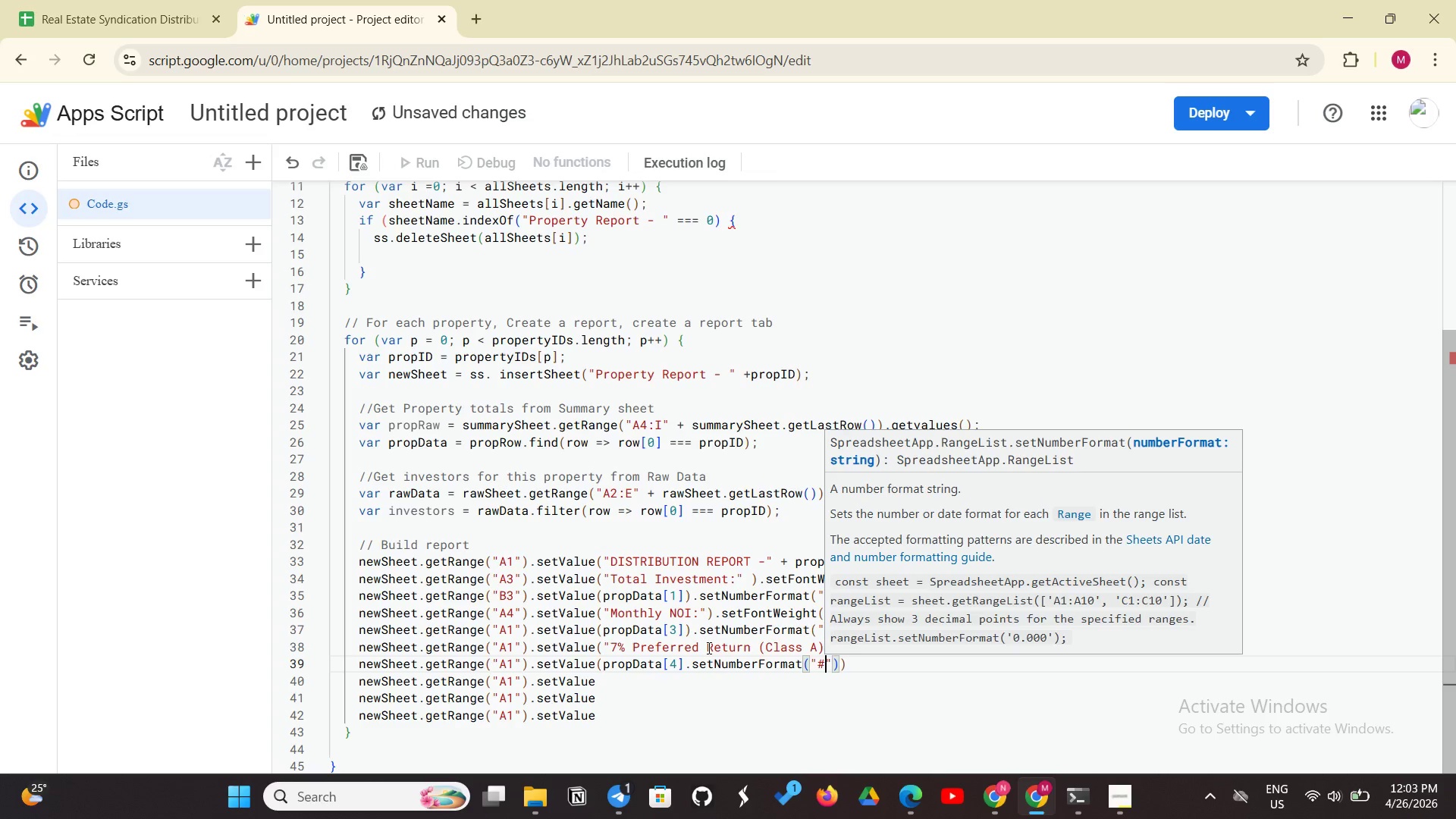 
wait(10.23)
 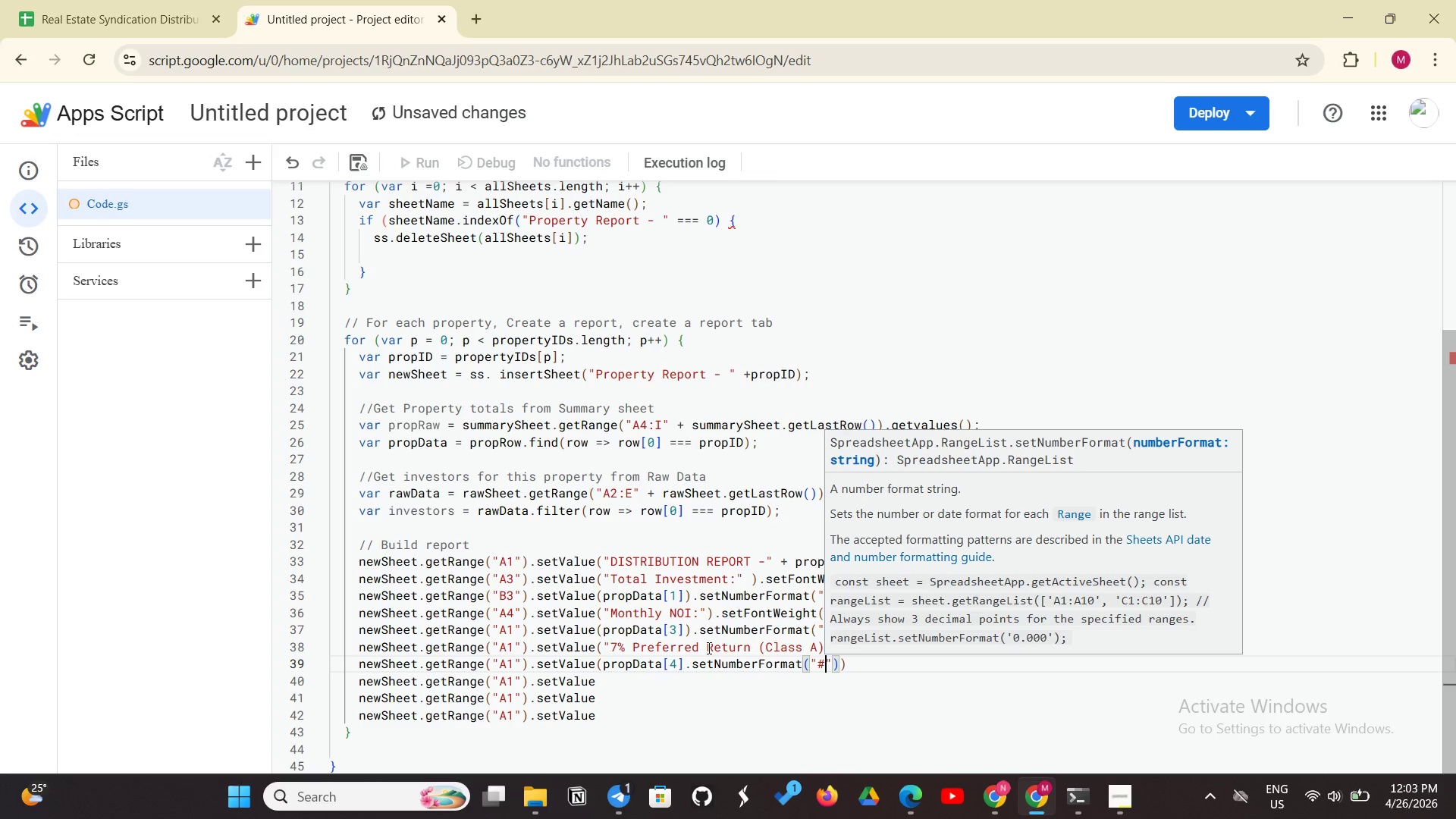 
left_click([817, 673])
 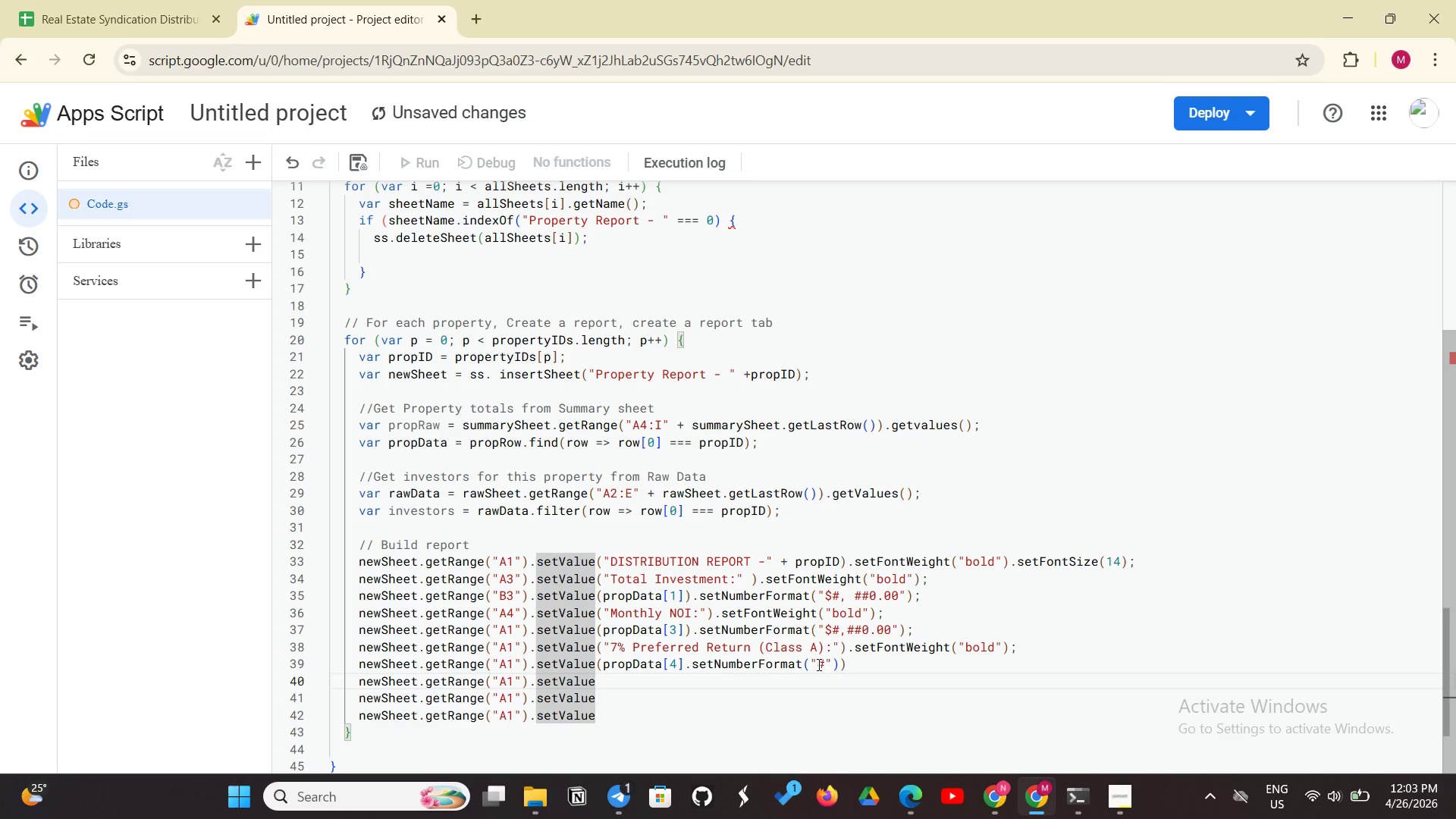 
left_click([817, 664])
 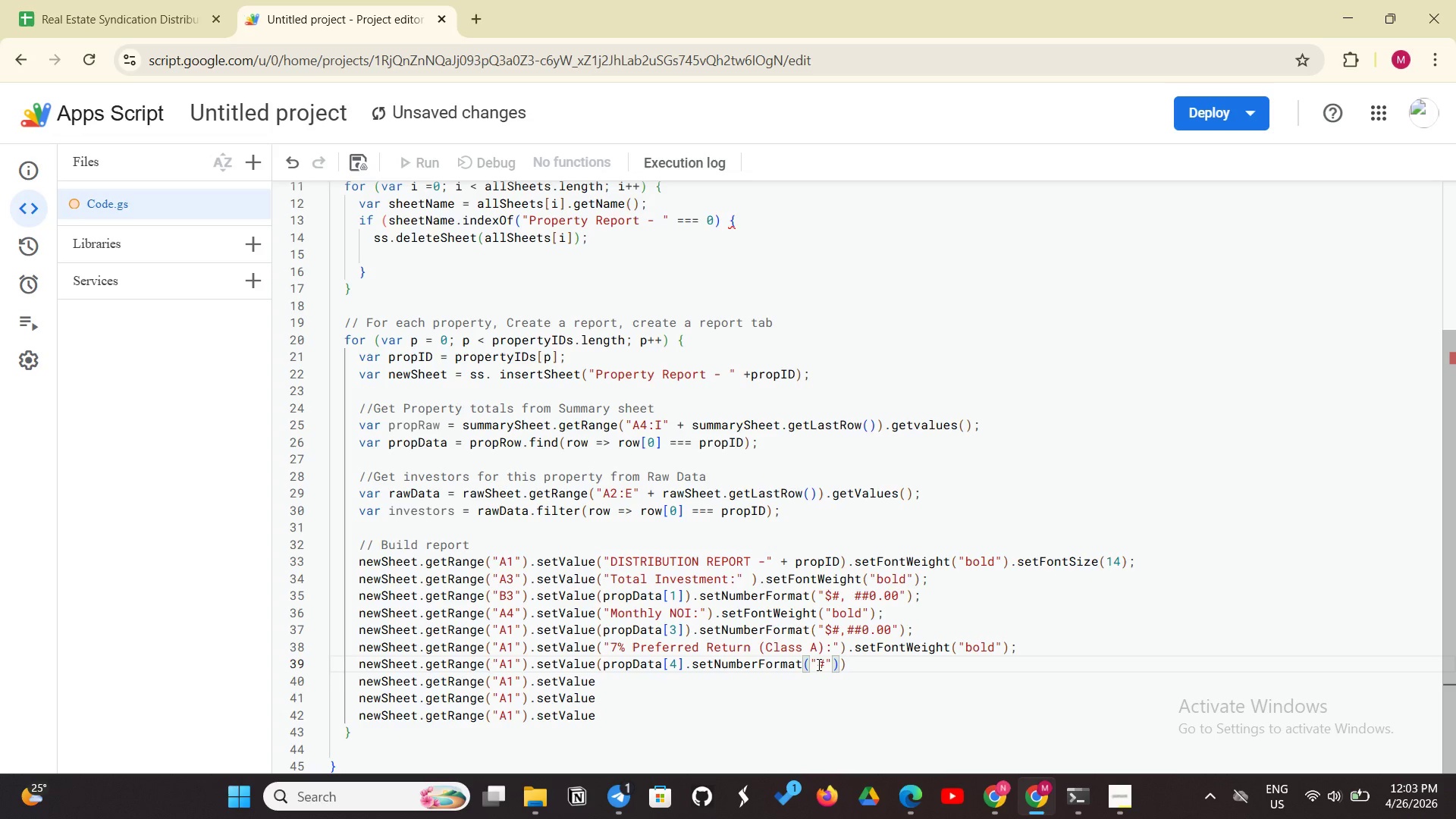 
key(Shift+4)
 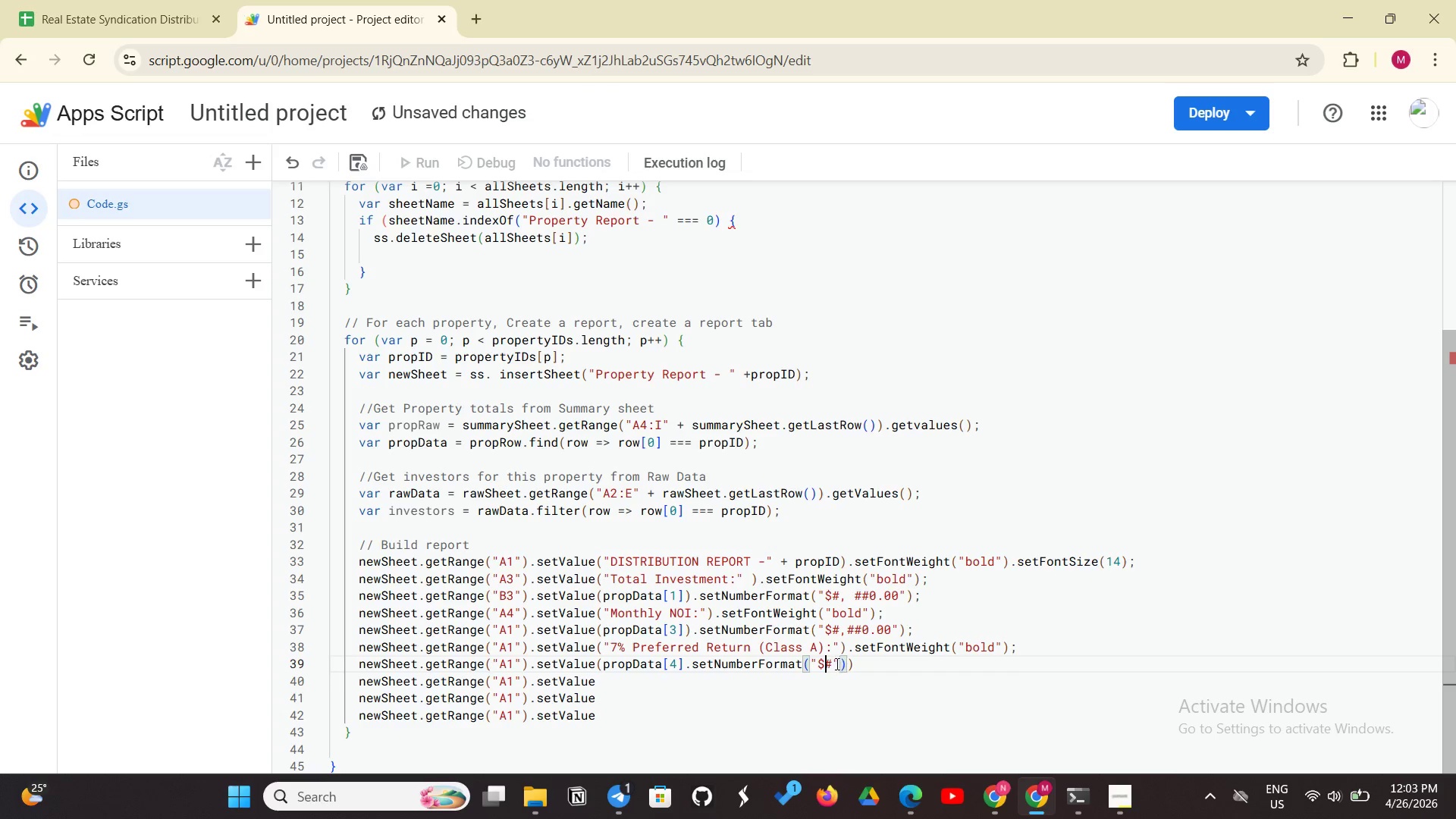 
left_click([835, 664])
 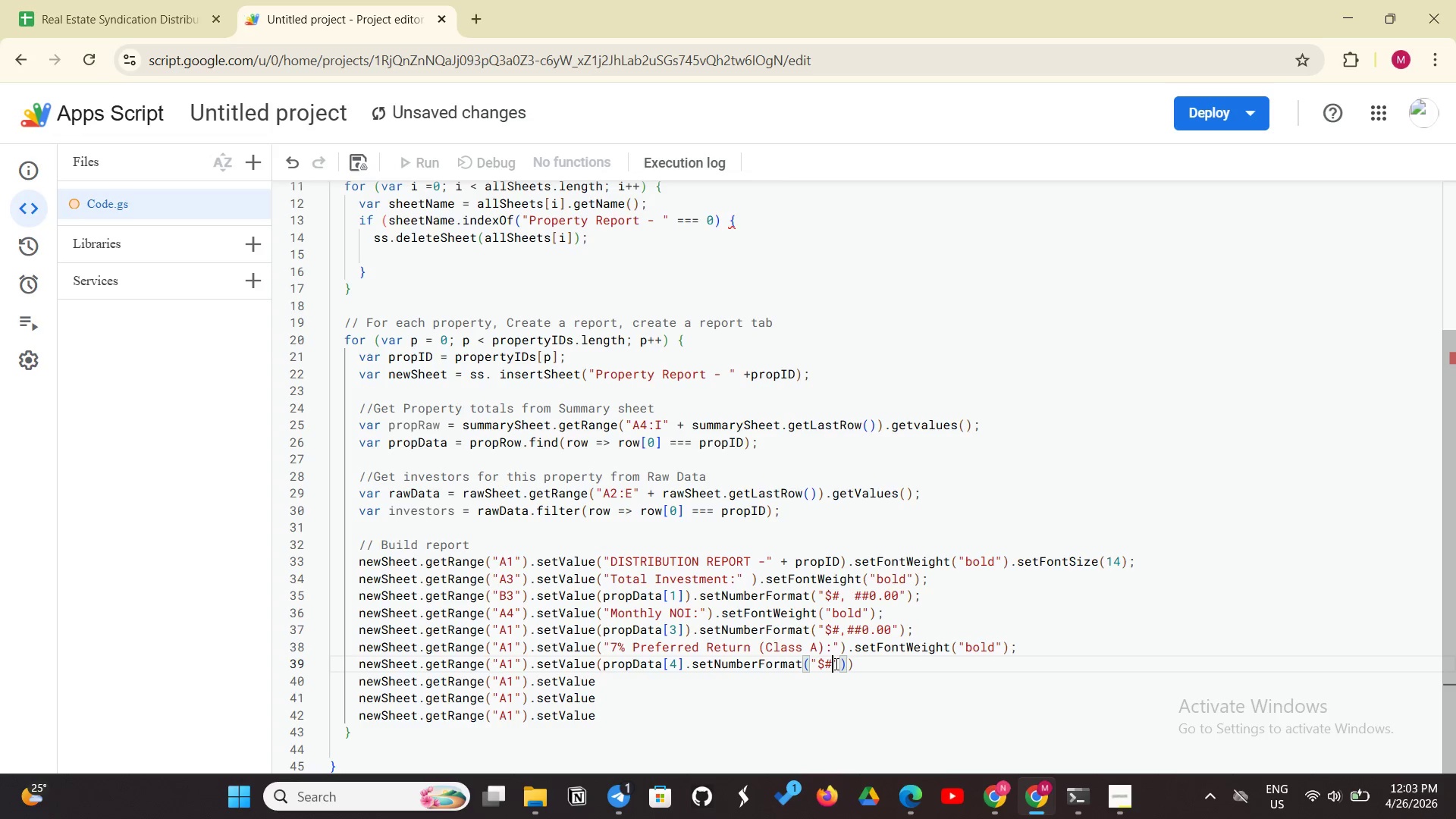 
type(,##0)
 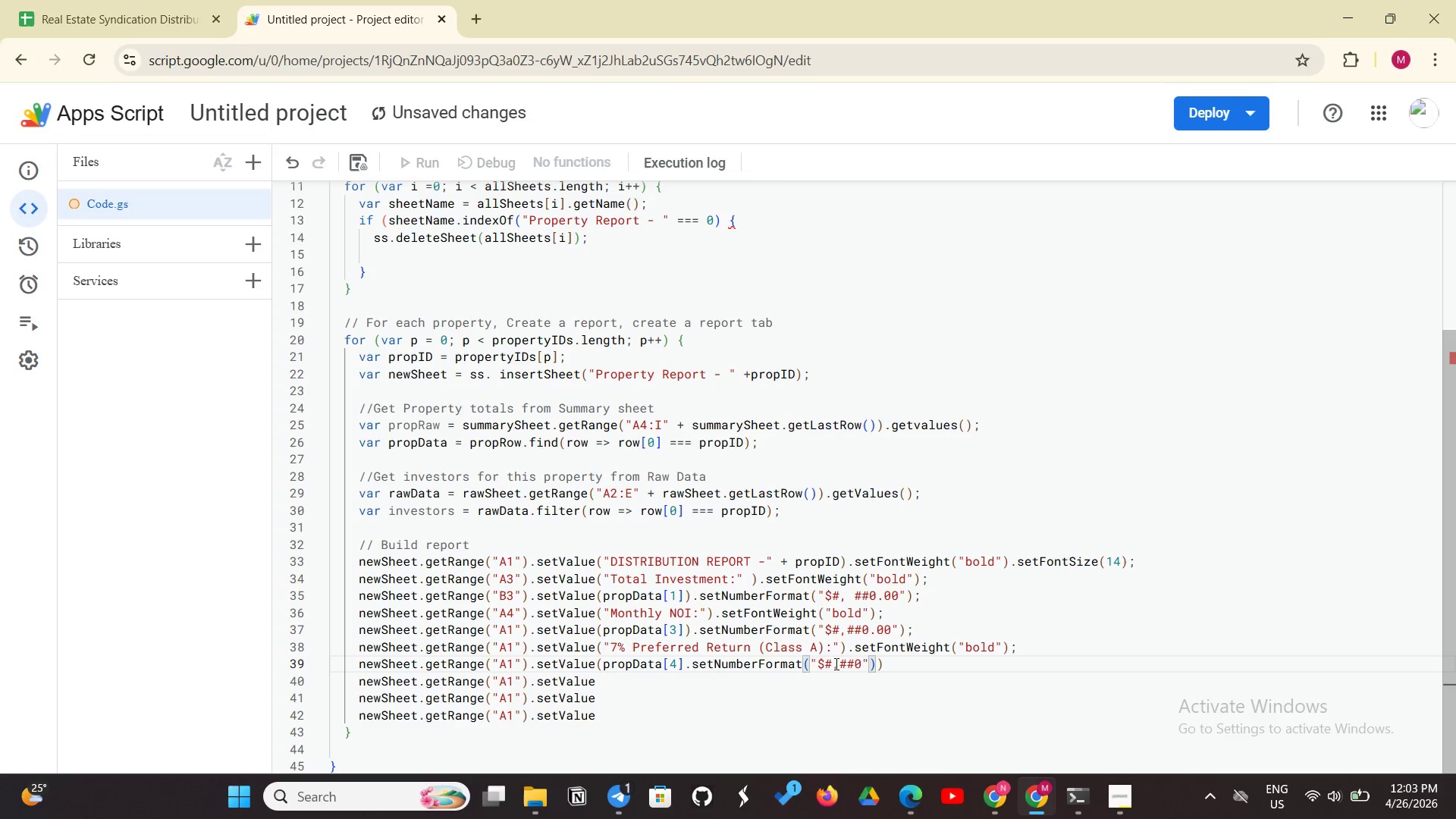 
wait(10.64)
 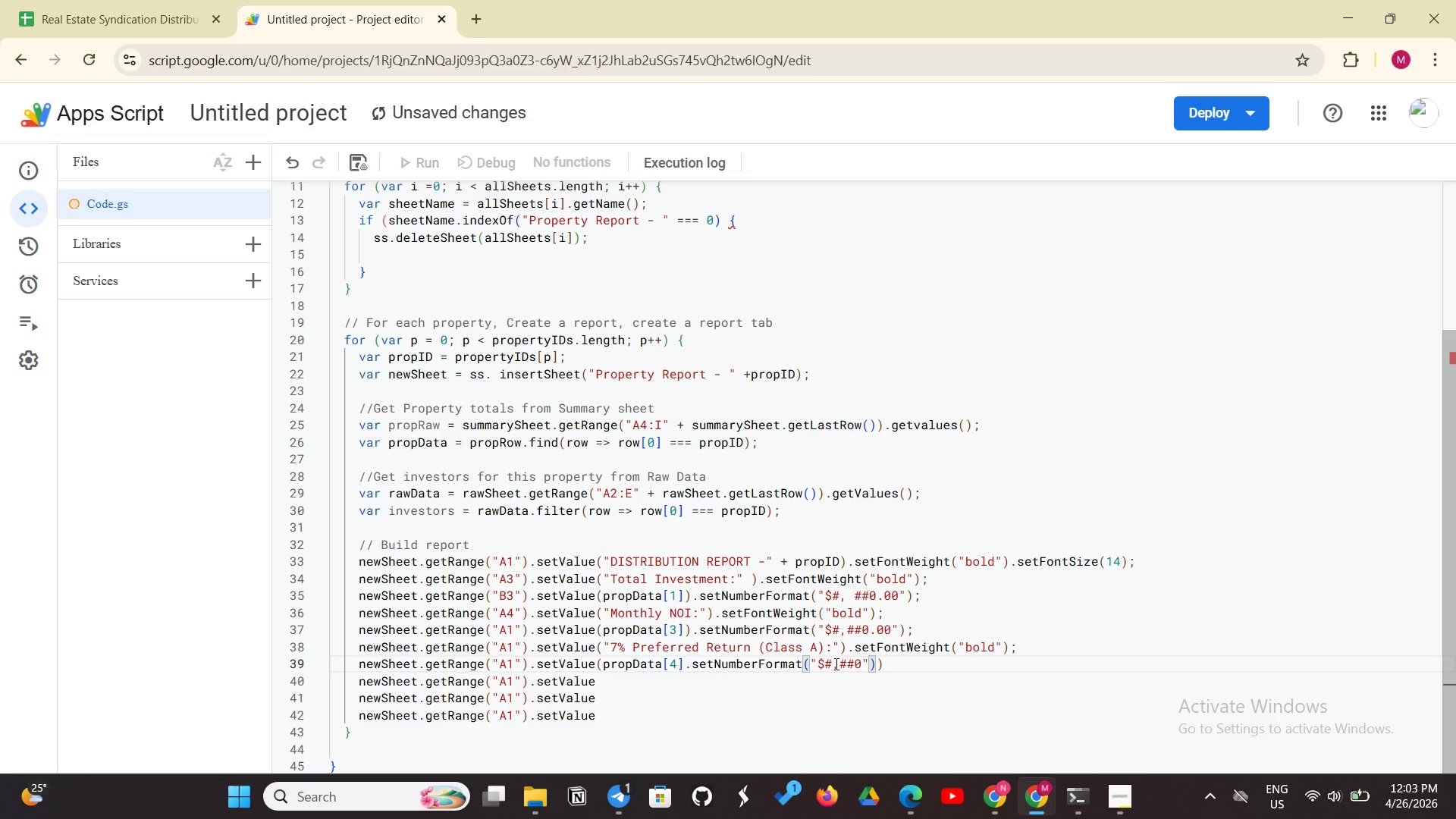 
type(.00)
 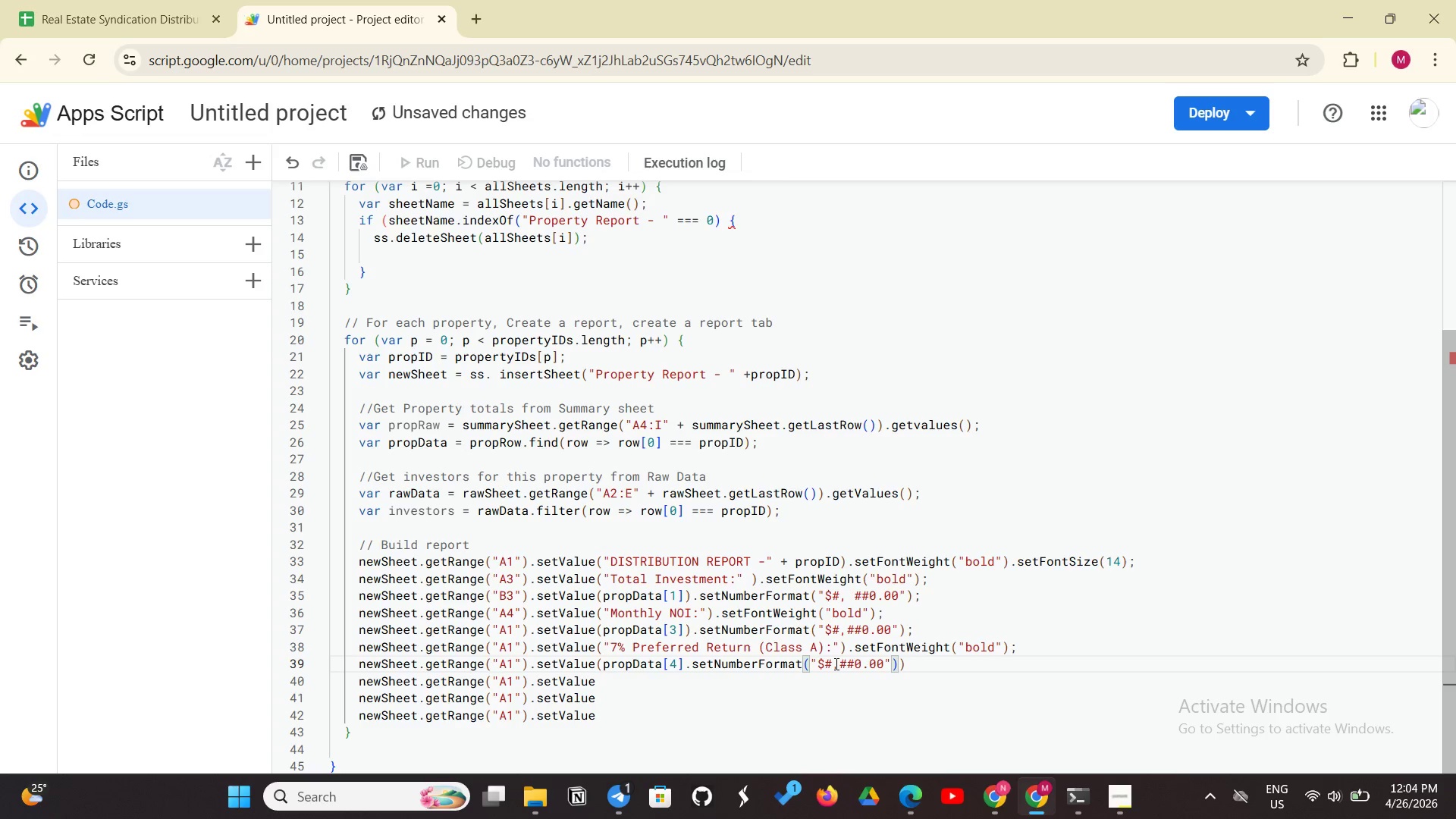 
wait(25.64)
 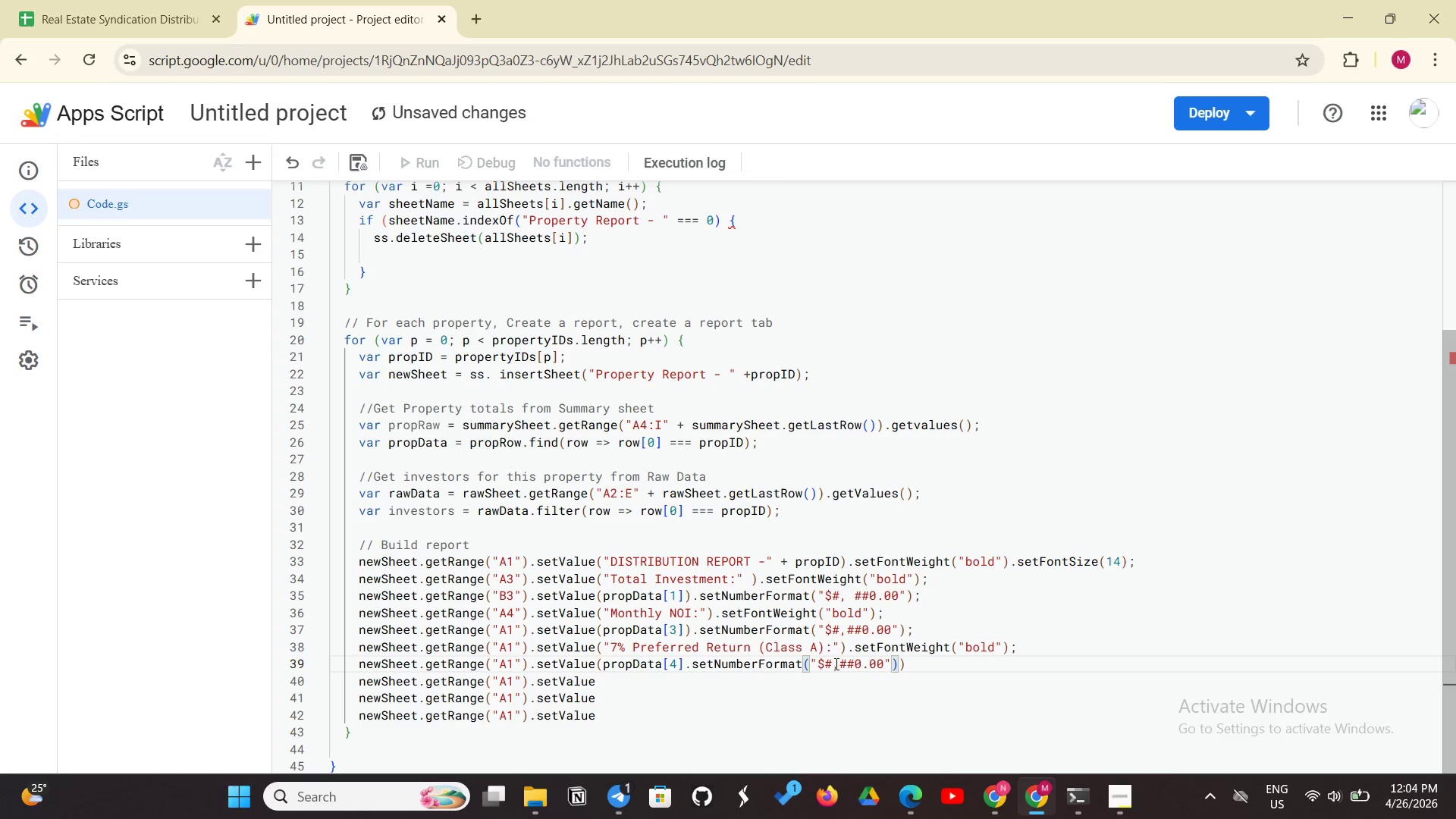 
left_click([904, 664])
 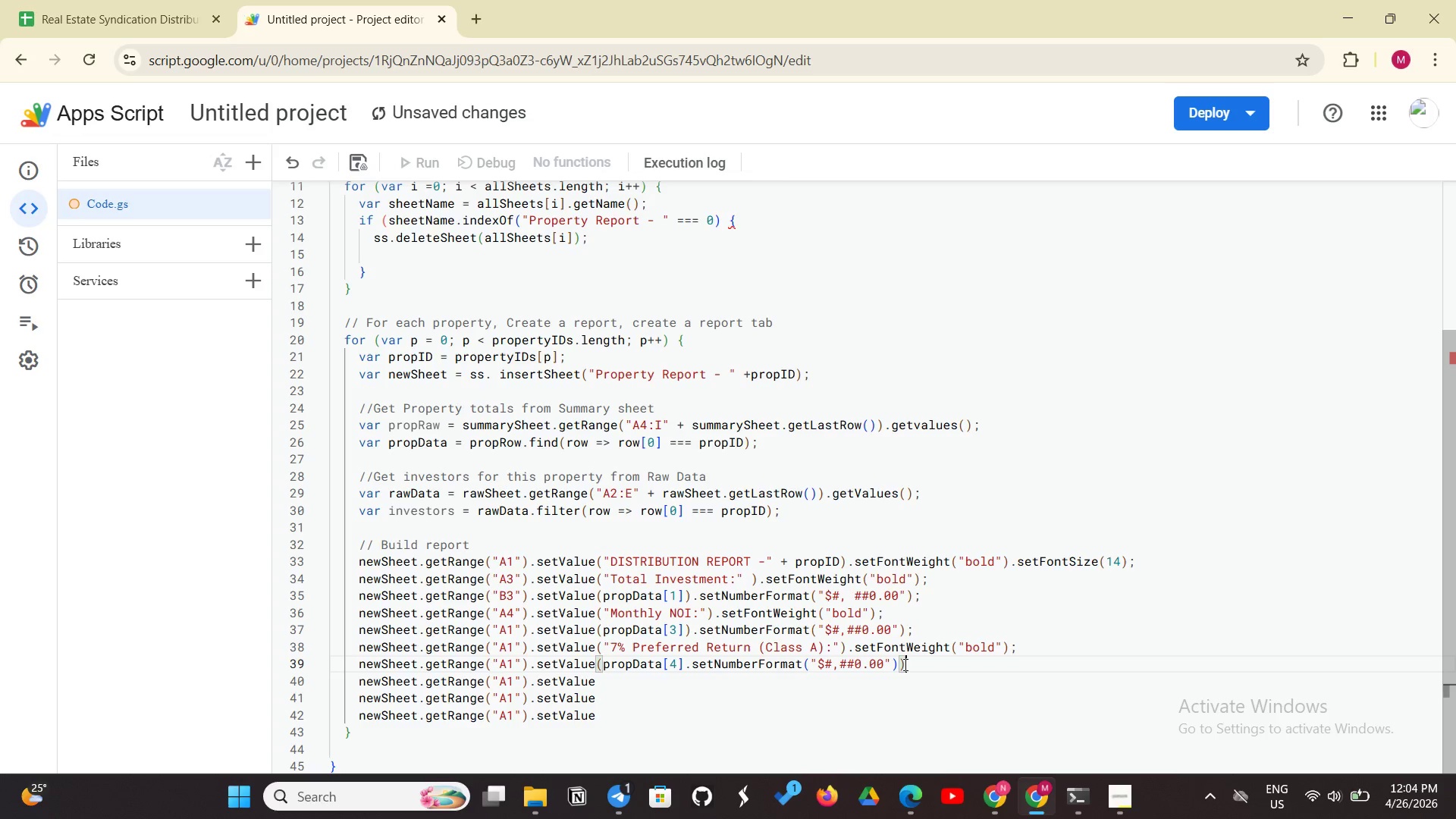 
key(Backspace)
 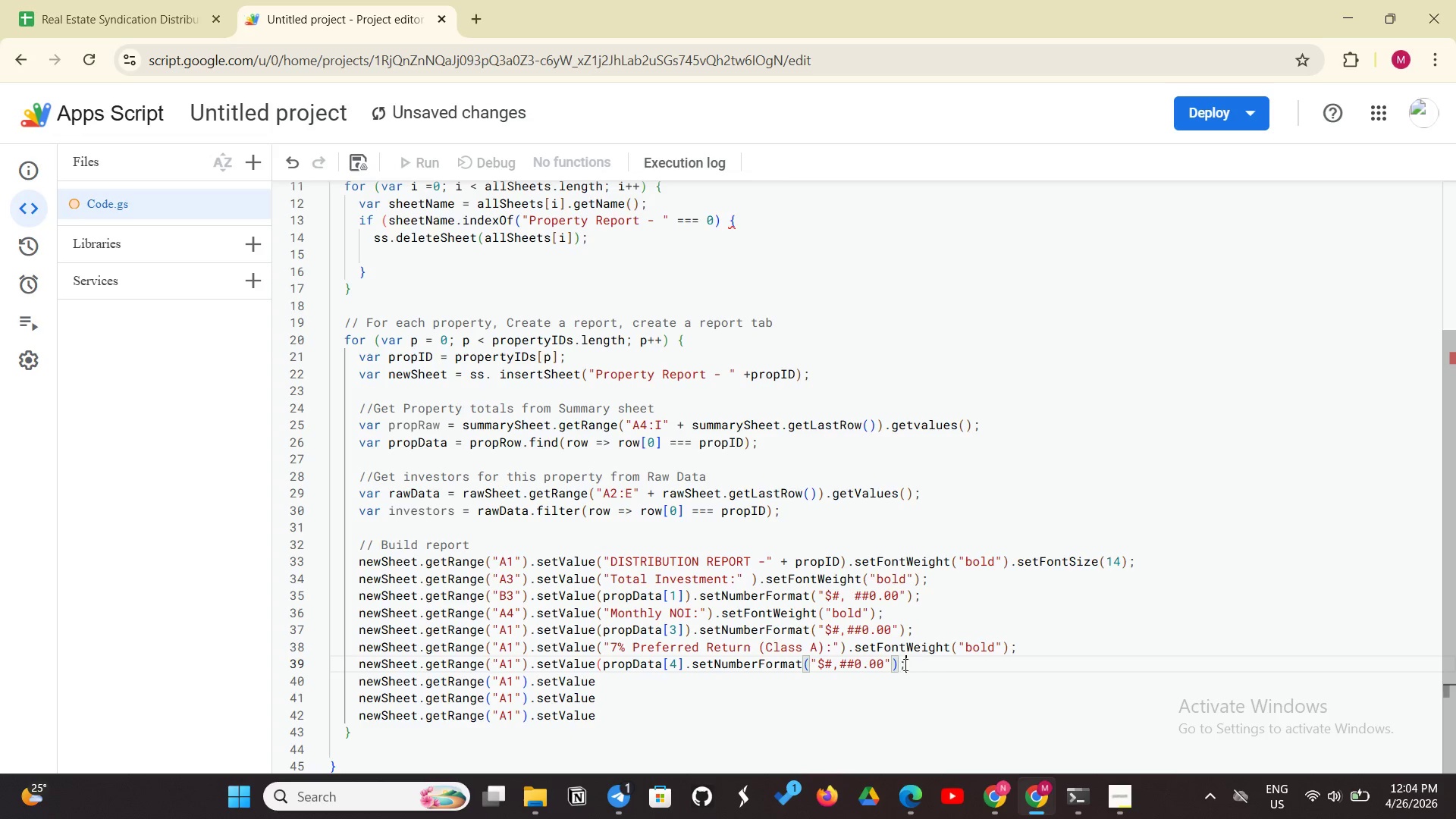 
key(Semicolon)
 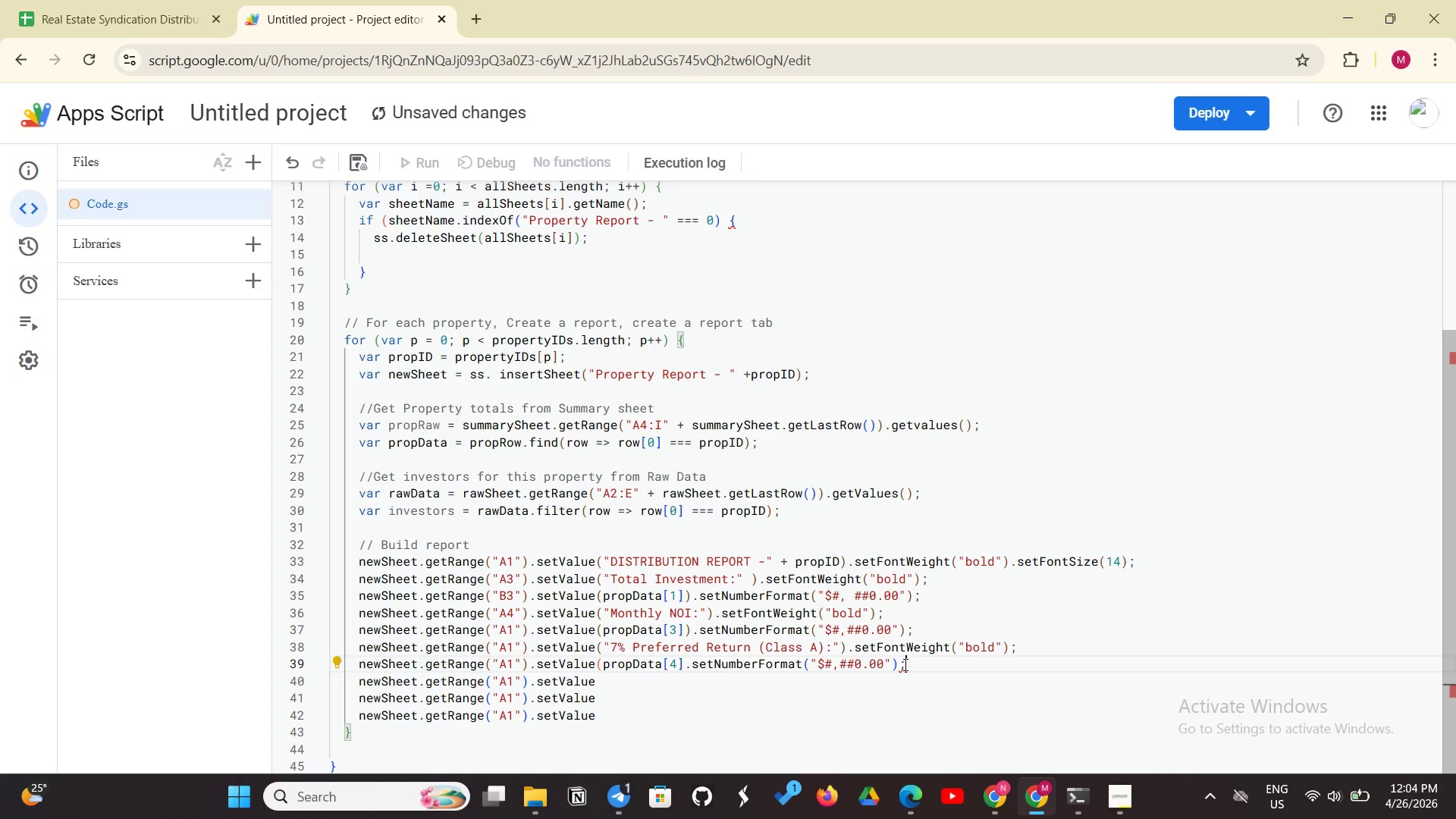 
wait(20.17)
 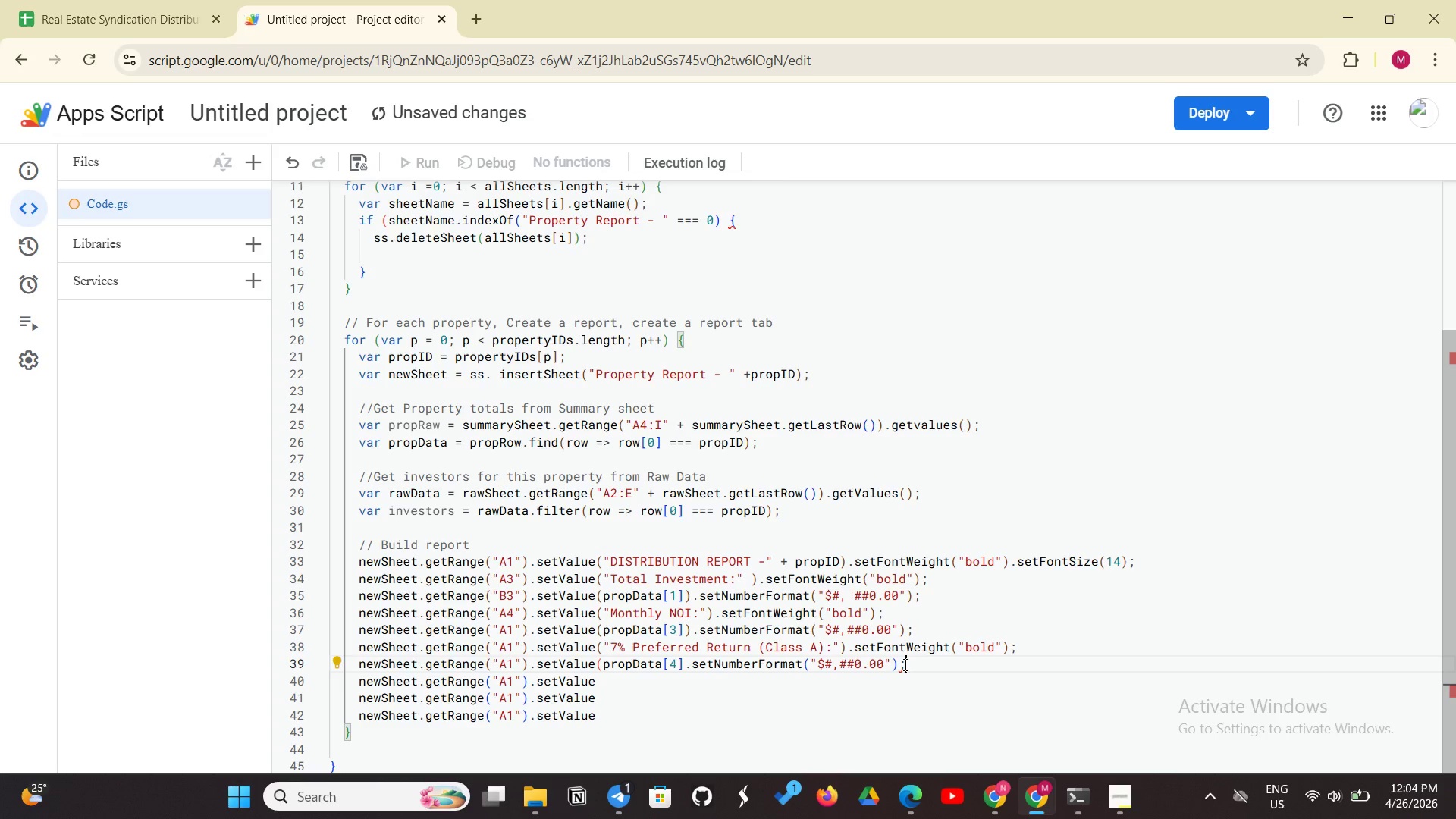 
left_click([685, 661])
 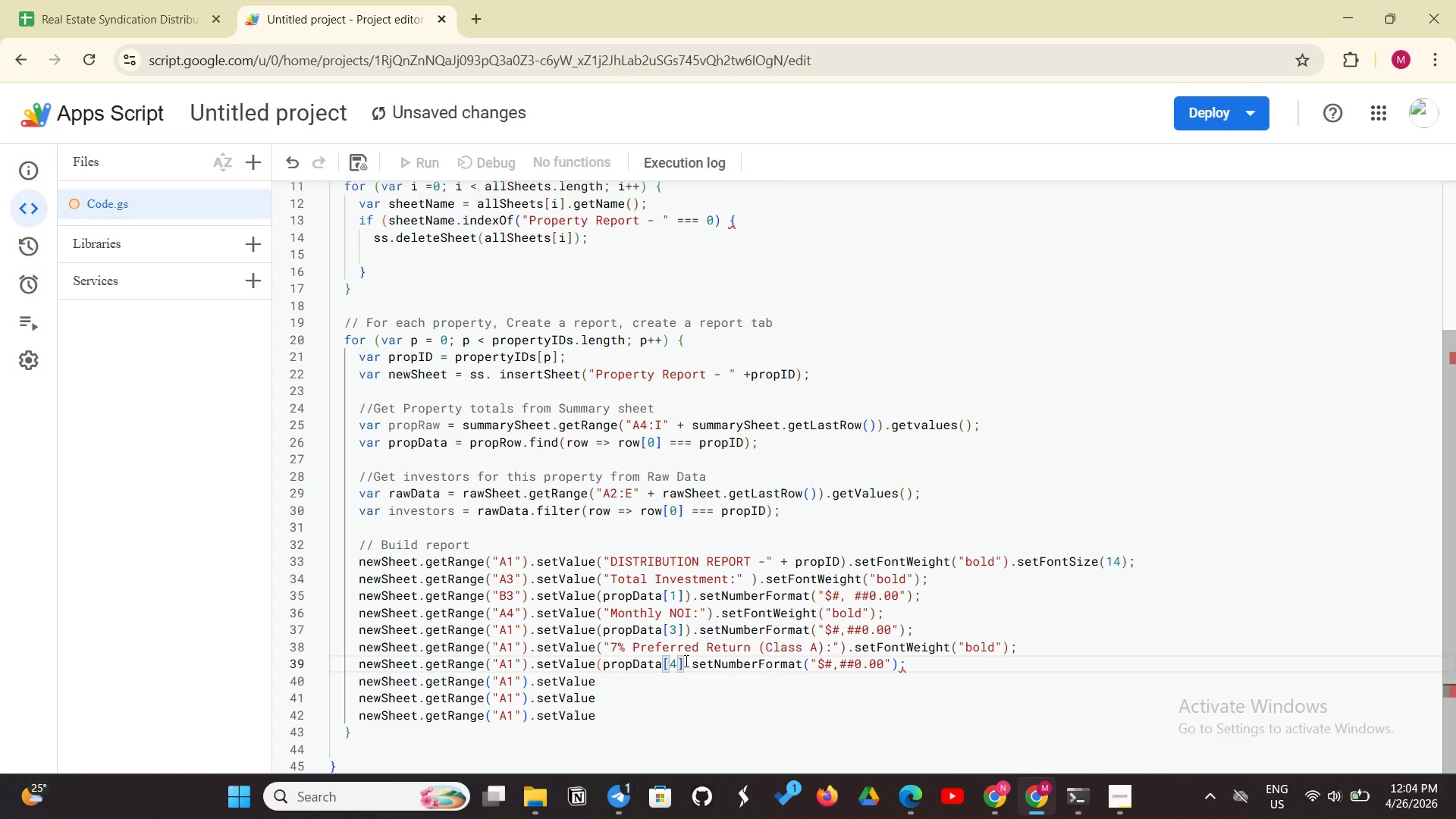 
key(Shift+0)
 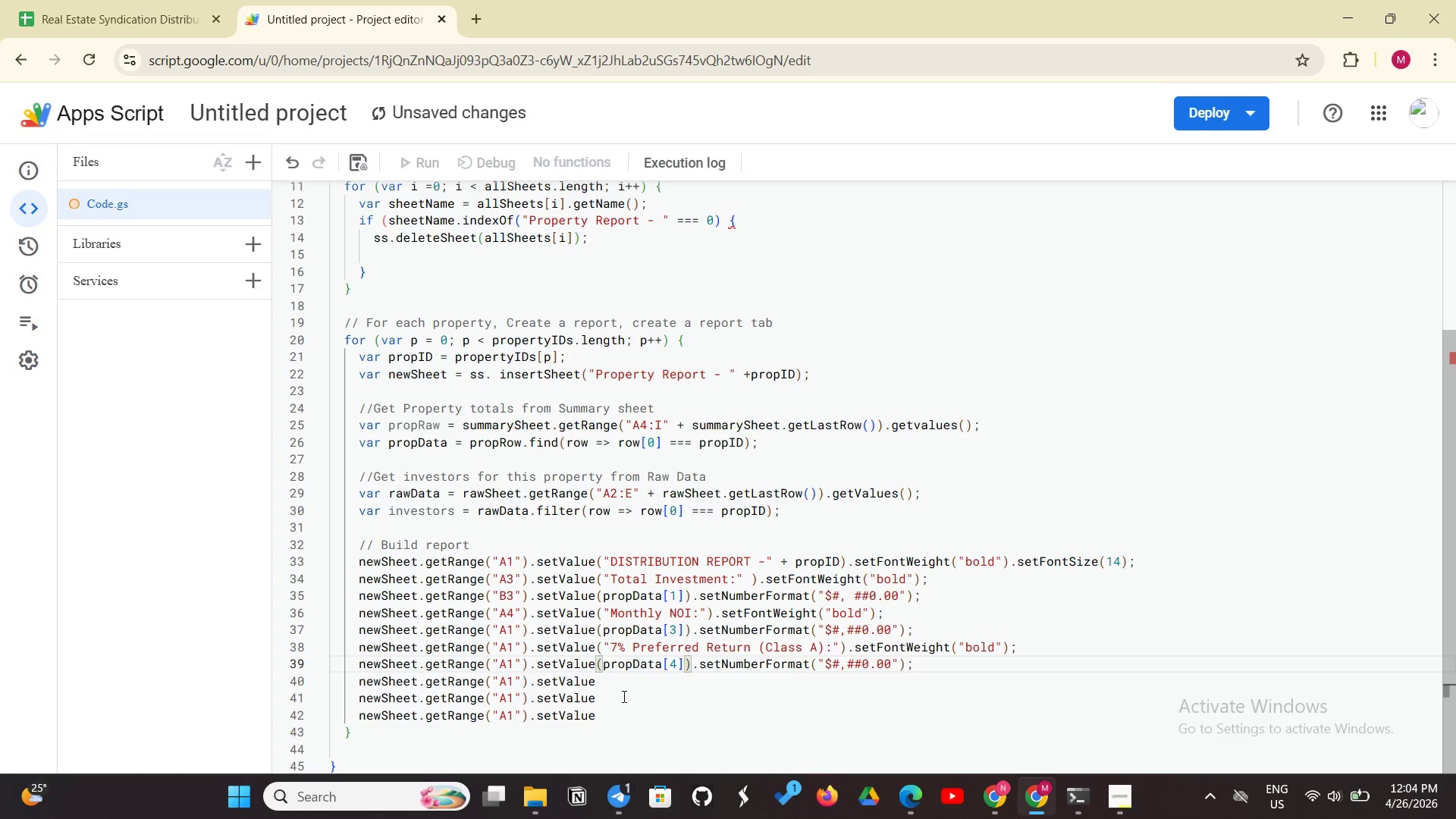 
left_click([605, 685])
 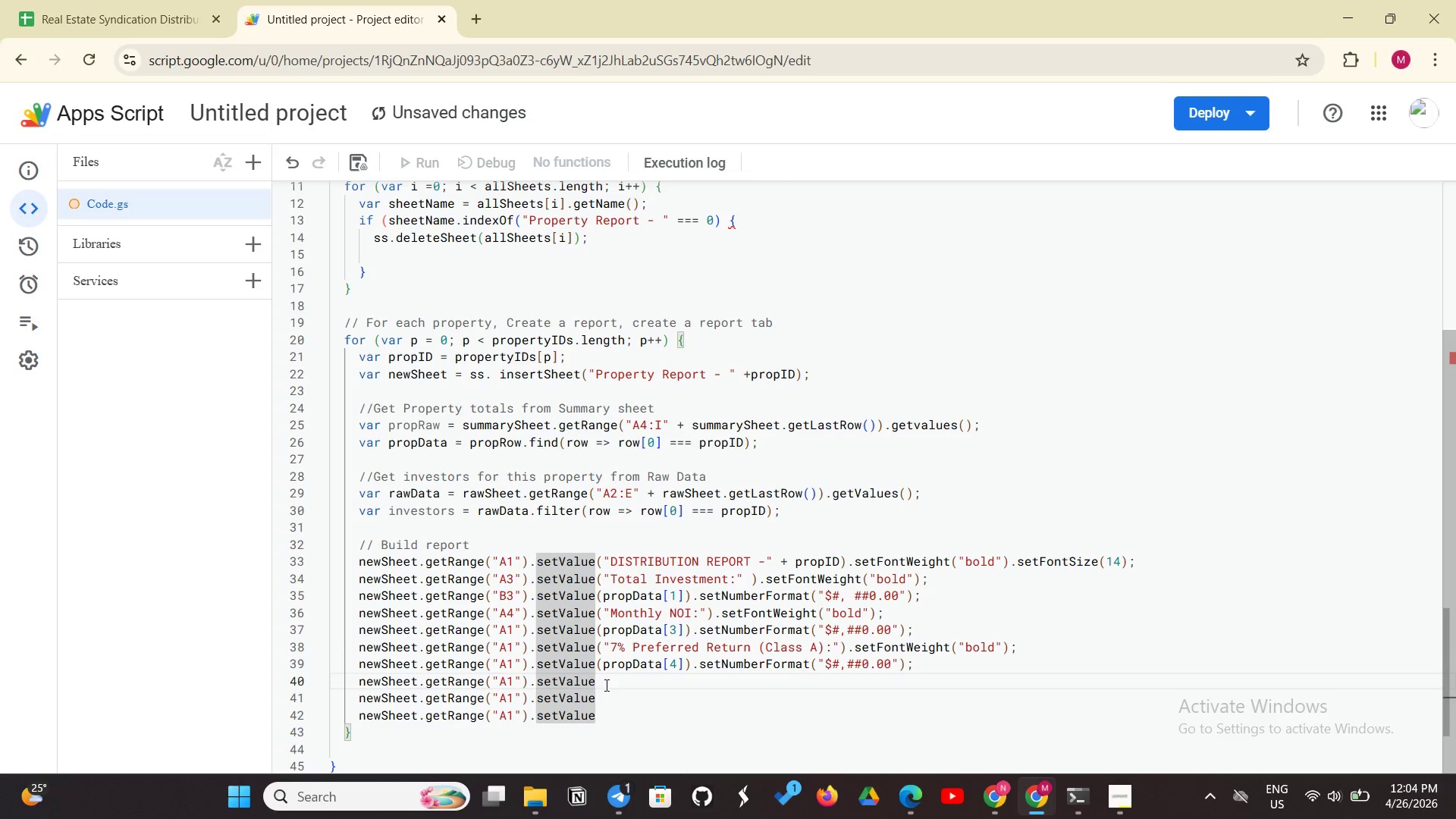 
key(Shift+9)
 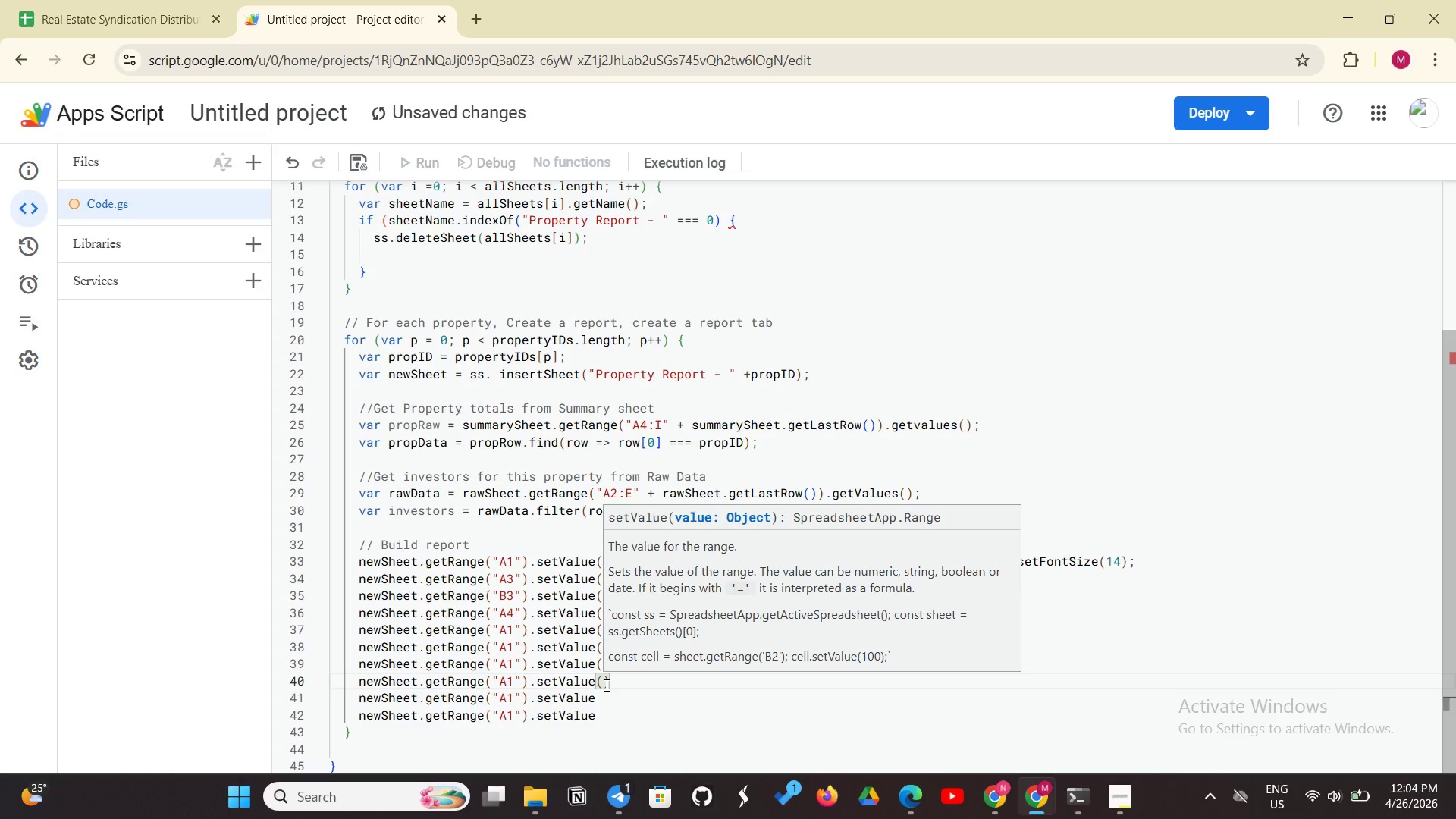 
wait(16.53)
 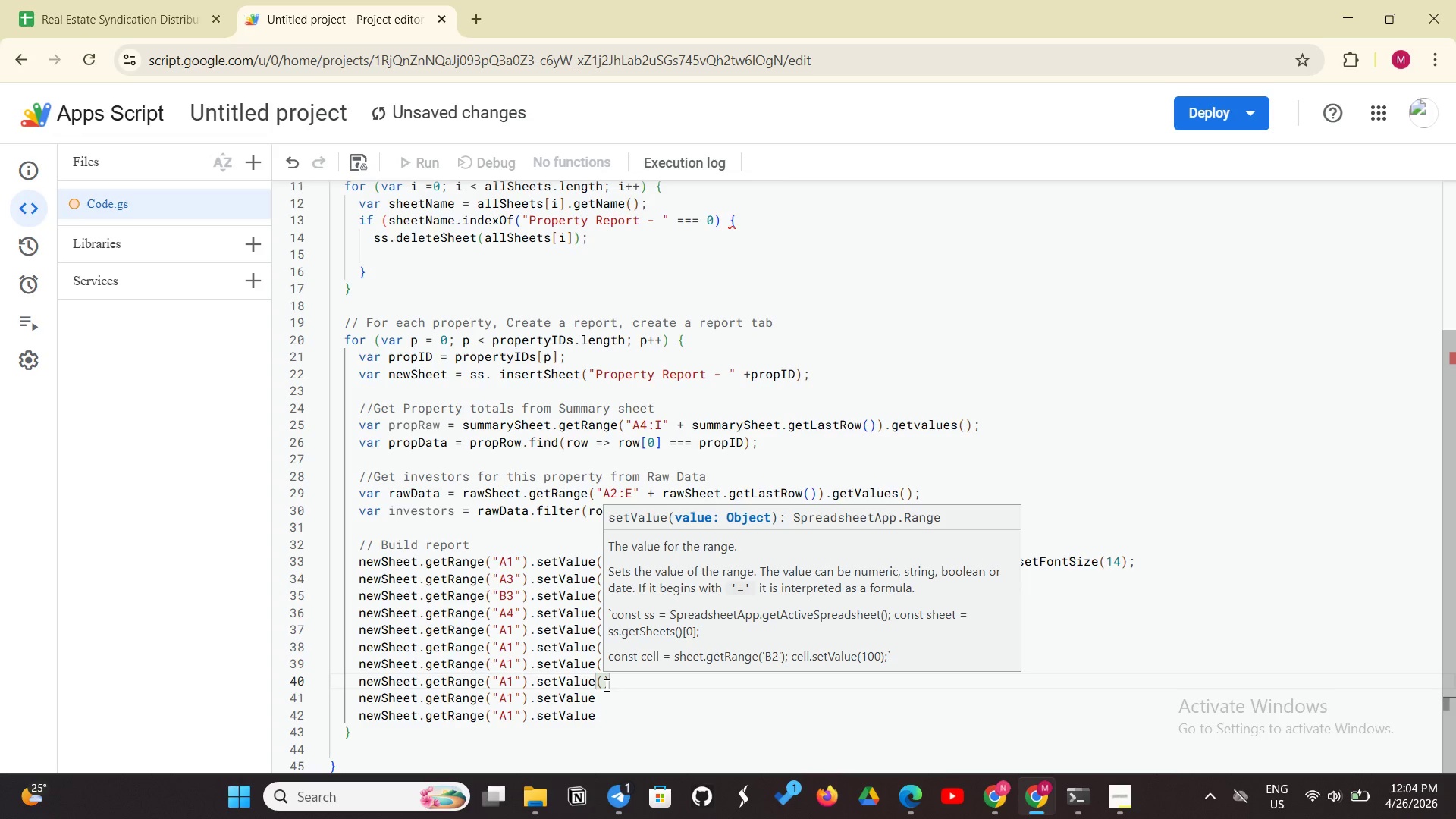 
left_click([628, 714])
 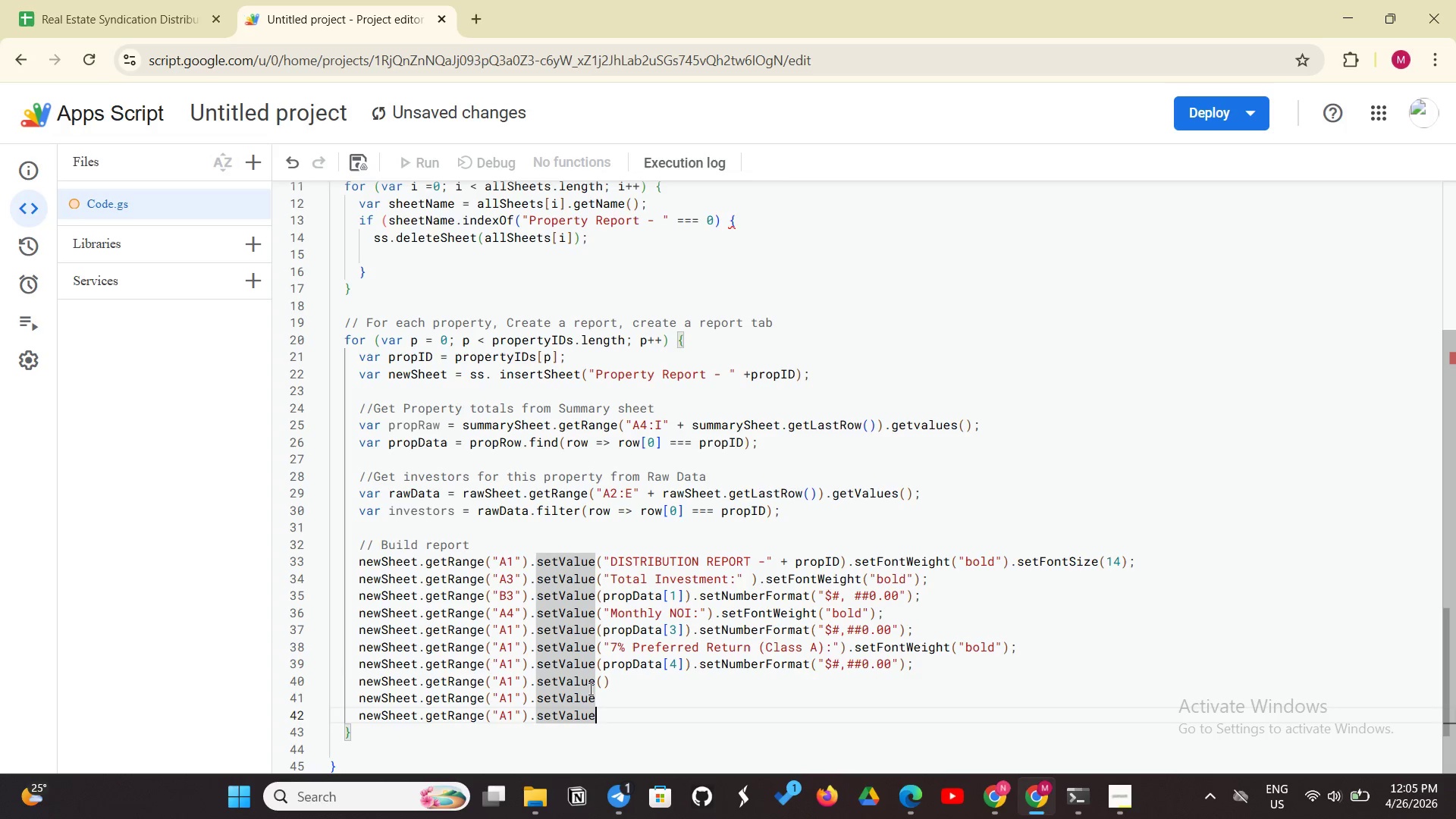 
wait(7.97)
 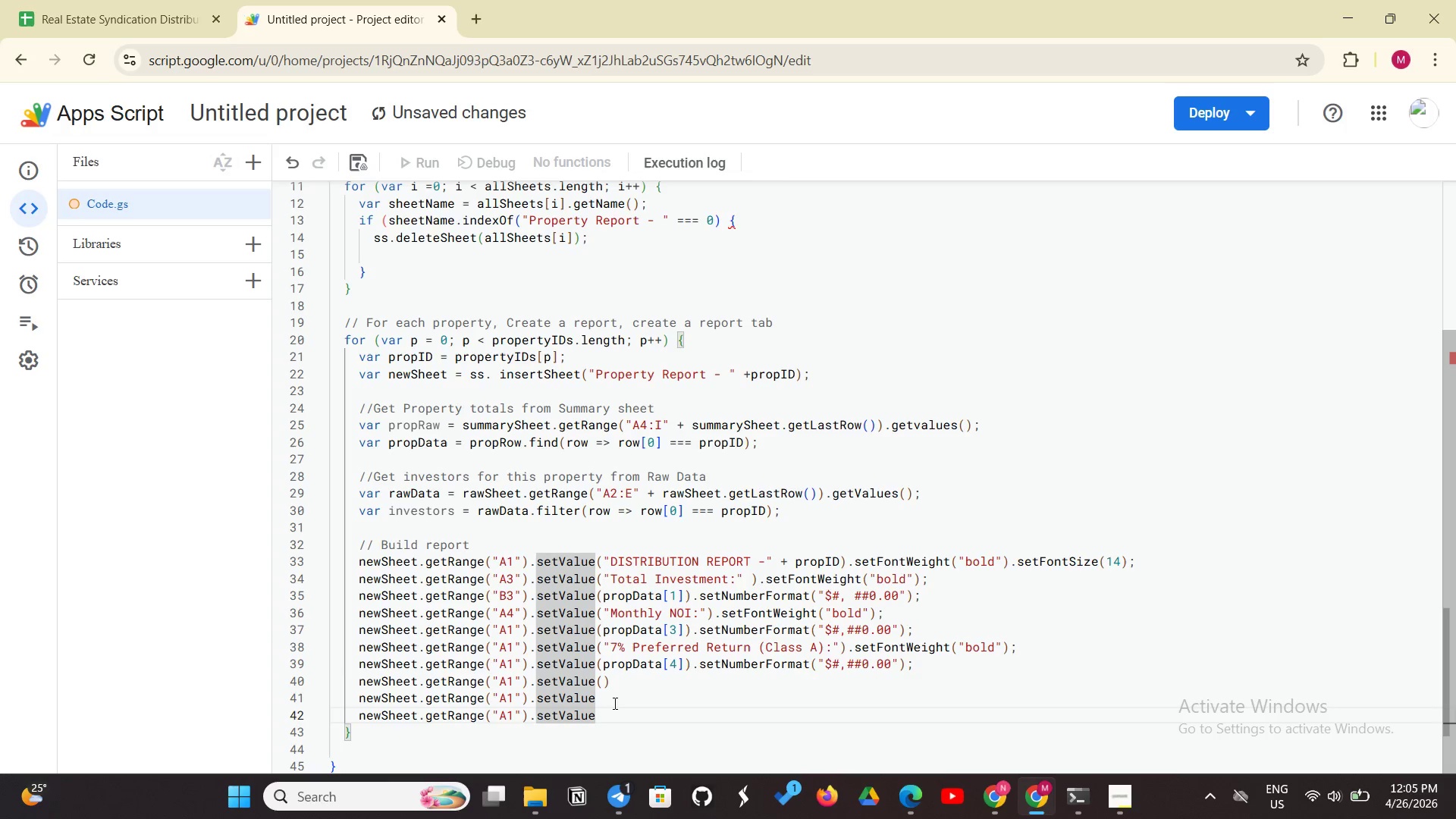 
left_click([601, 685])
 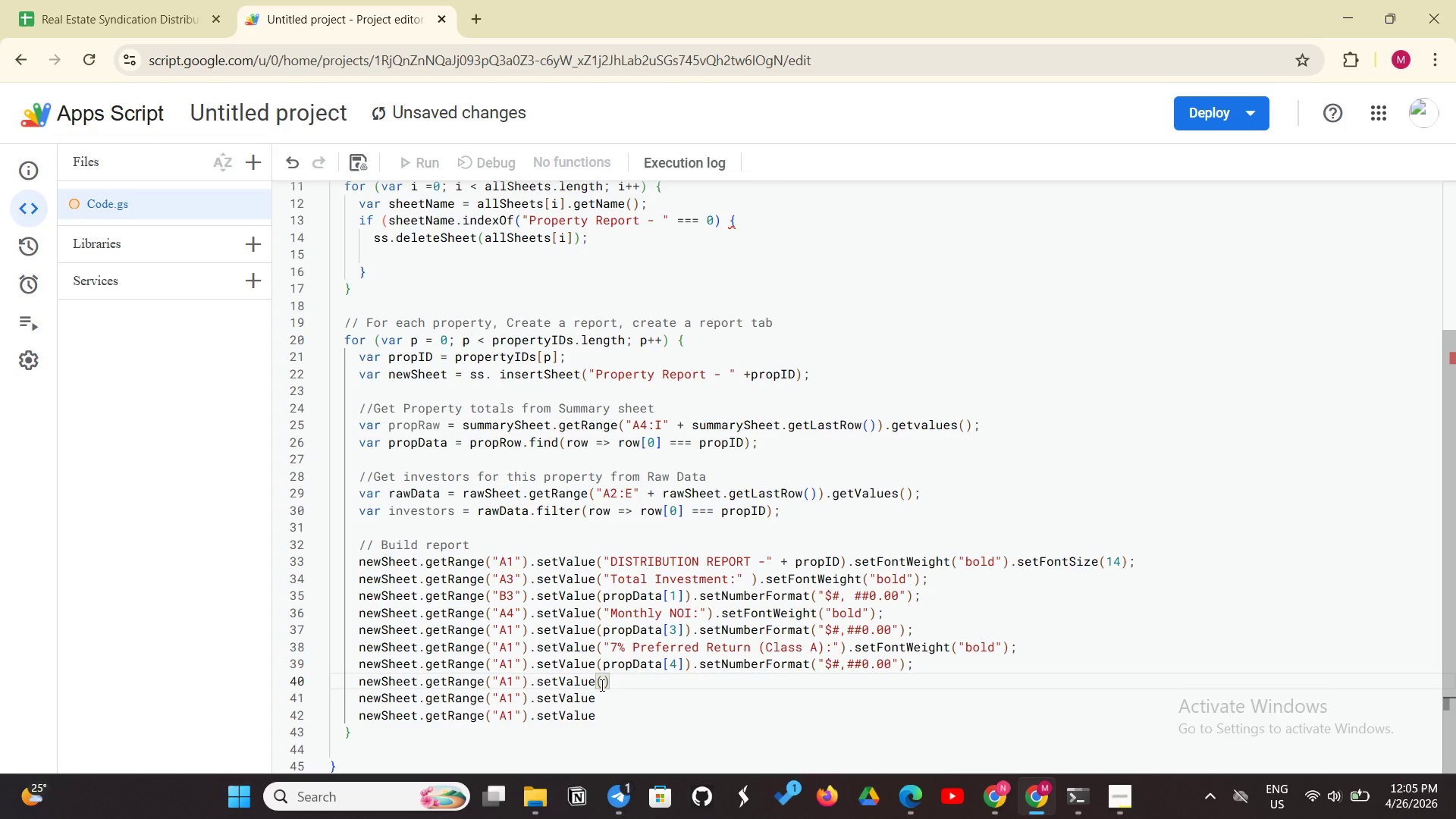 
type("Remaining Cash Flow:)
 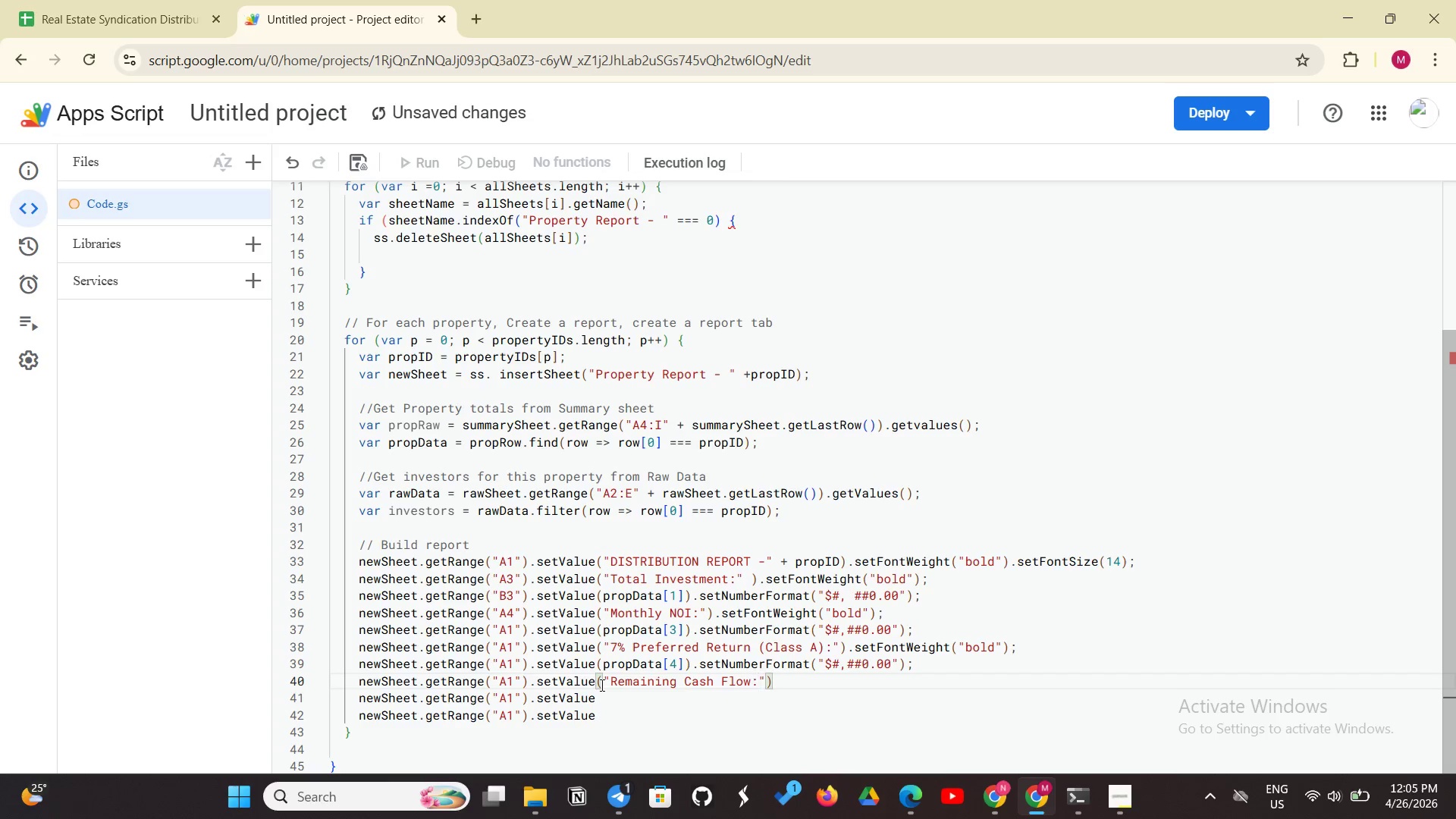 
wait(5.61)
 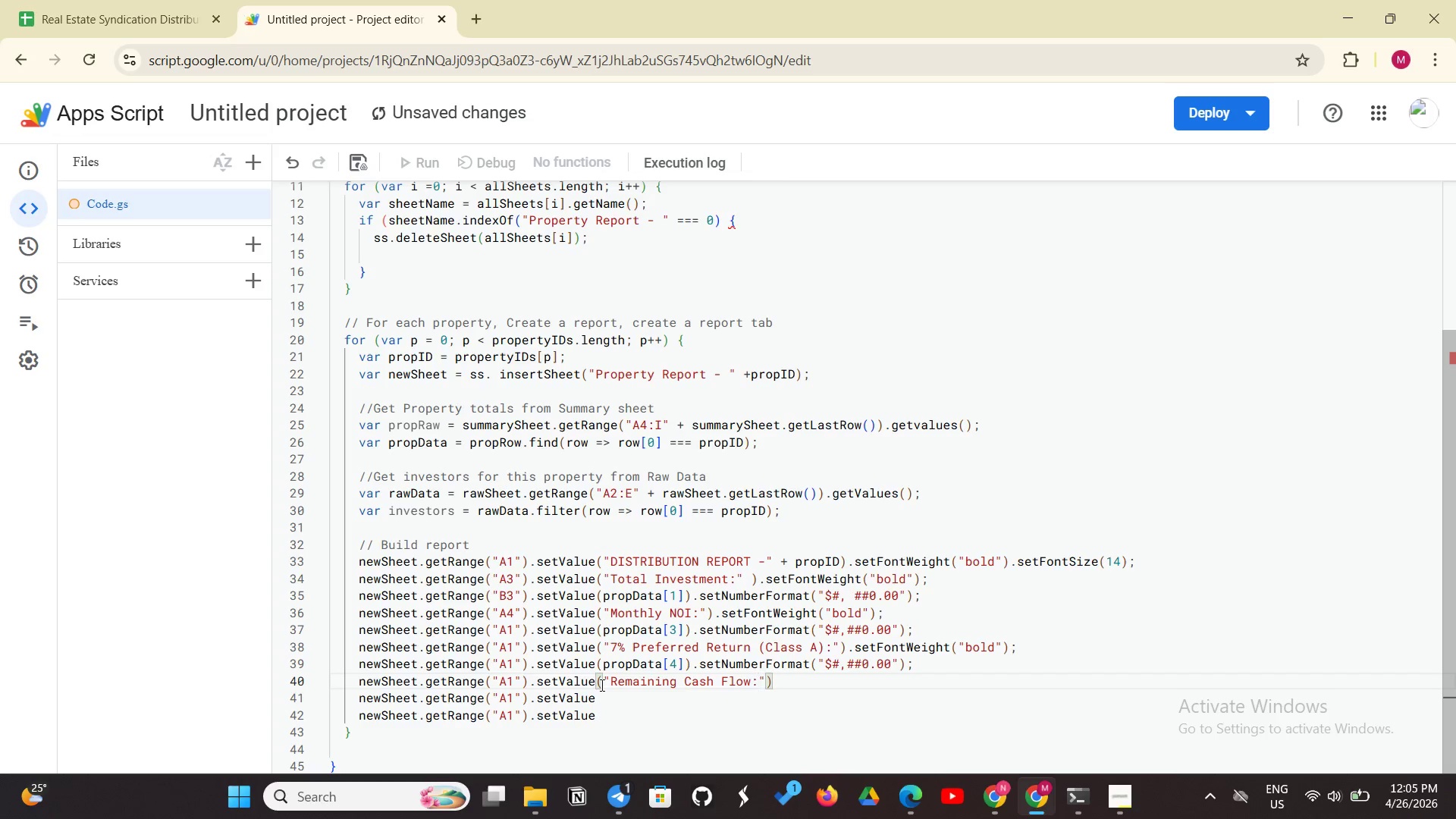 
left_click([782, 680])
 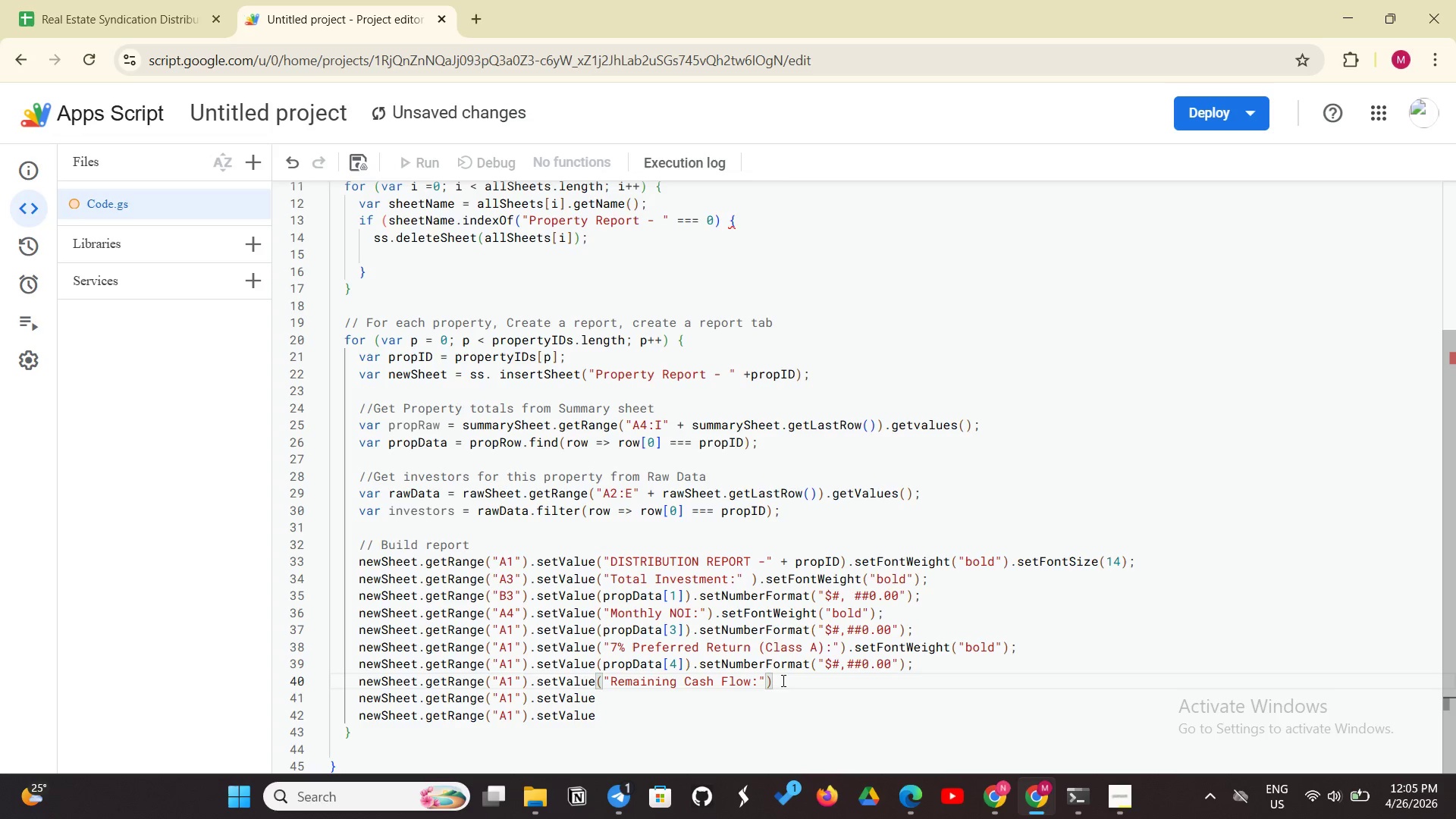 
key(Period)
 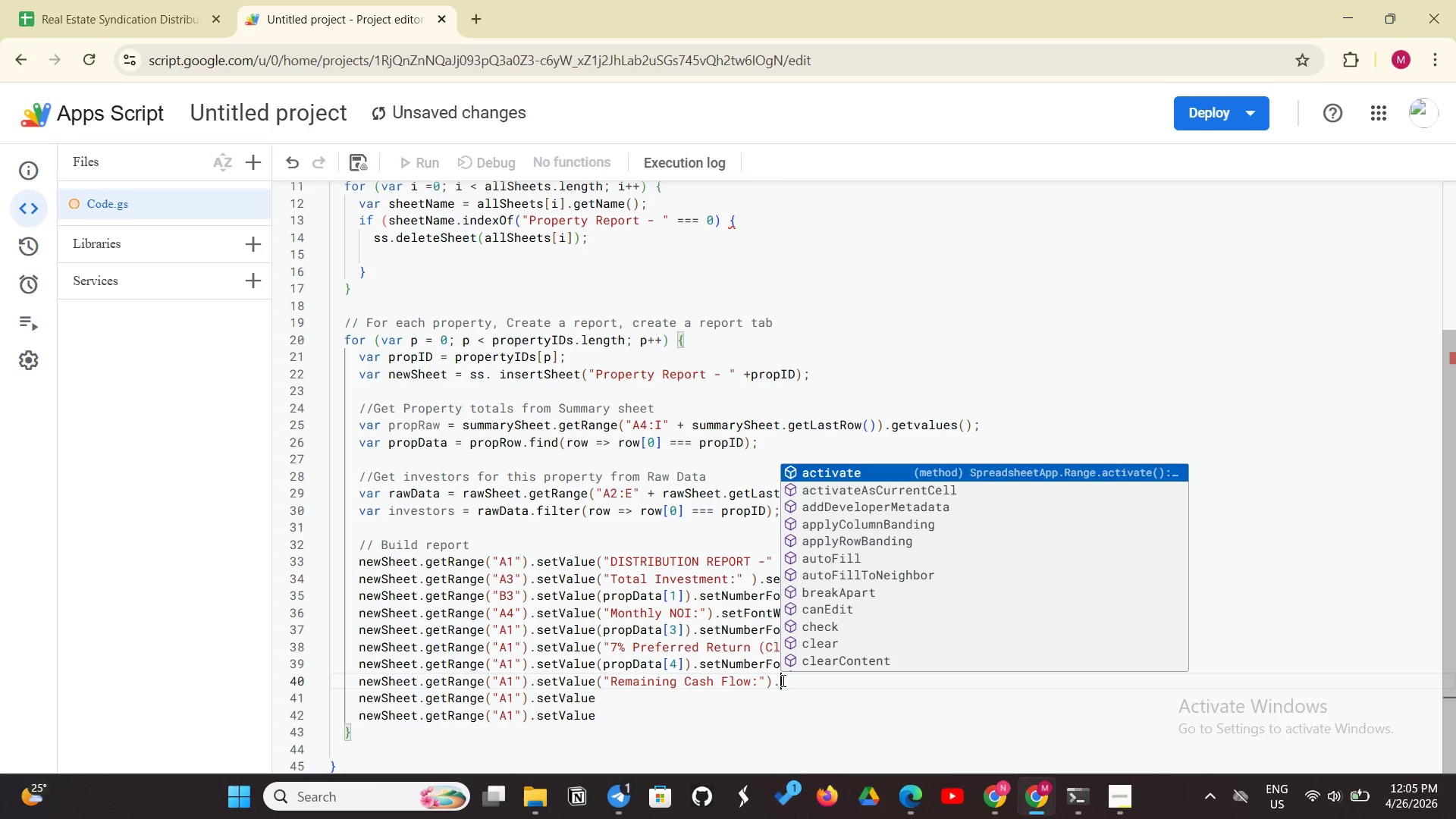 
wait(7.11)
 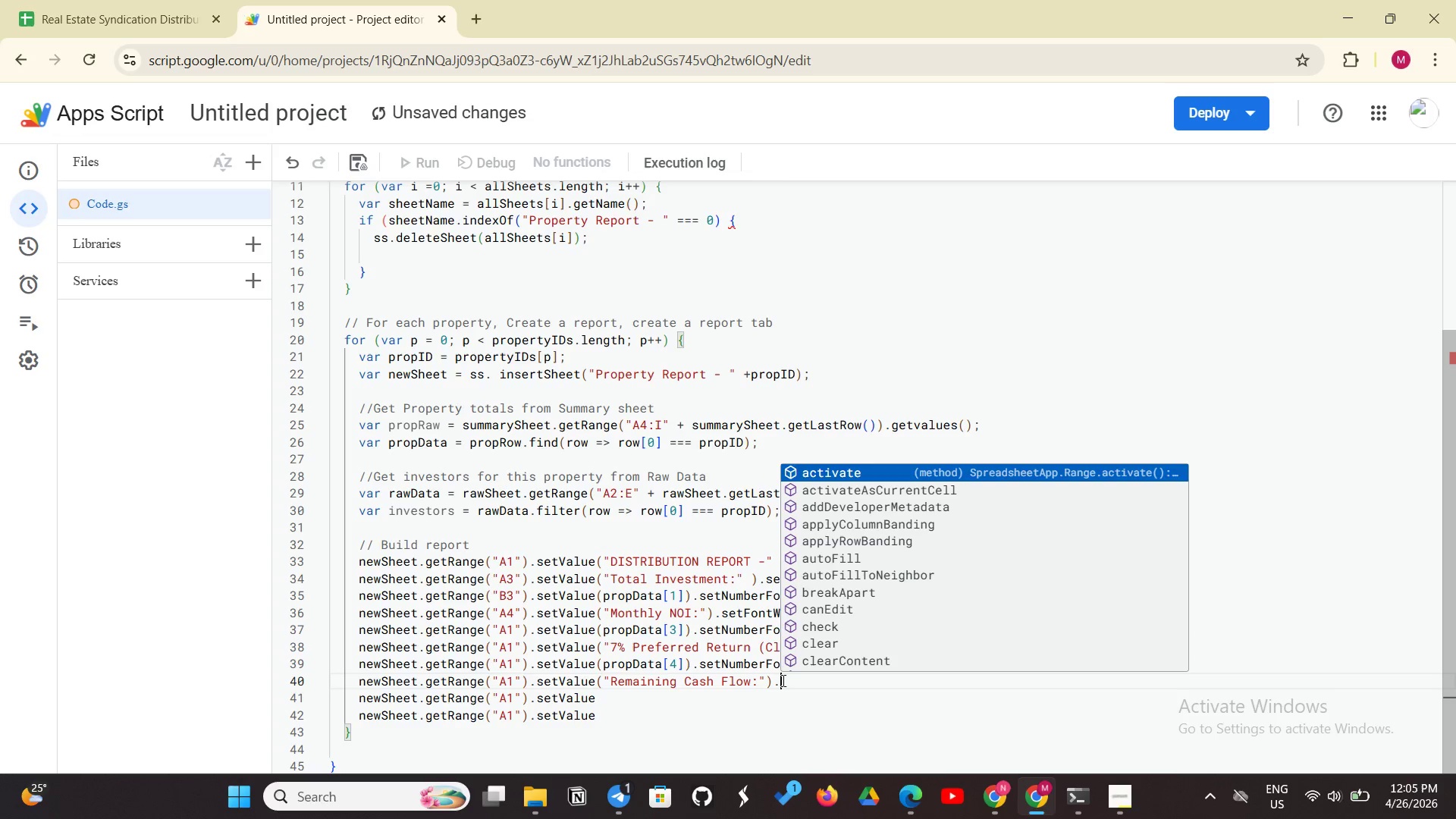 
type(set)
 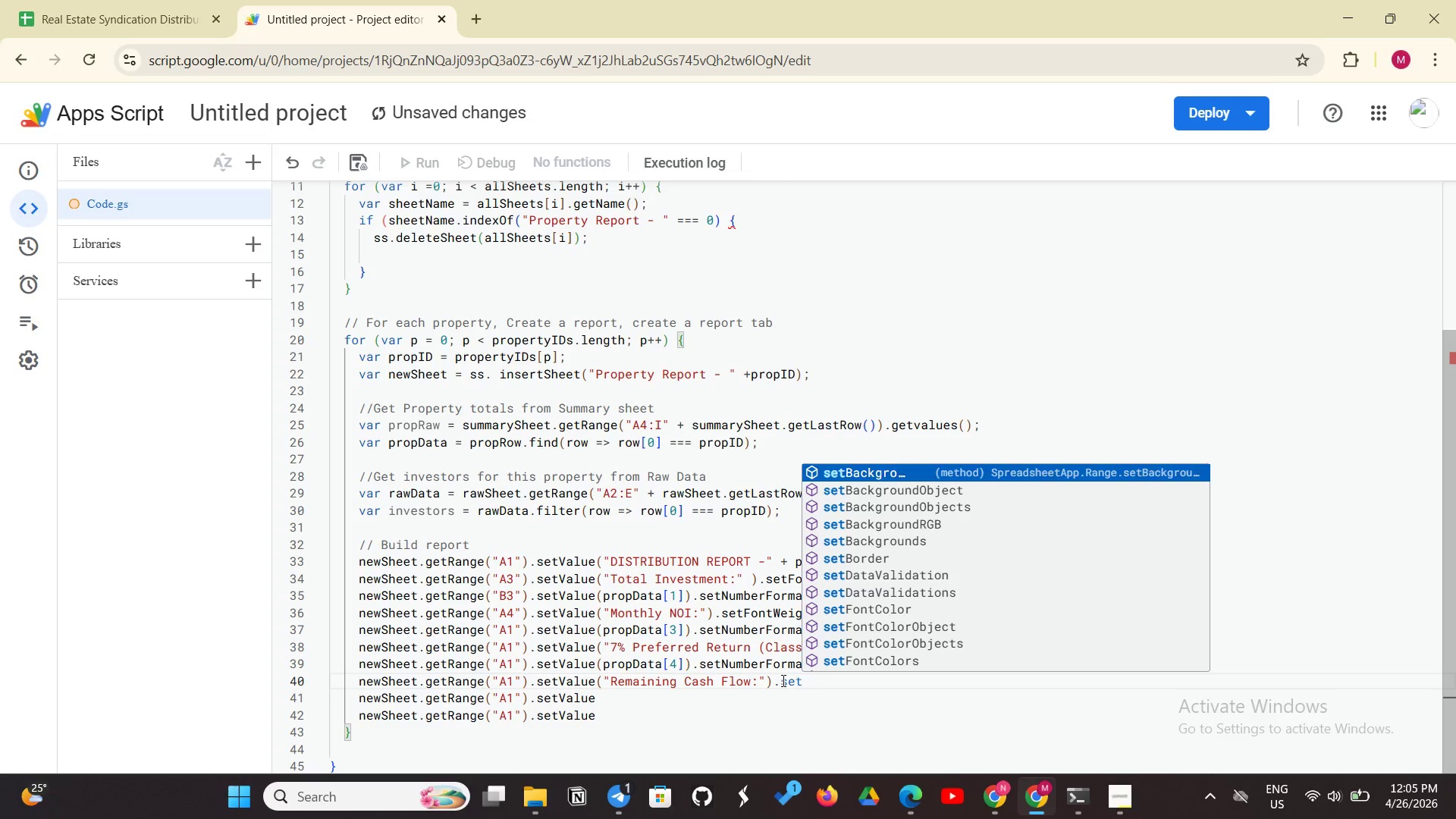 
wait(8.06)
 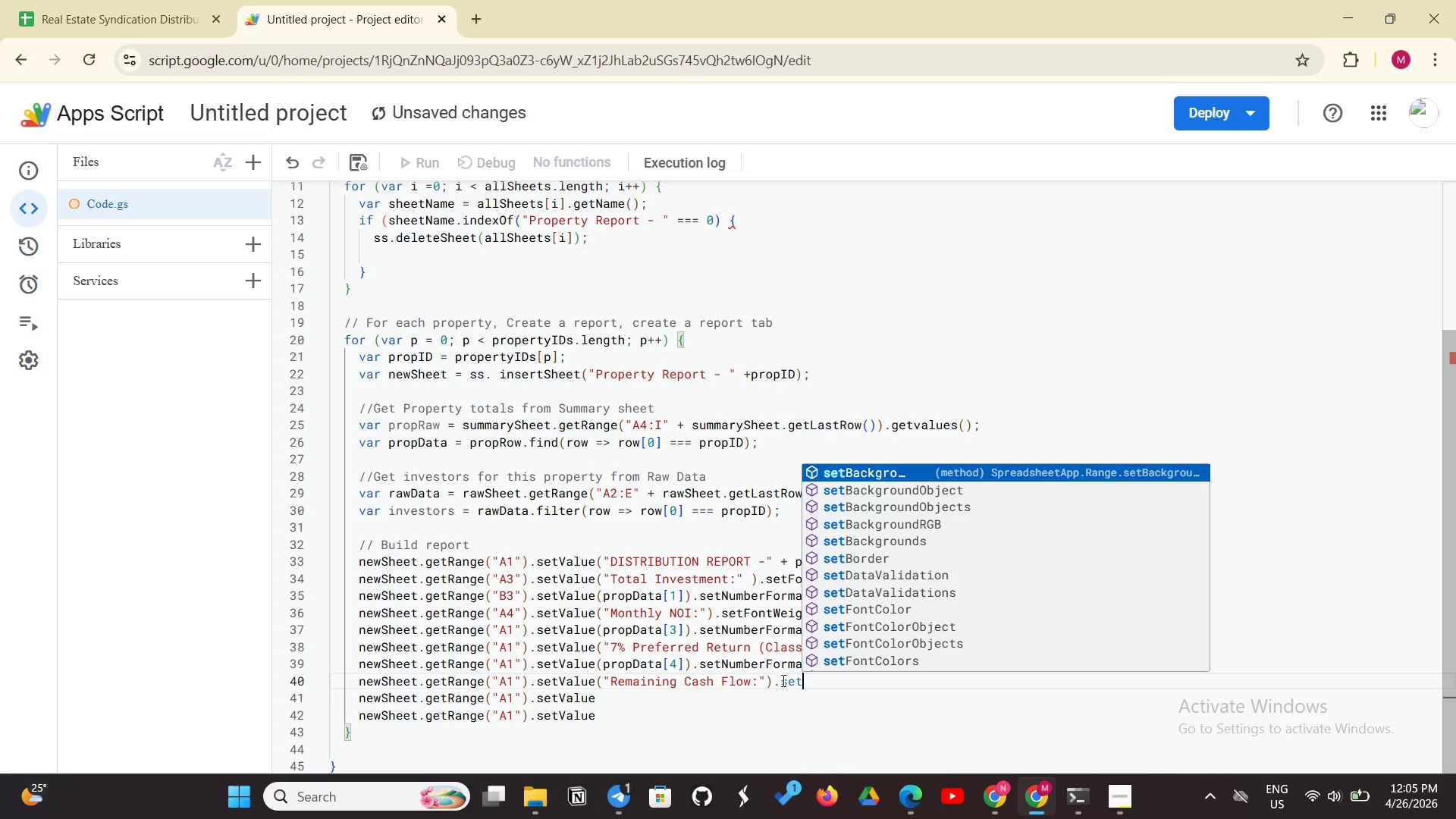 
type(FONT)
 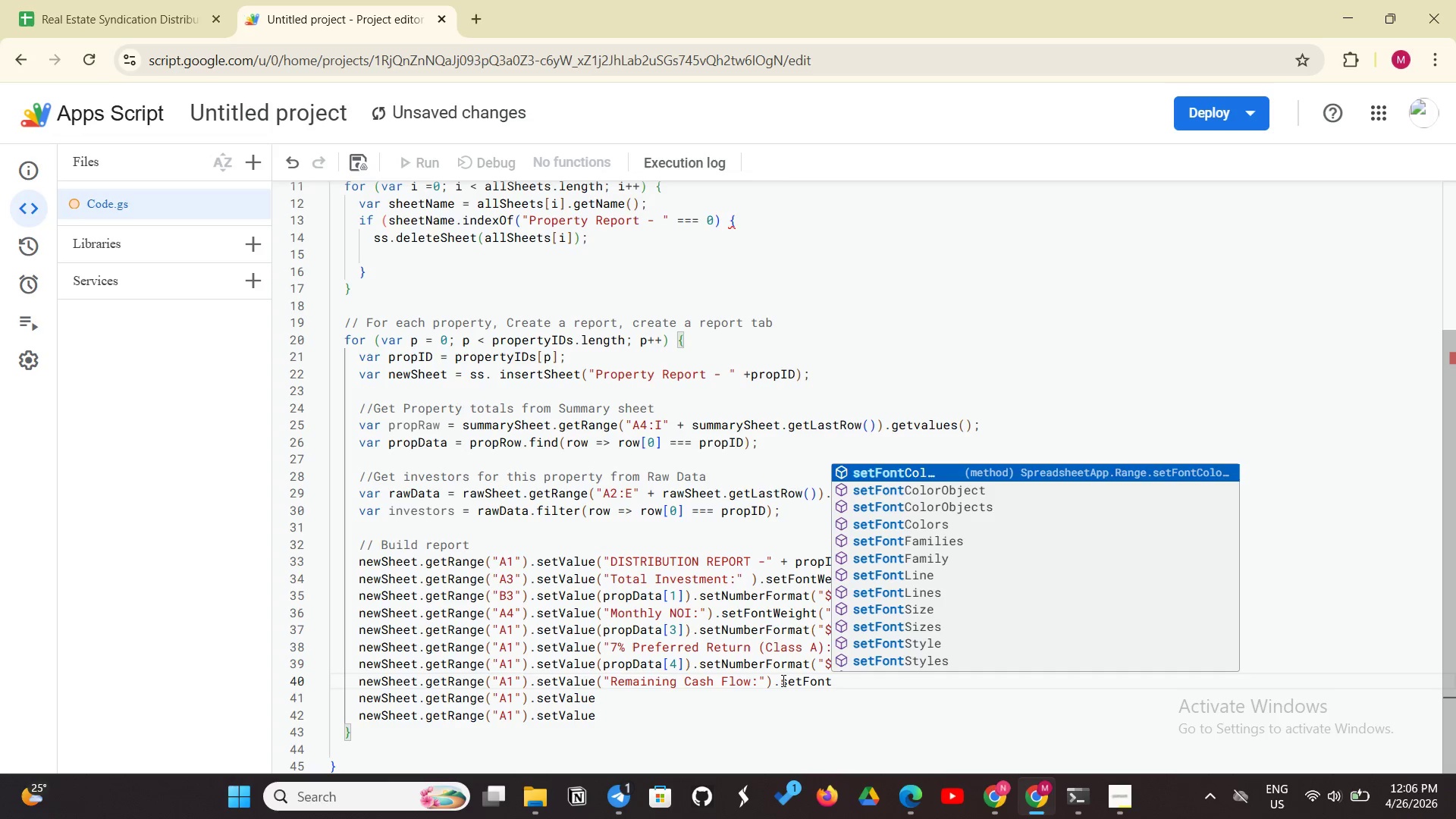 
wait(21.95)
 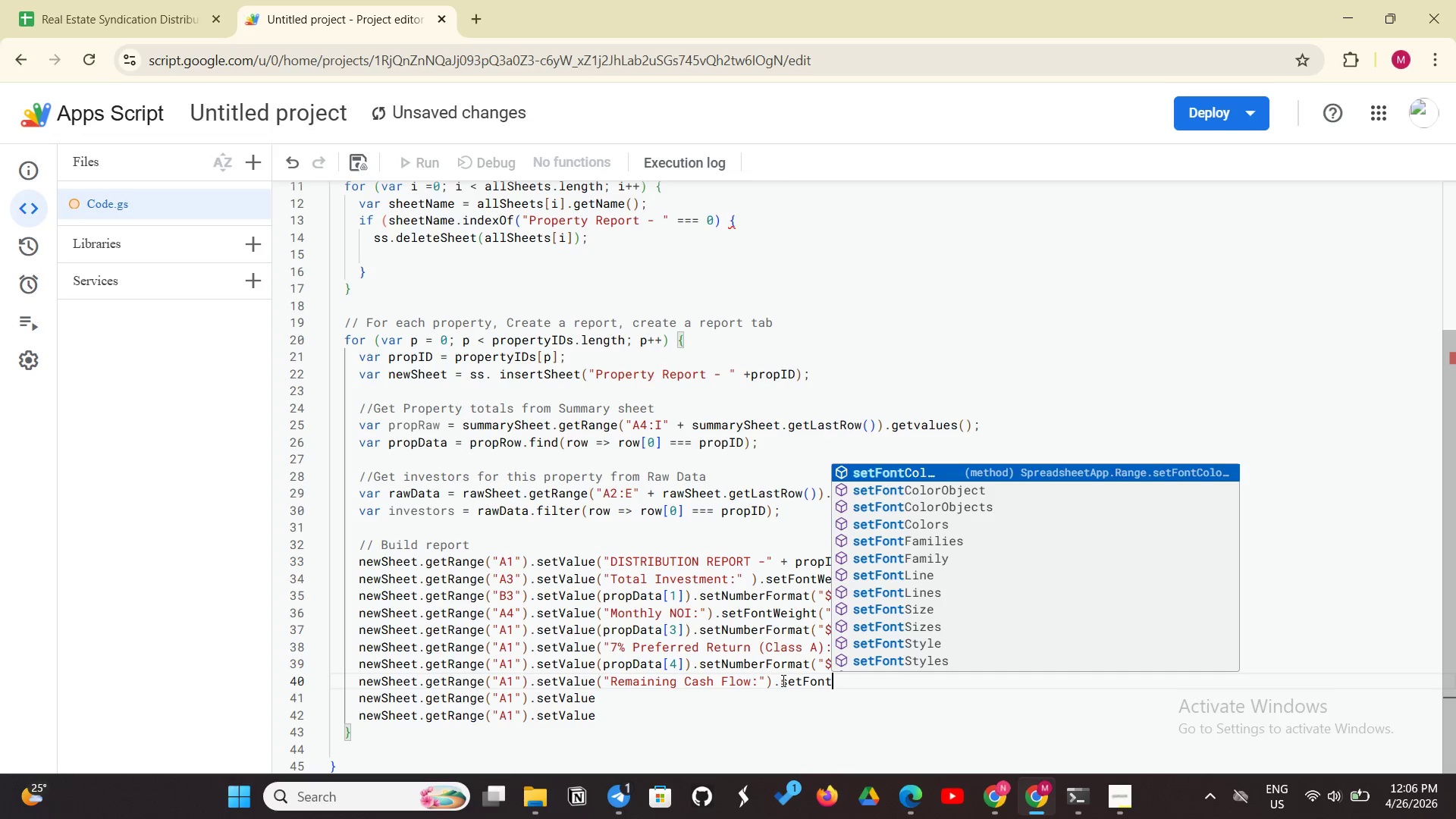 
key(Shift+F)
 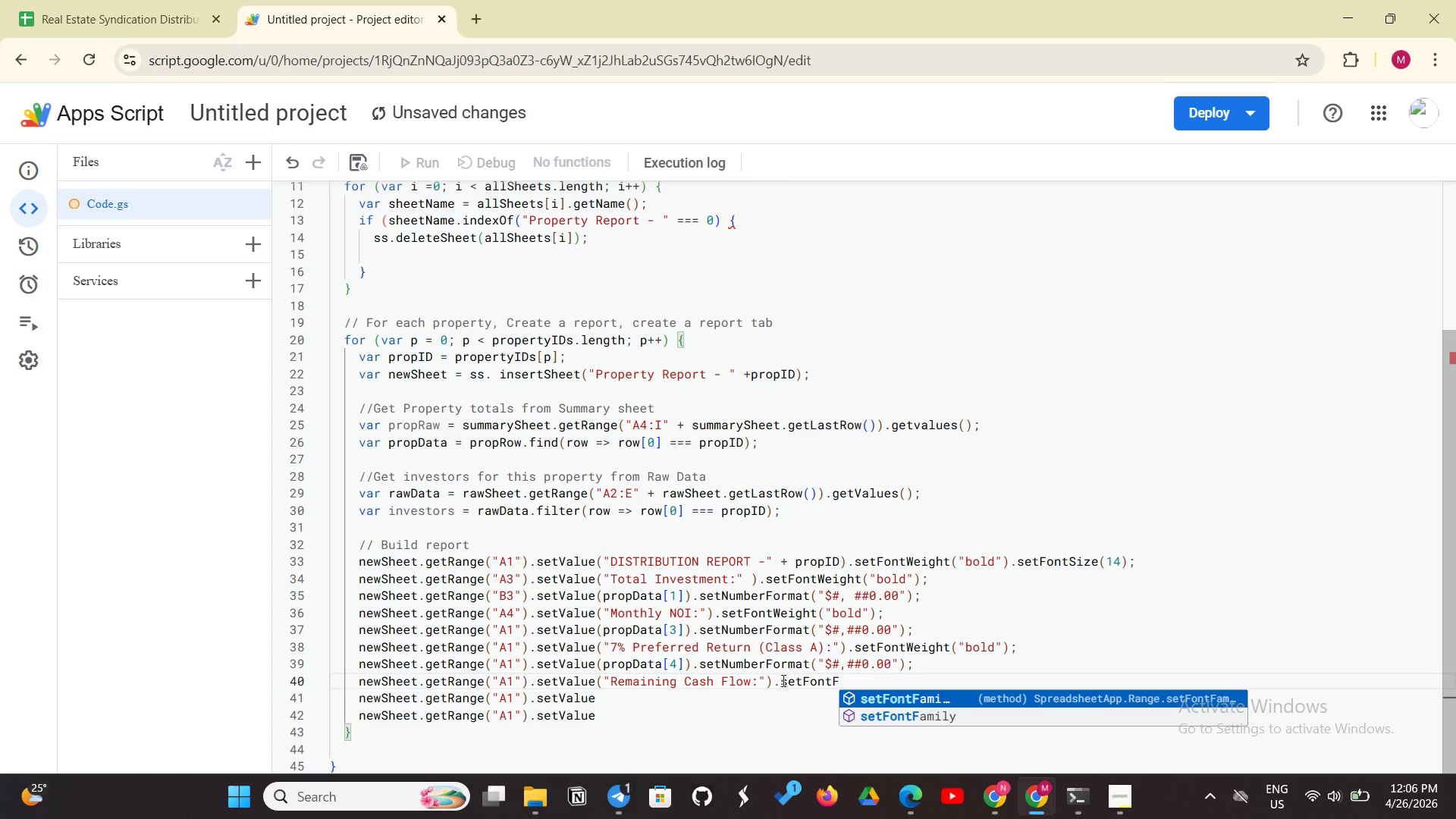 
key(Backspace)
 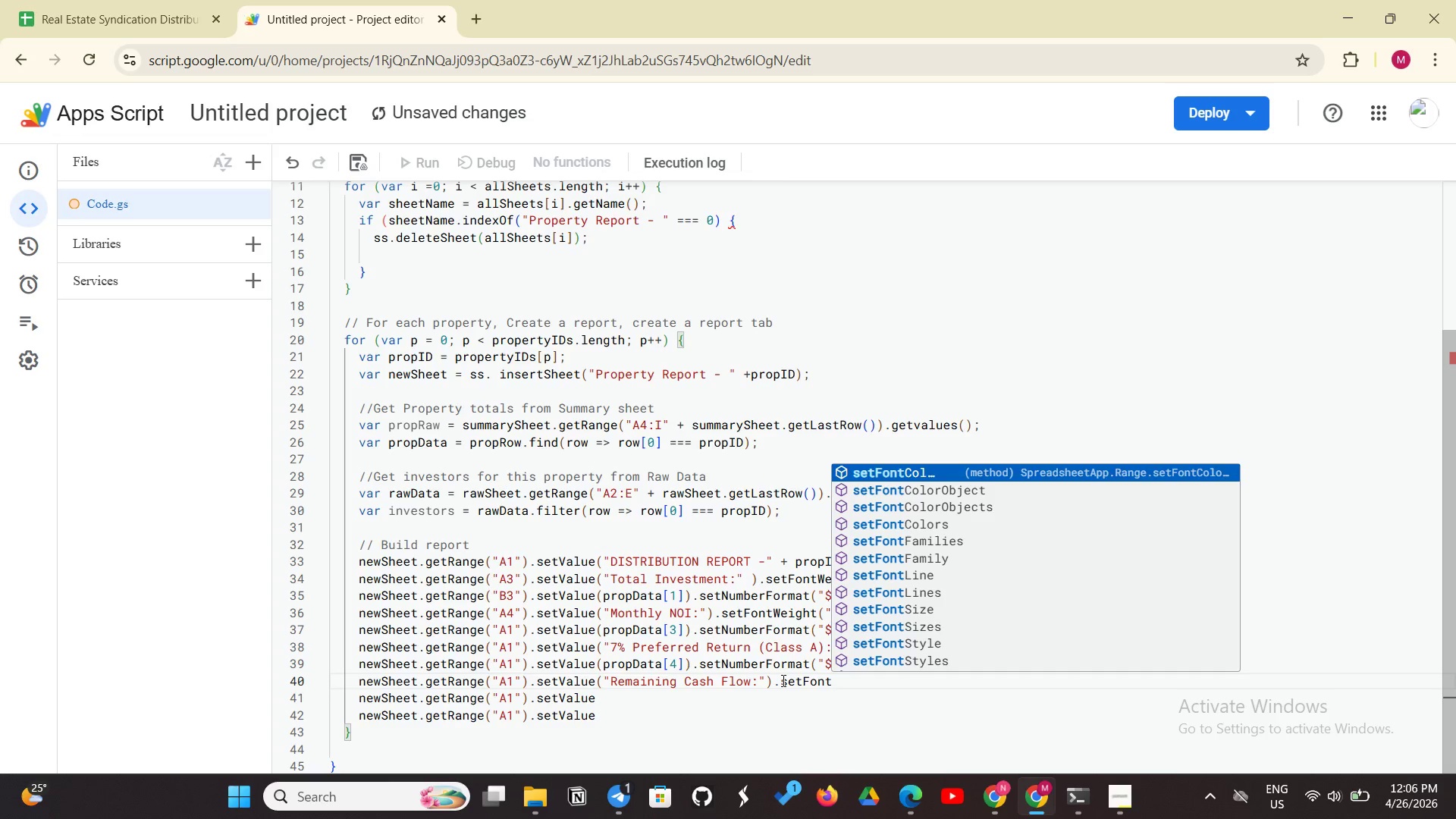 
wait(17.25)
 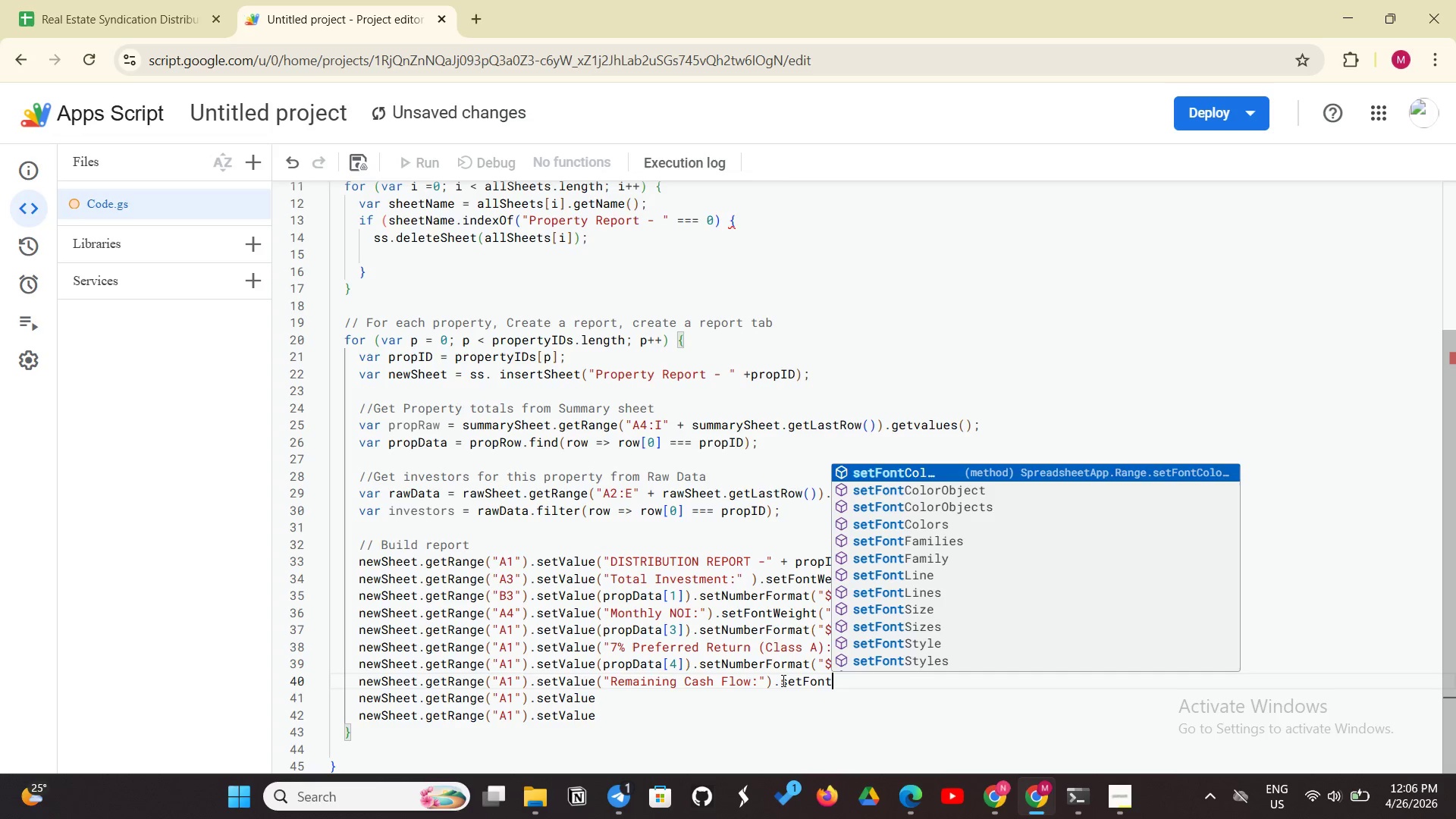 
type(We)
 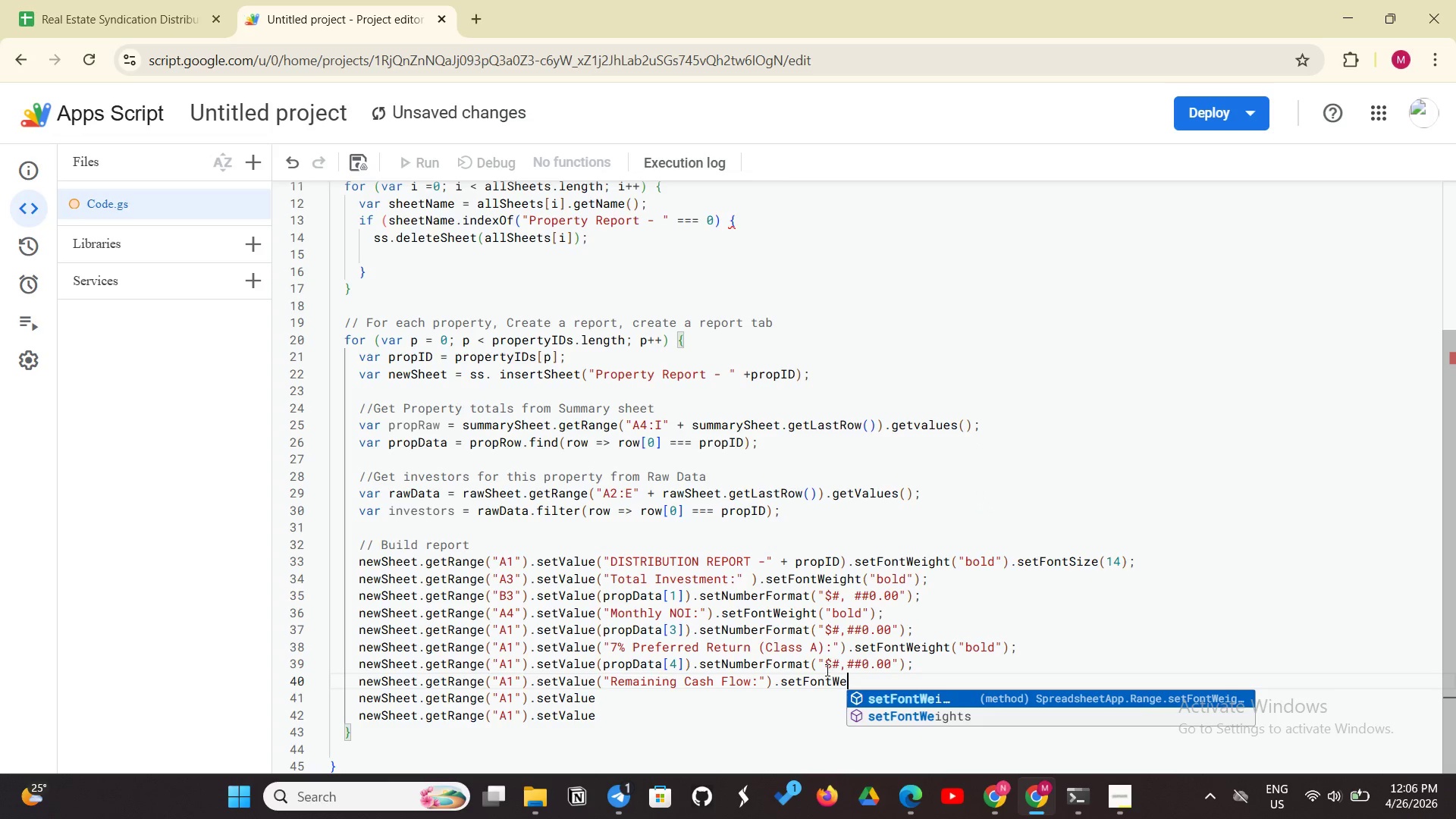 
left_click([883, 691])
 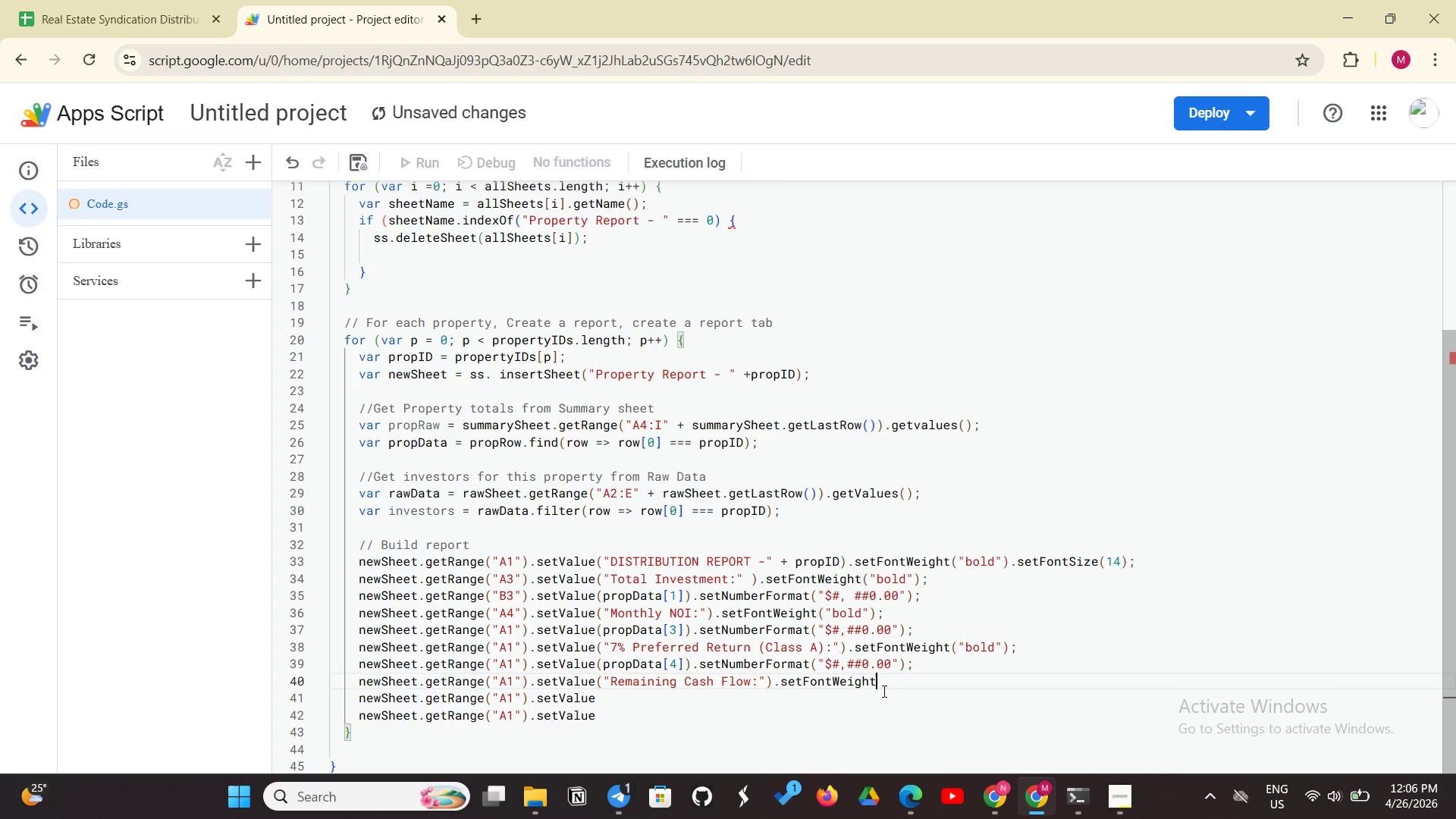 
type(("bold)
 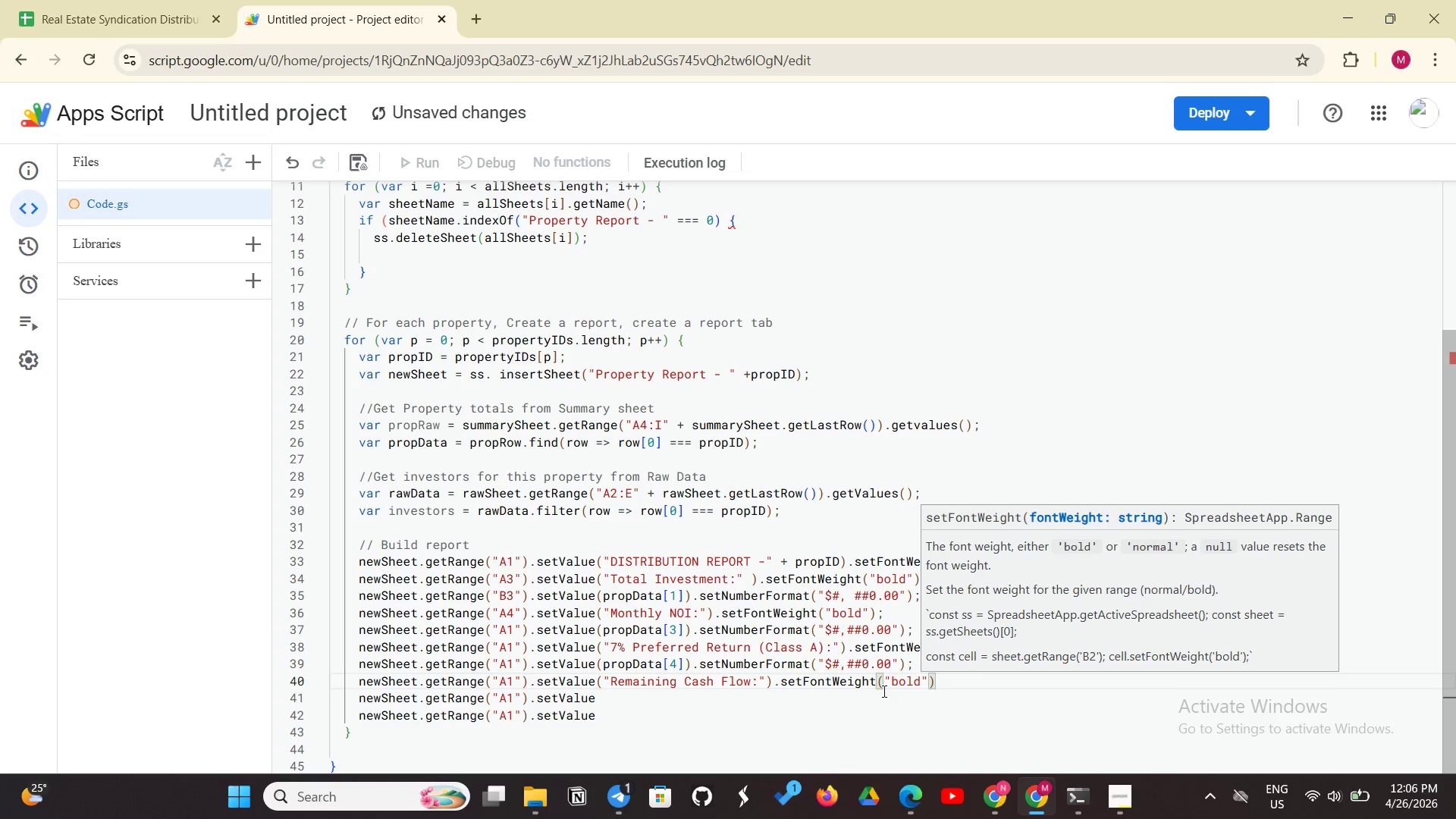 
left_click([943, 687])
 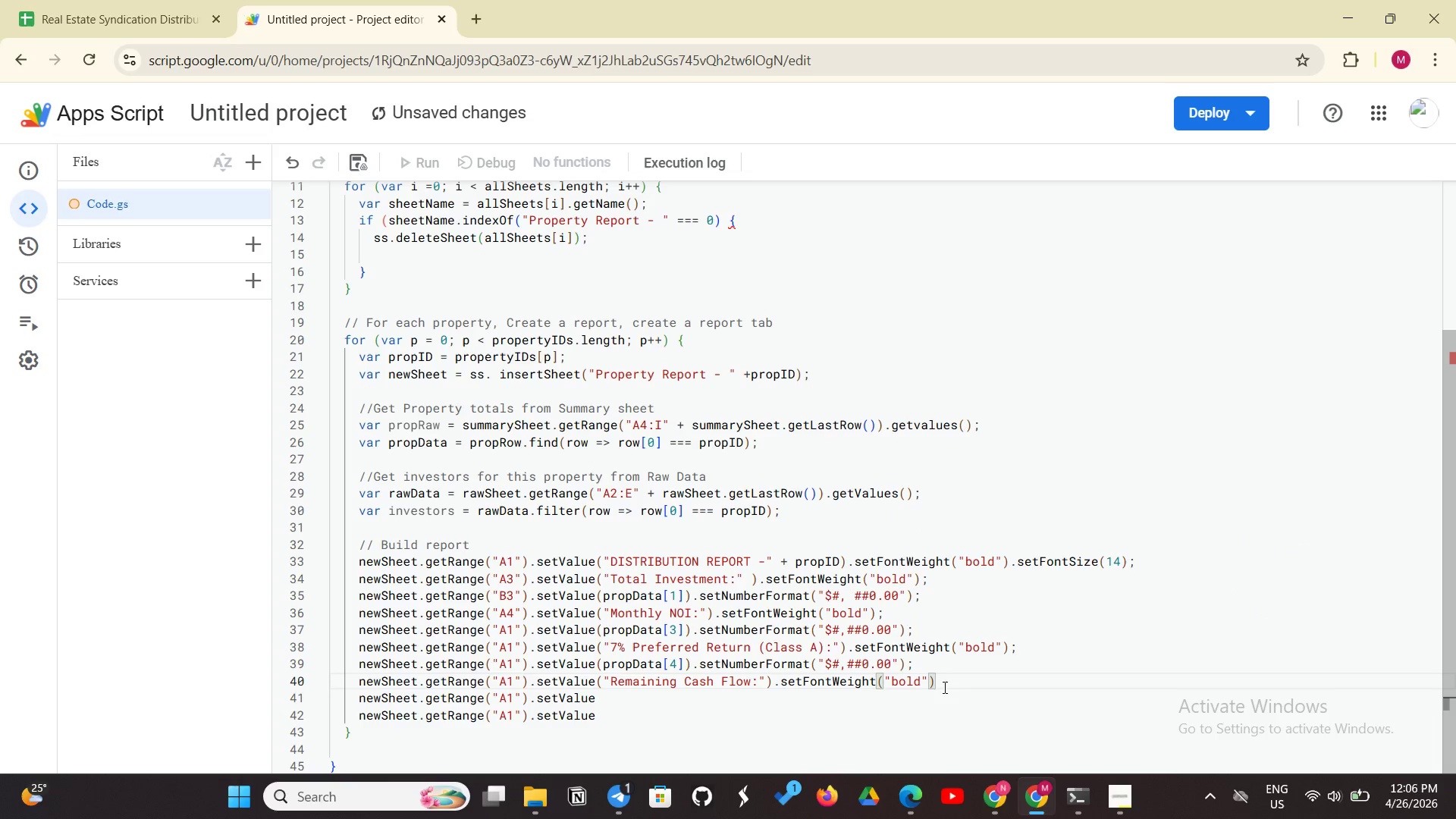 
key(Semicolon)
 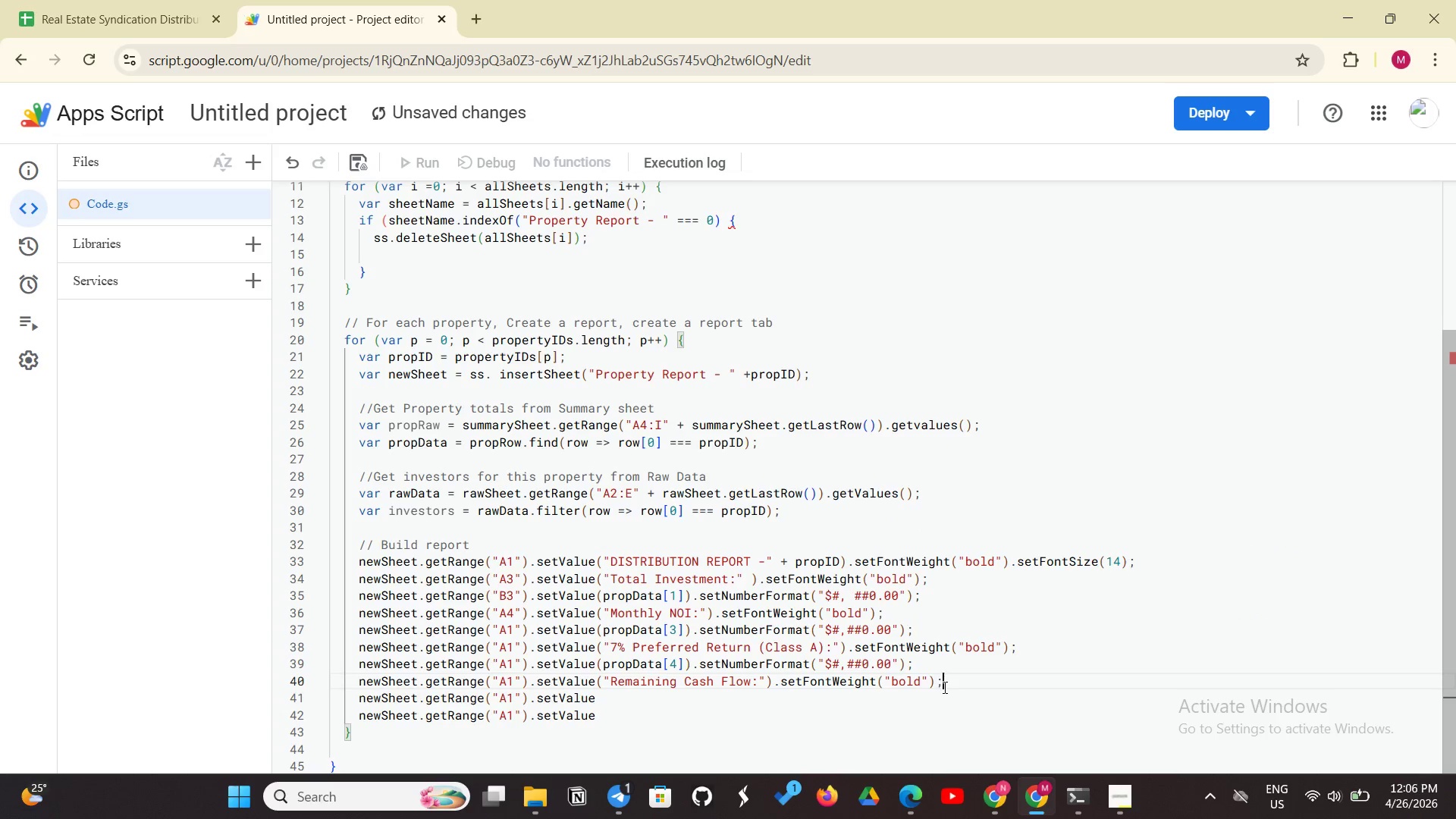 
key(Enter)
 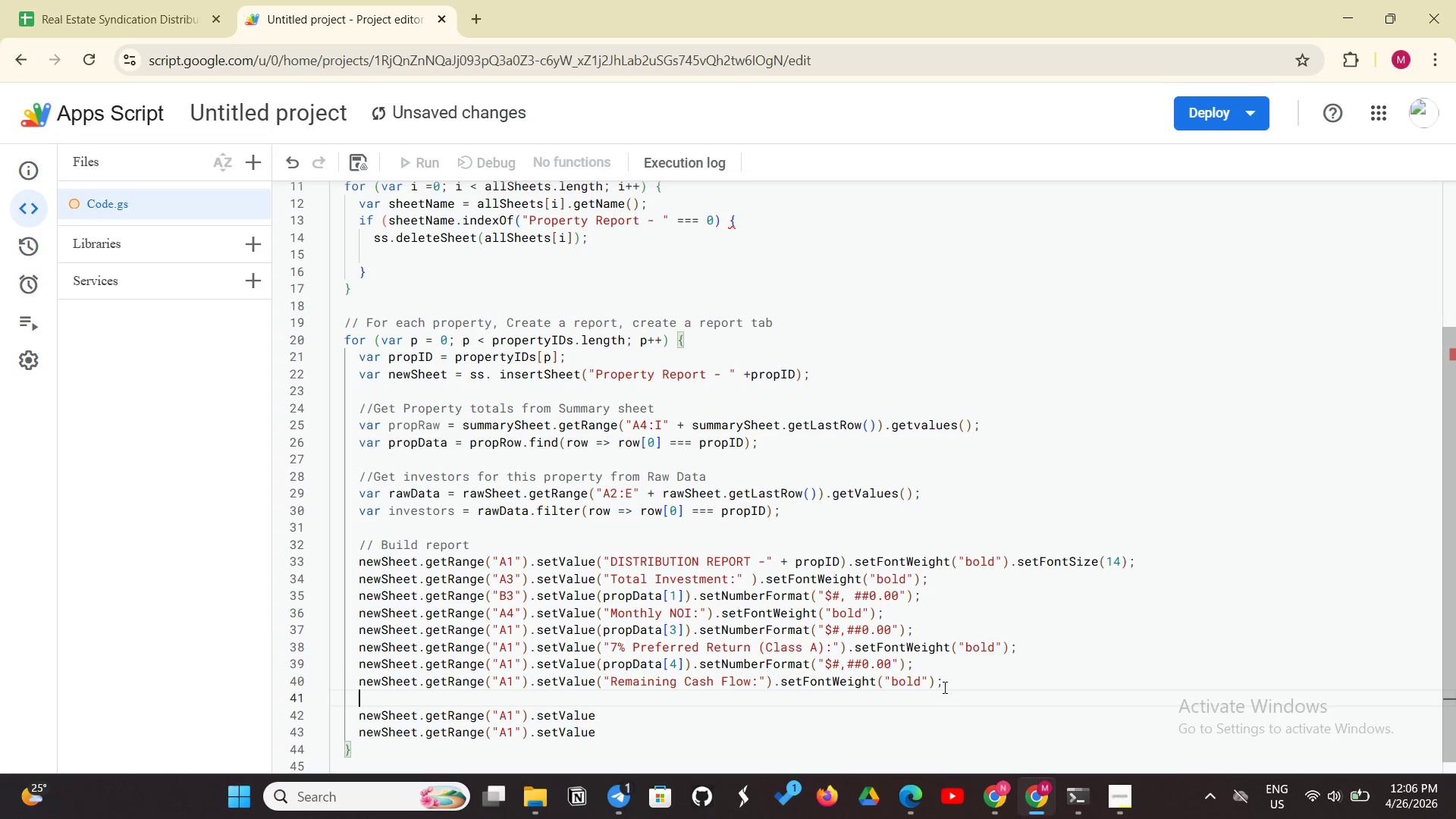 
key(Backspace)
 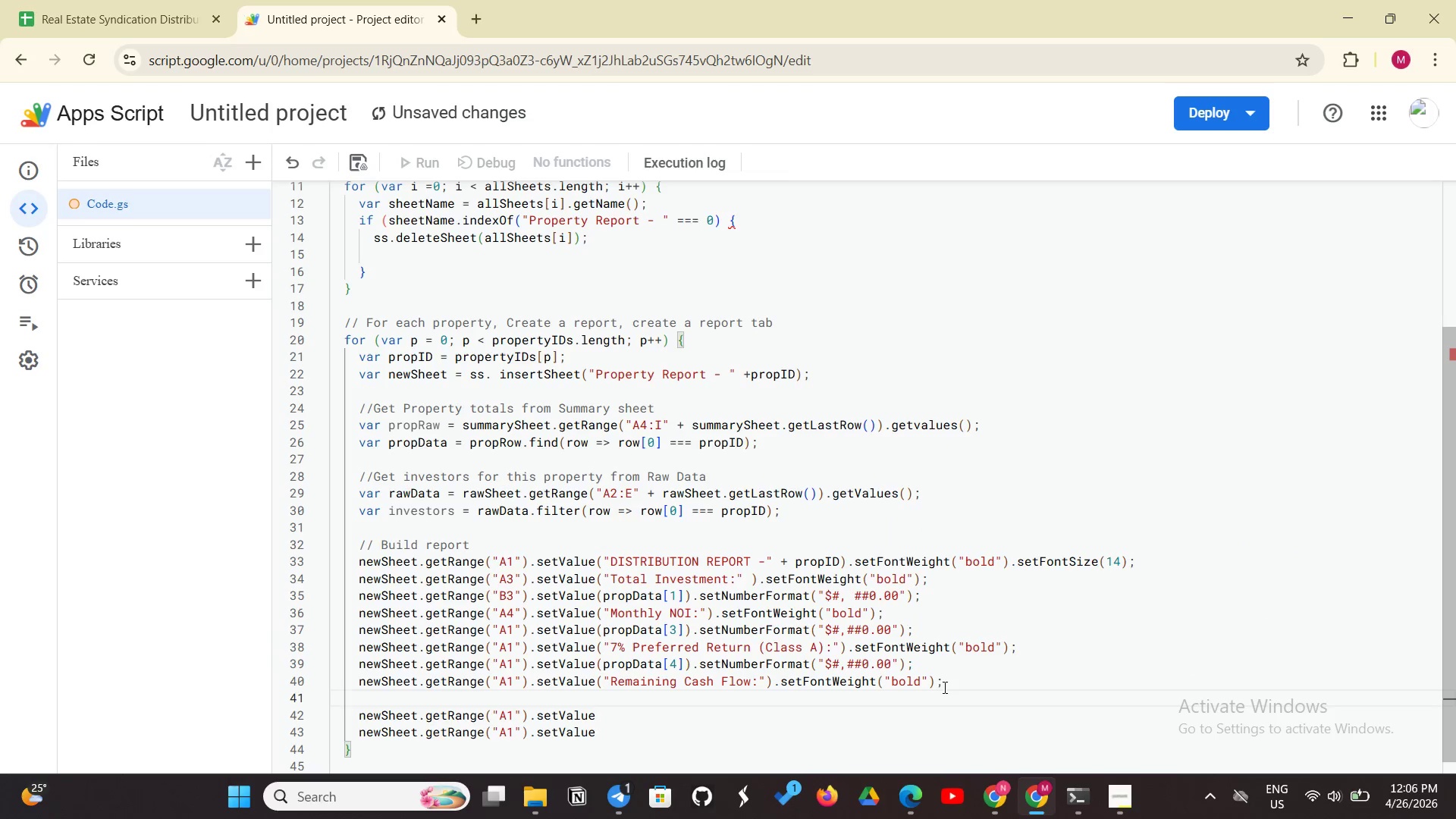 
key(Backspace)
 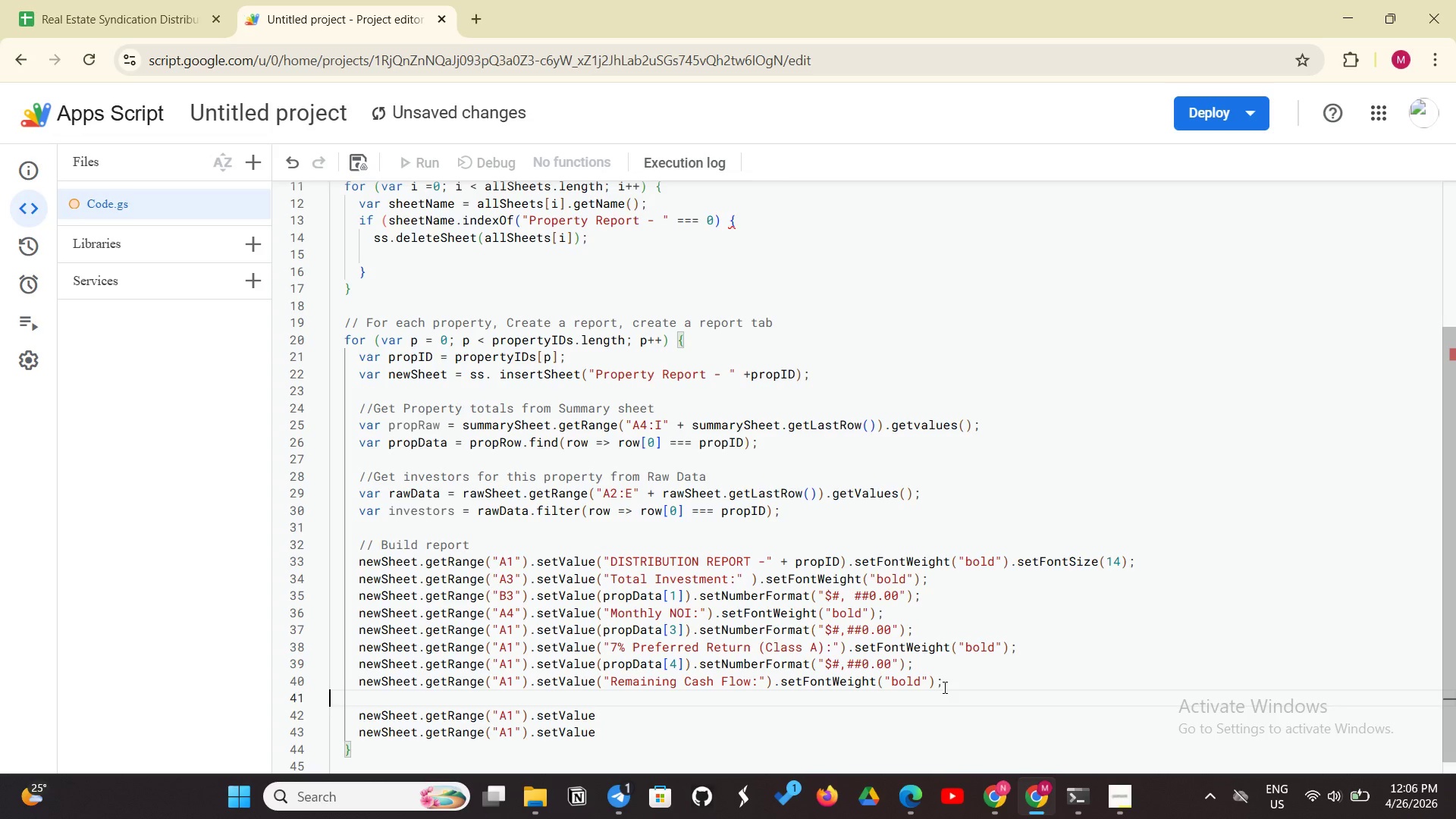 
key(Backspace)
 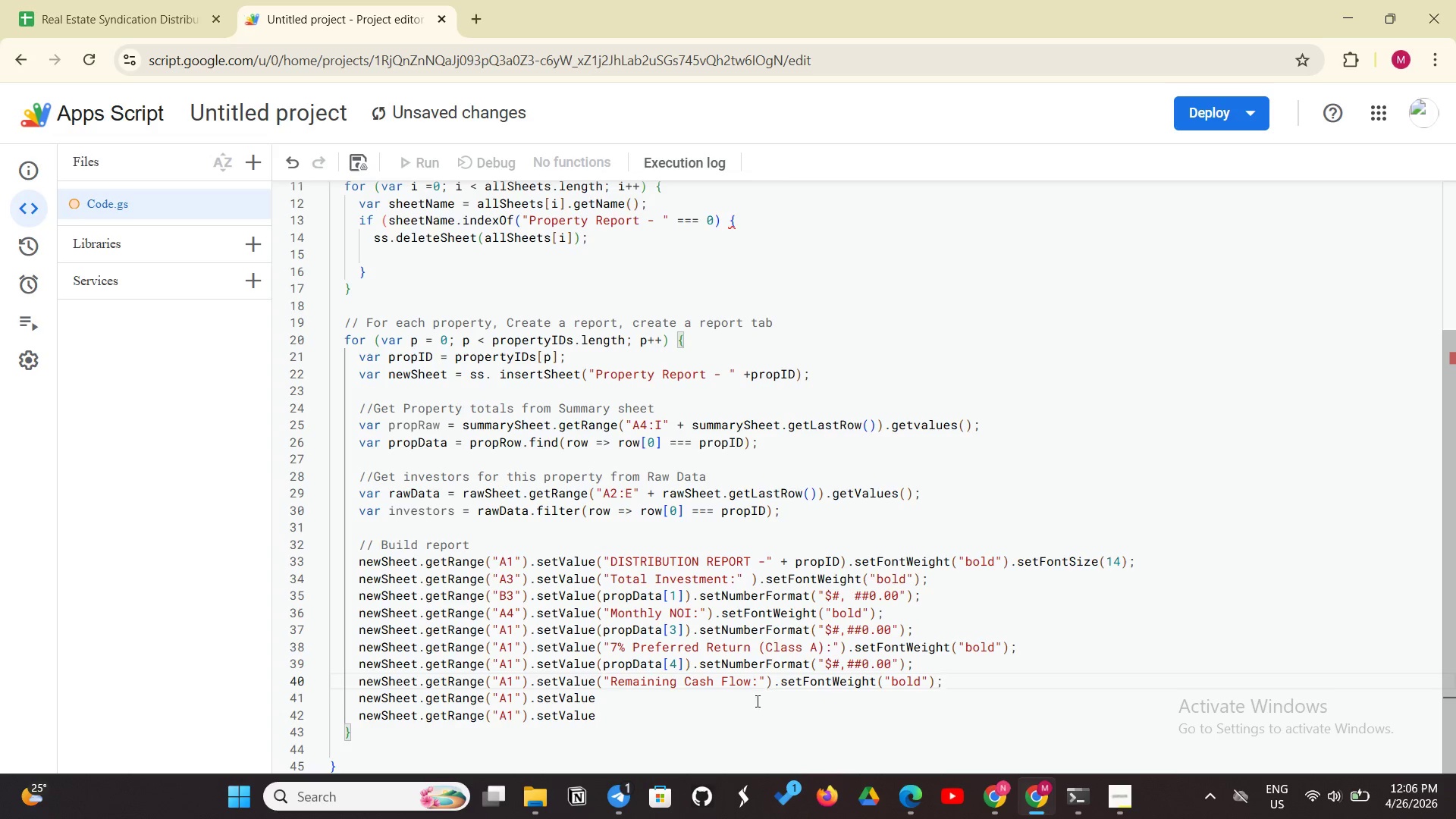 
left_click([603, 705])
 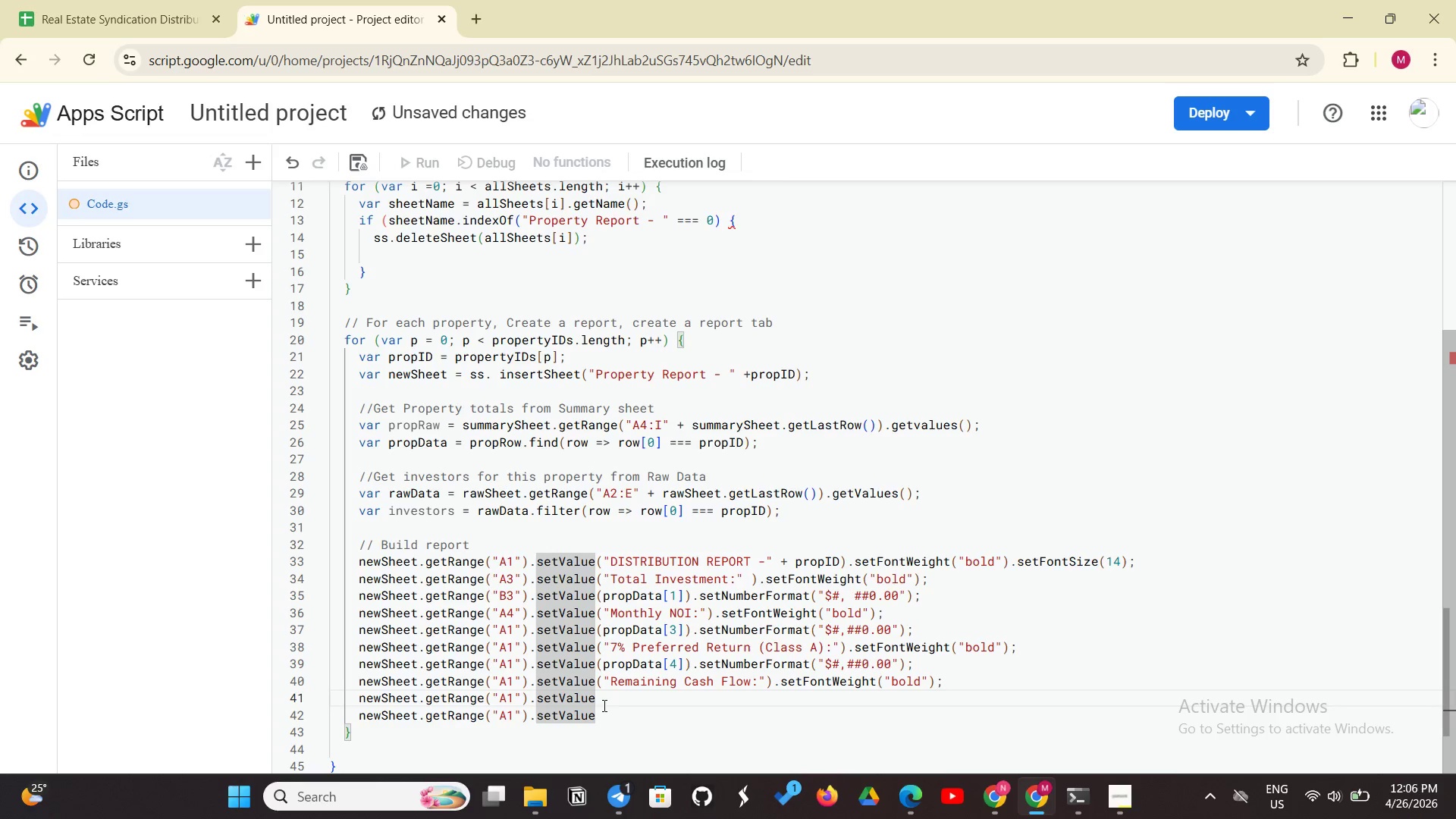 
wait(16.94)
 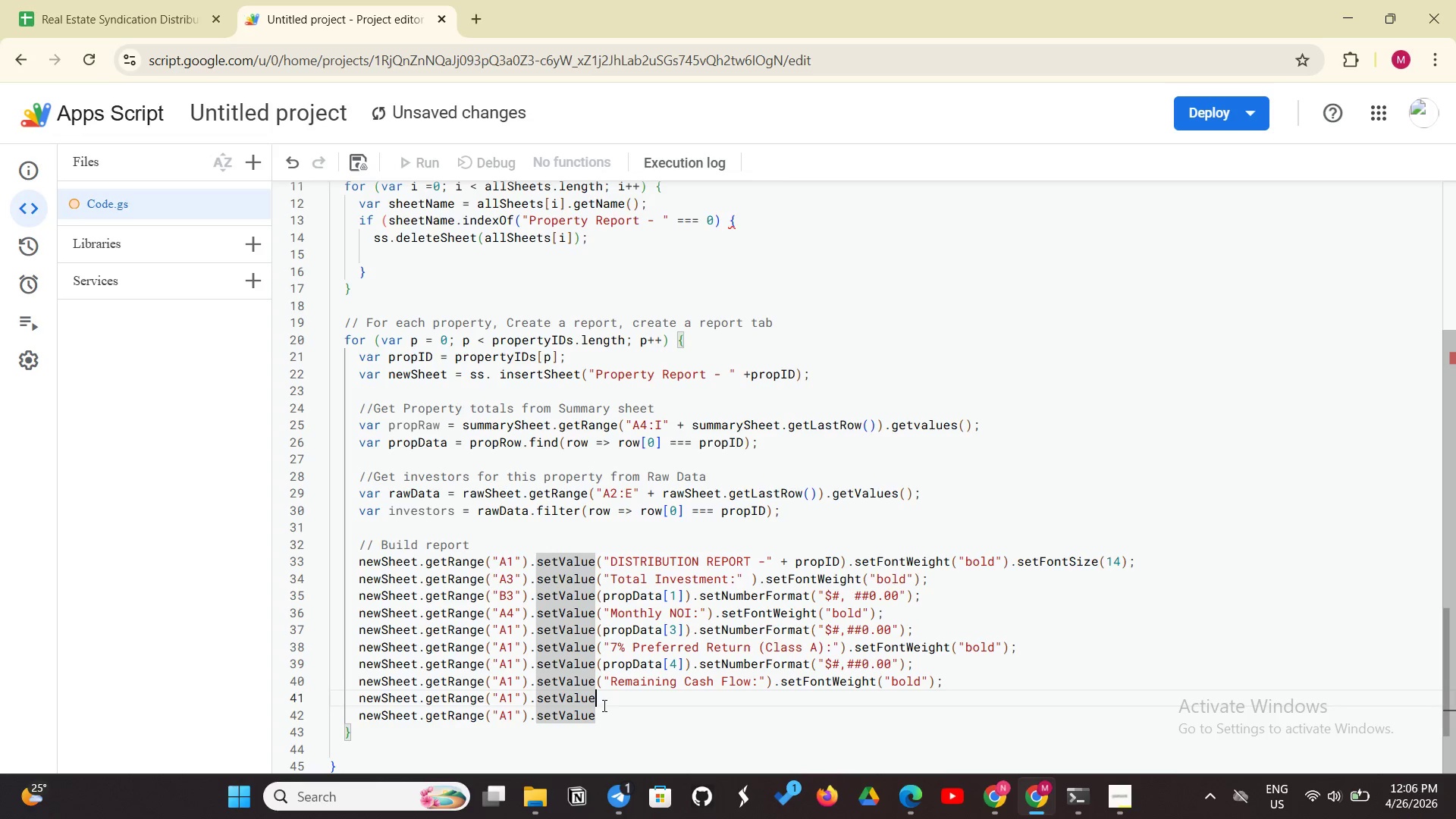 
key(Shift+9)
 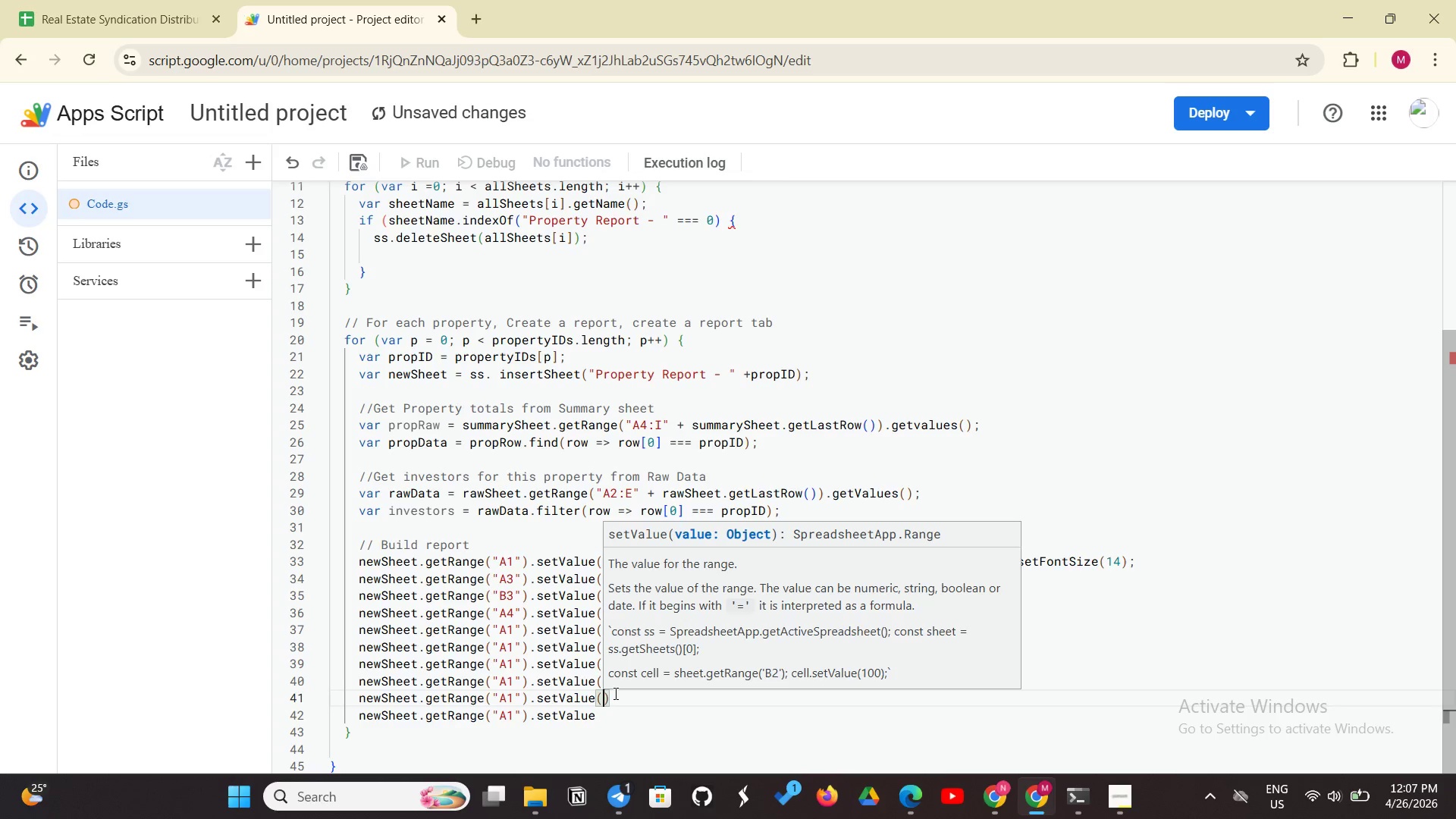 
wait(9.25)
 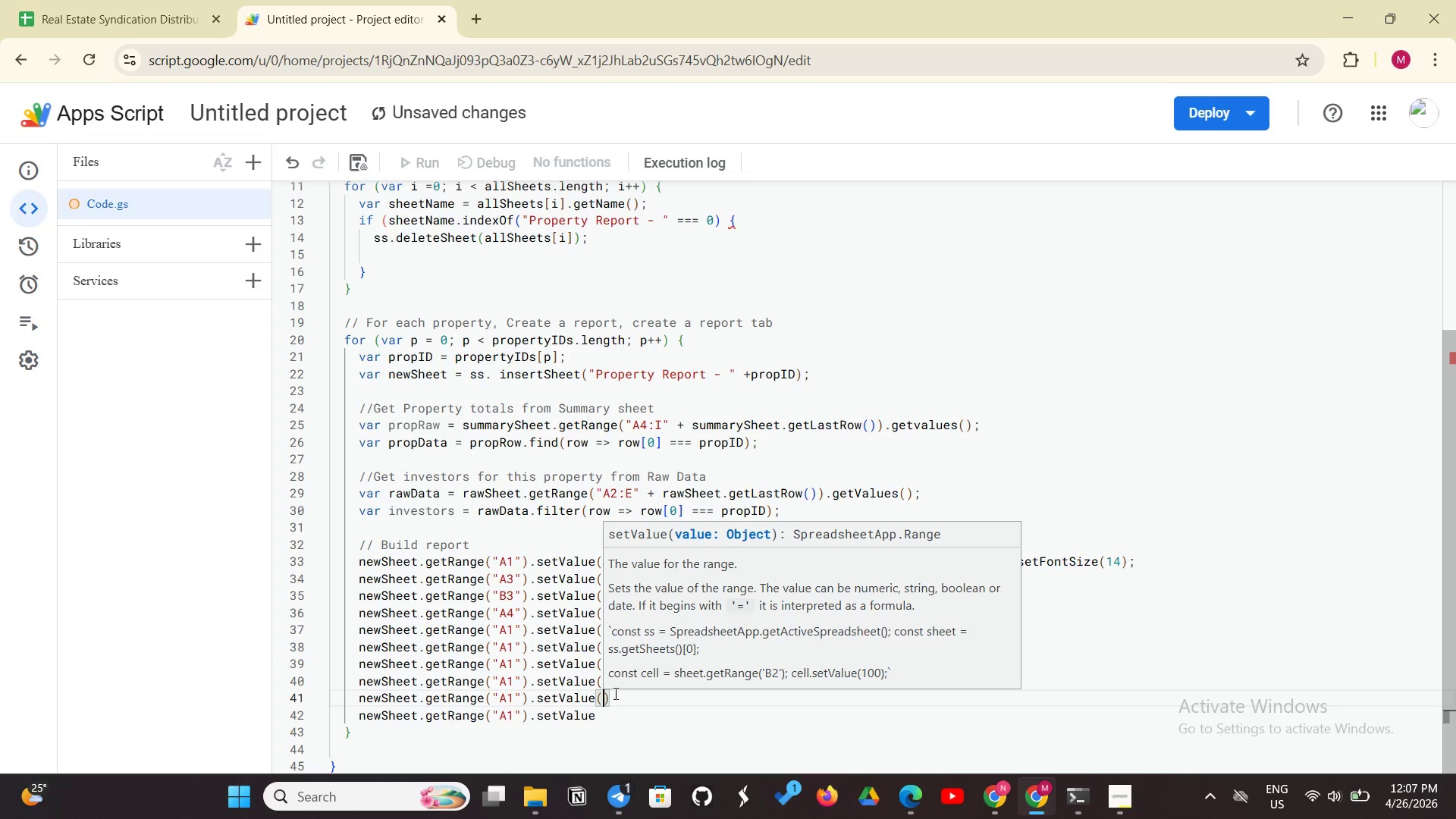 
type(propData)
 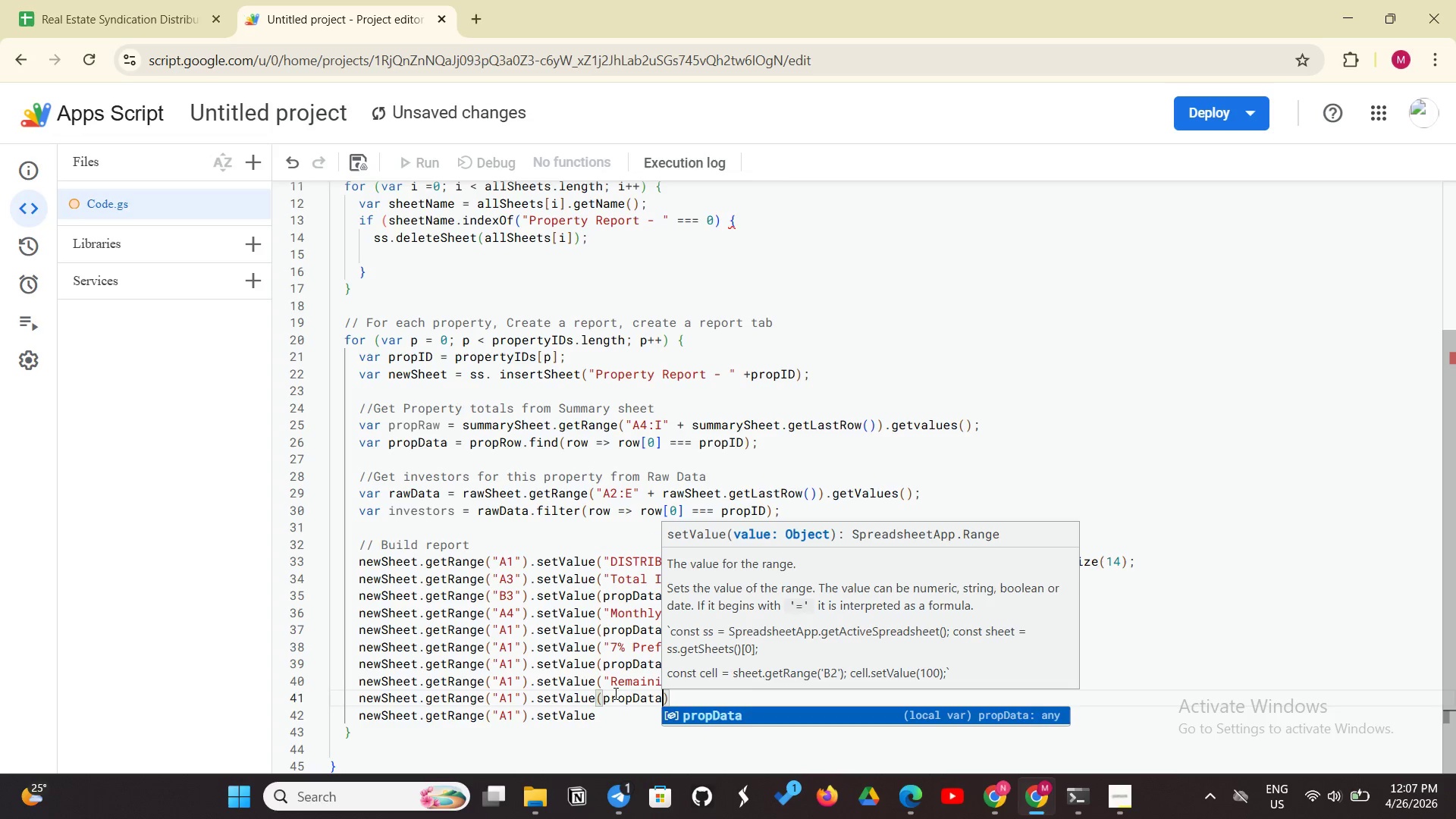 
key(BracketLeft)
 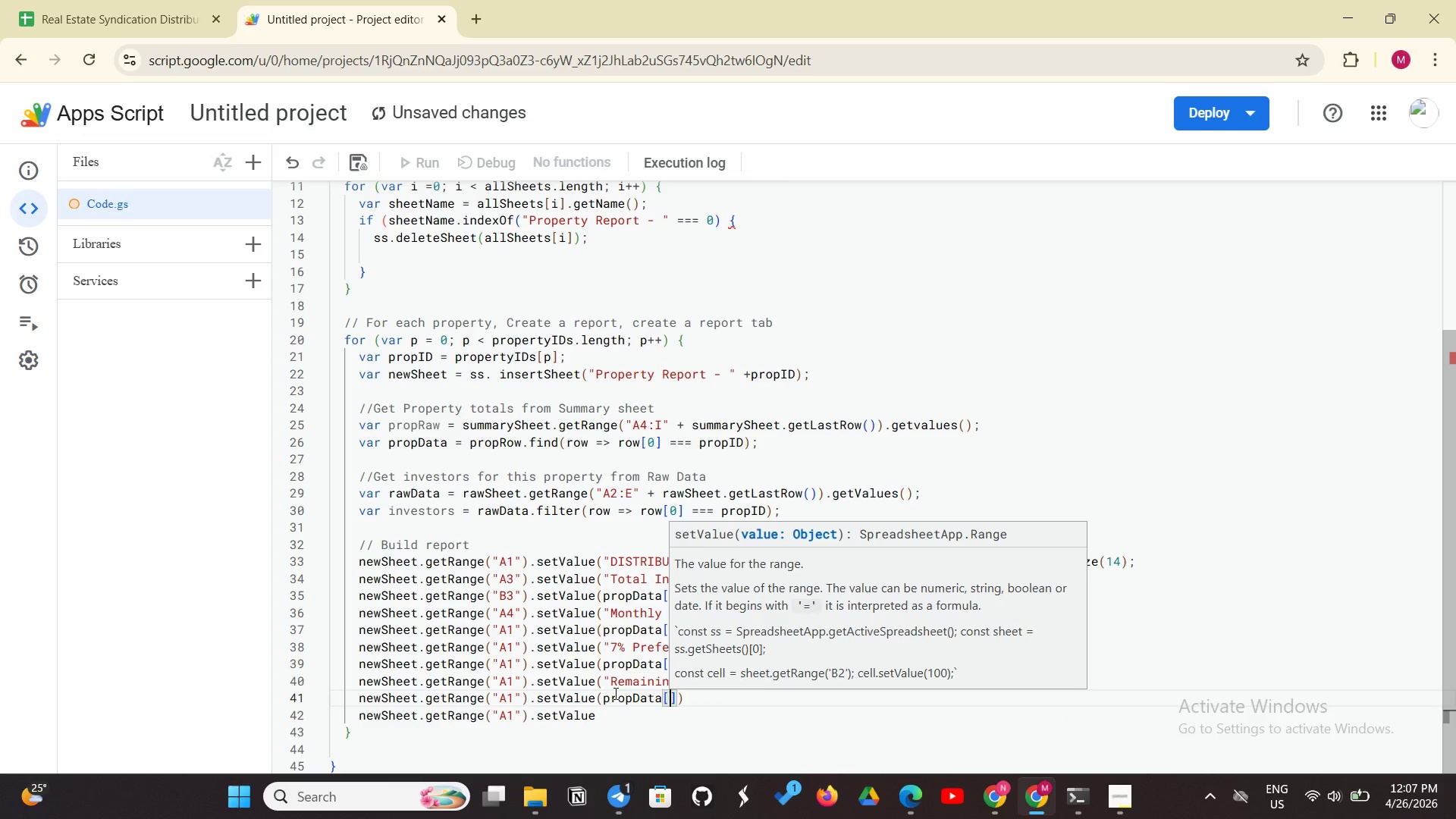 
key(5)
 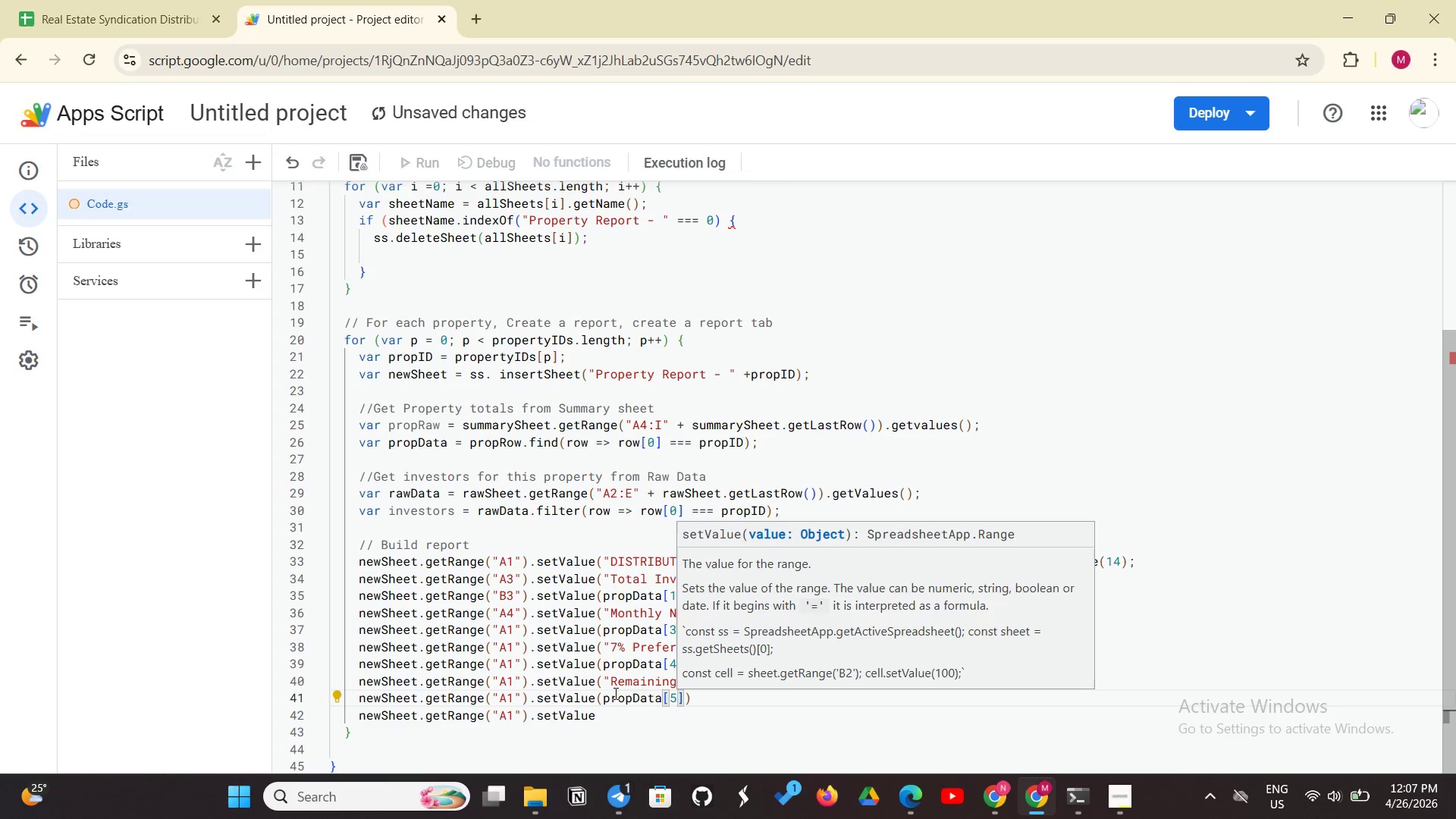 
key(BracketRight)
 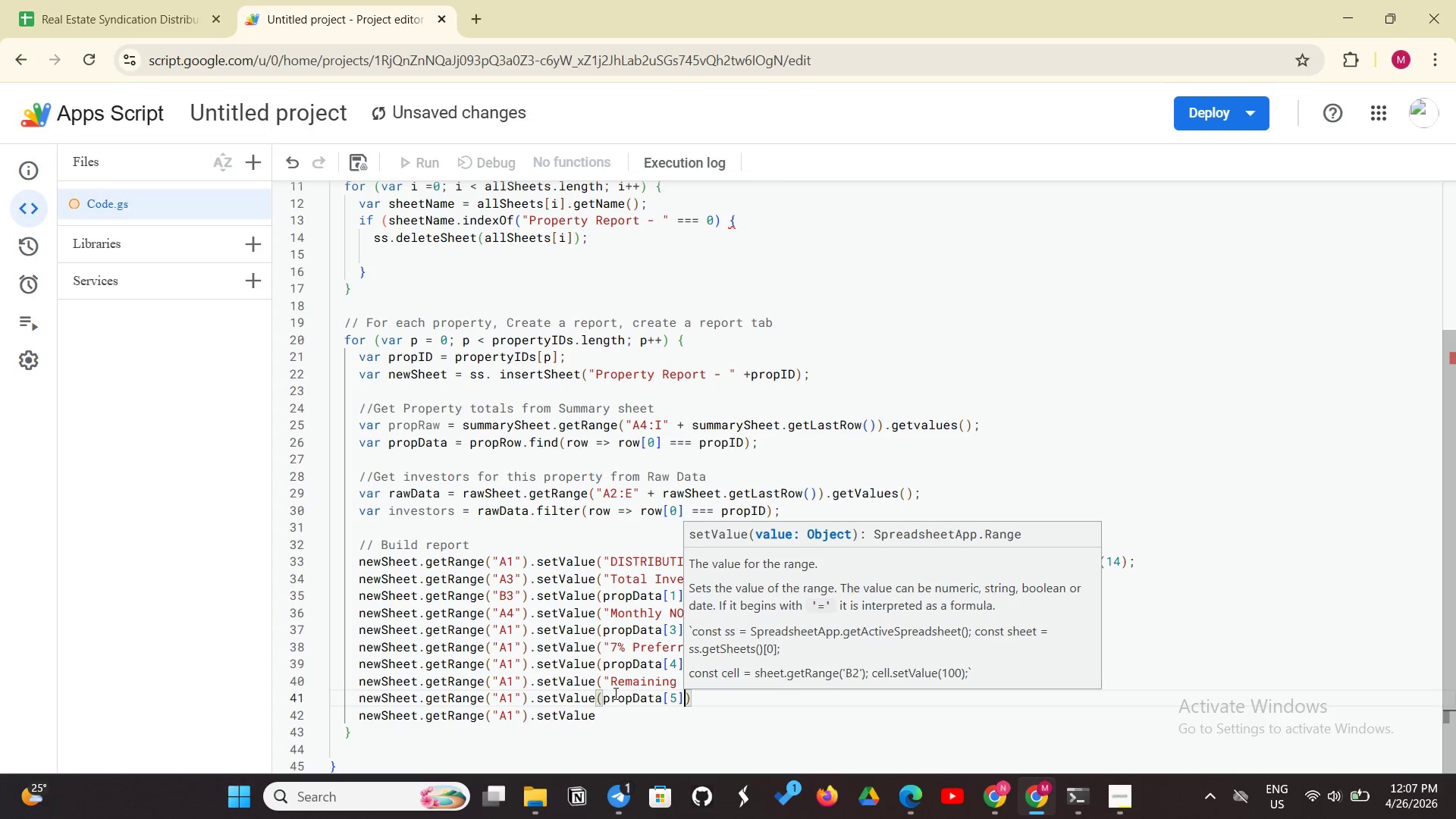 
left_click([695, 705])
 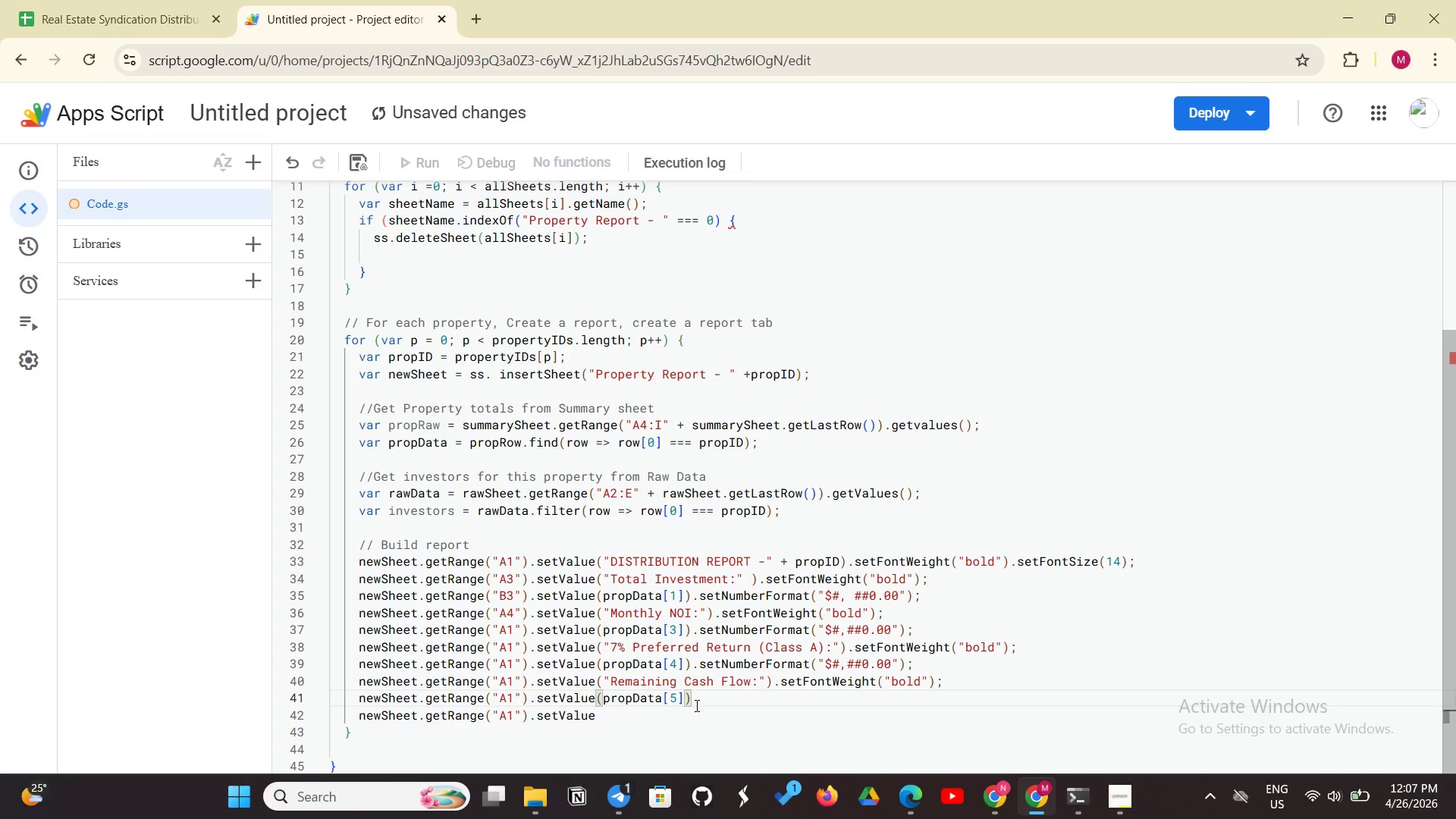 
key(Period)
 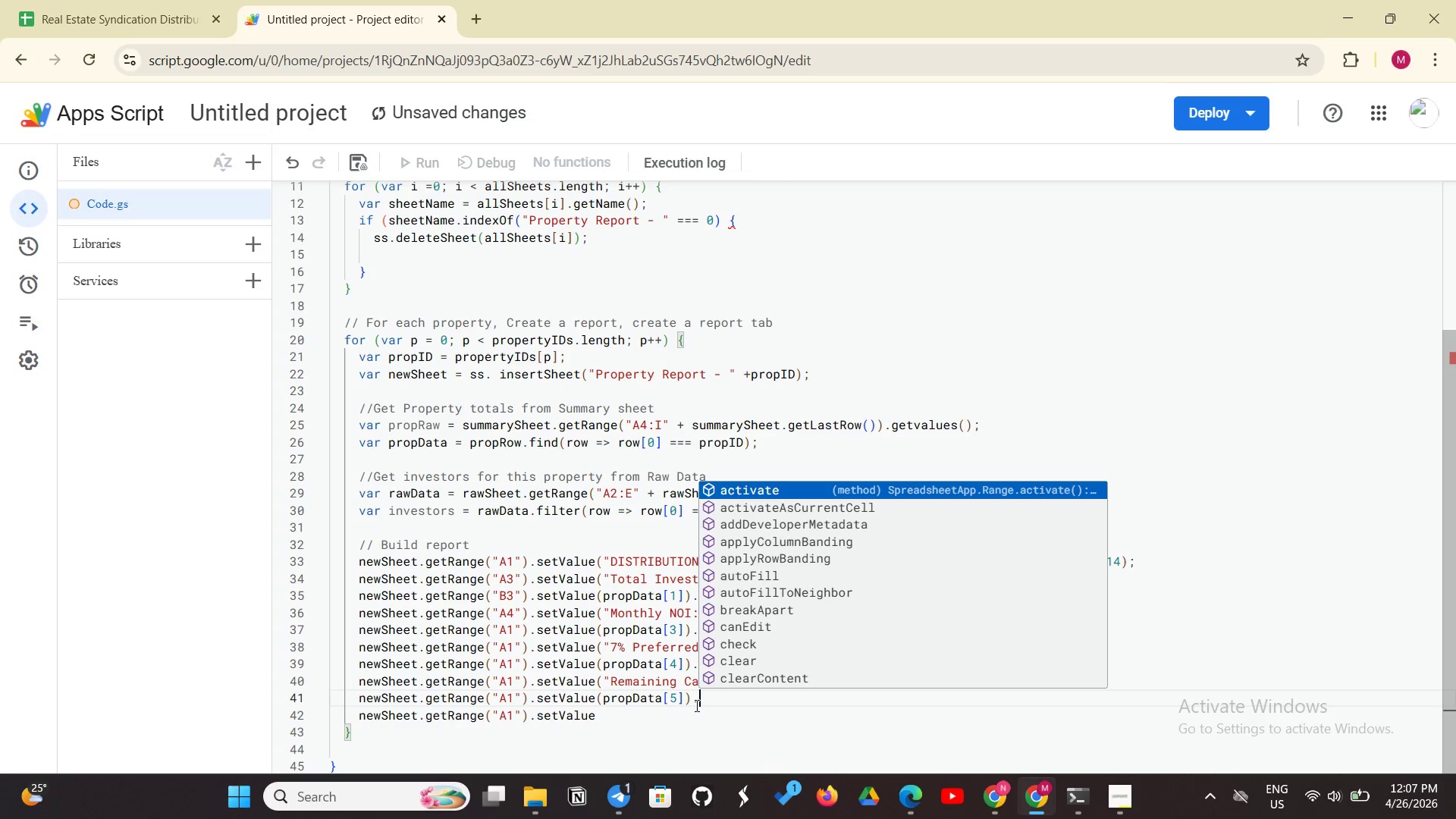 
wait(6.78)
 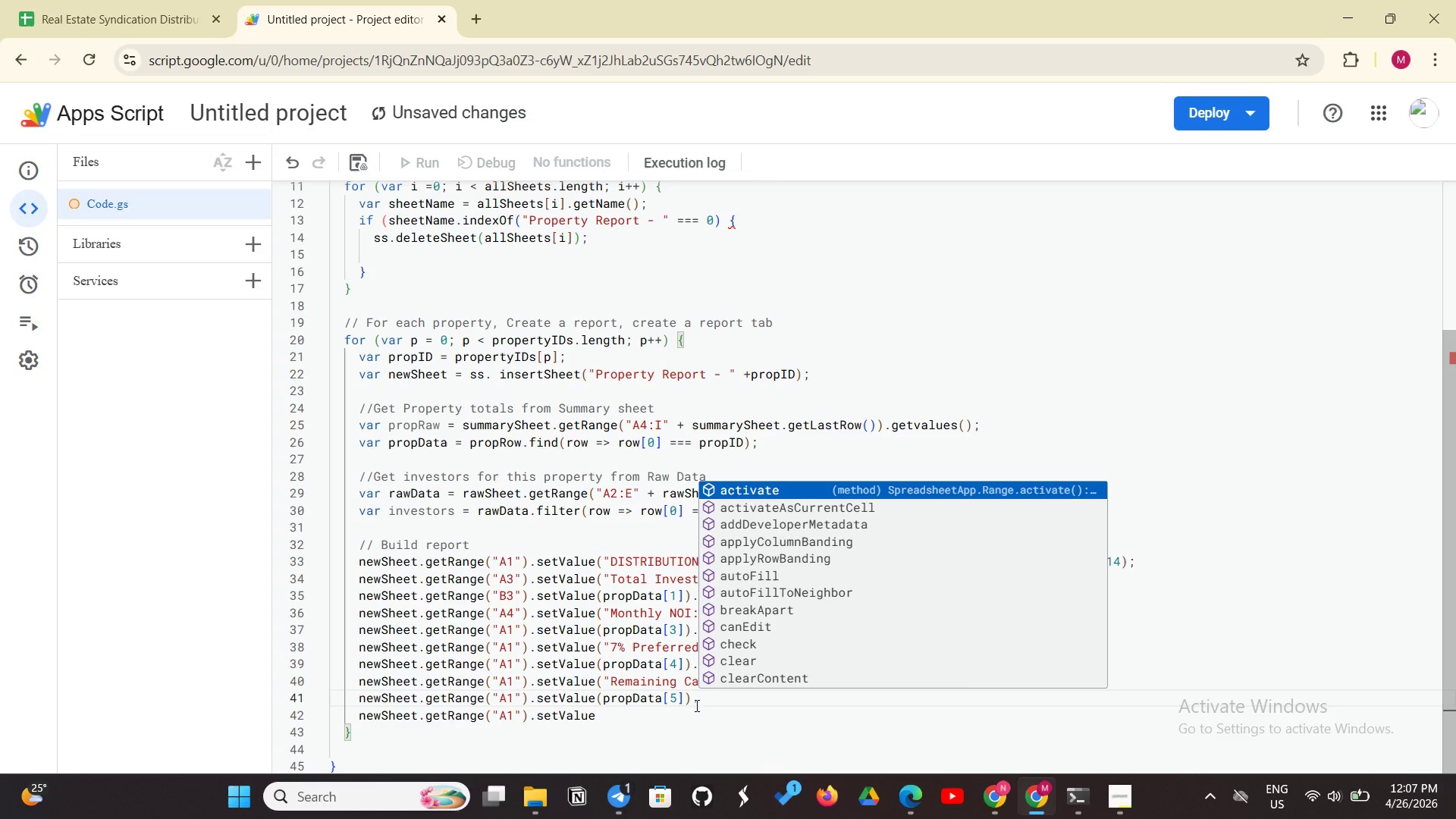 
type(setNumberFormat)
 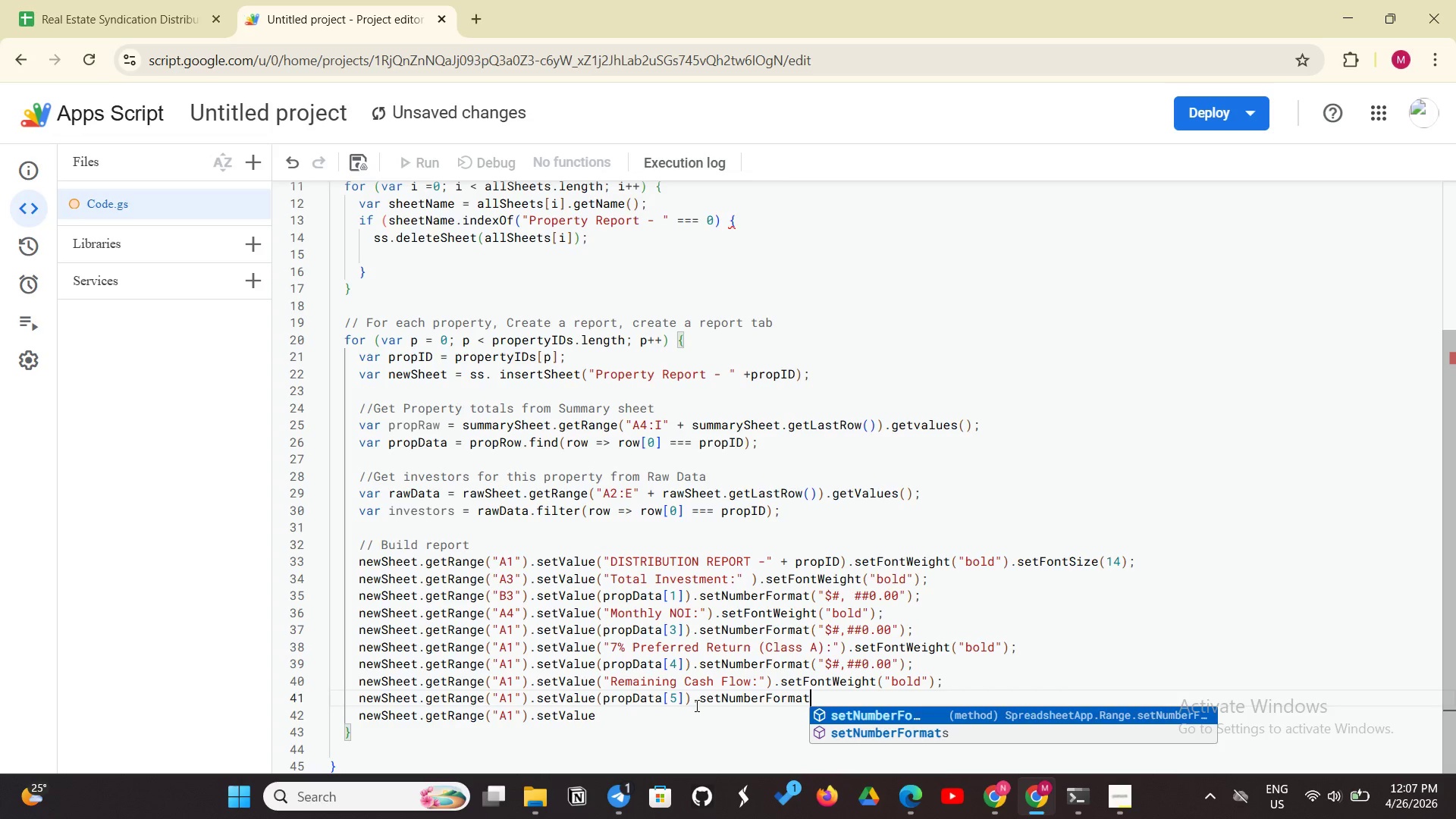 
type(("$#)
 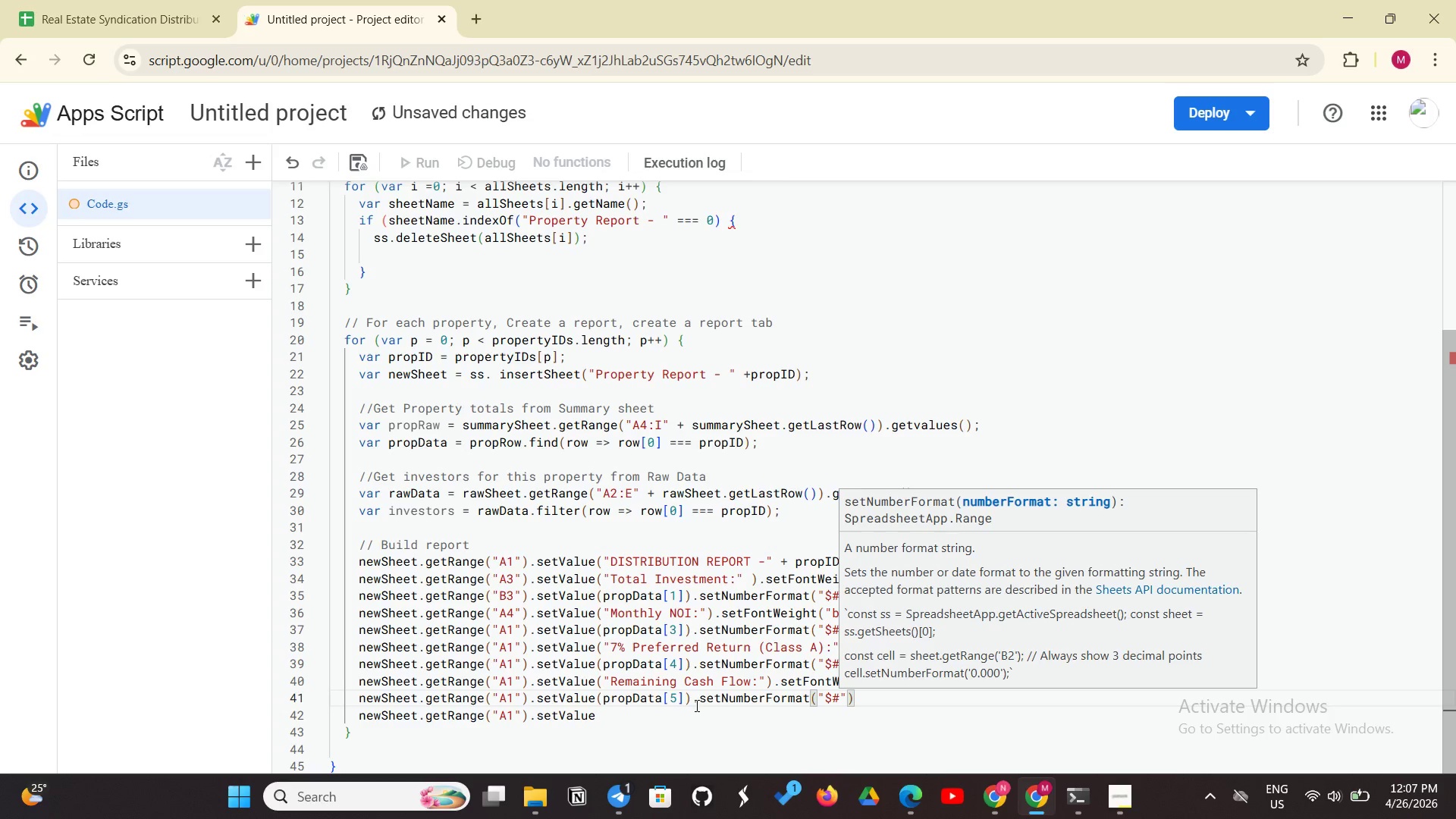 
wait(9.38)
 